 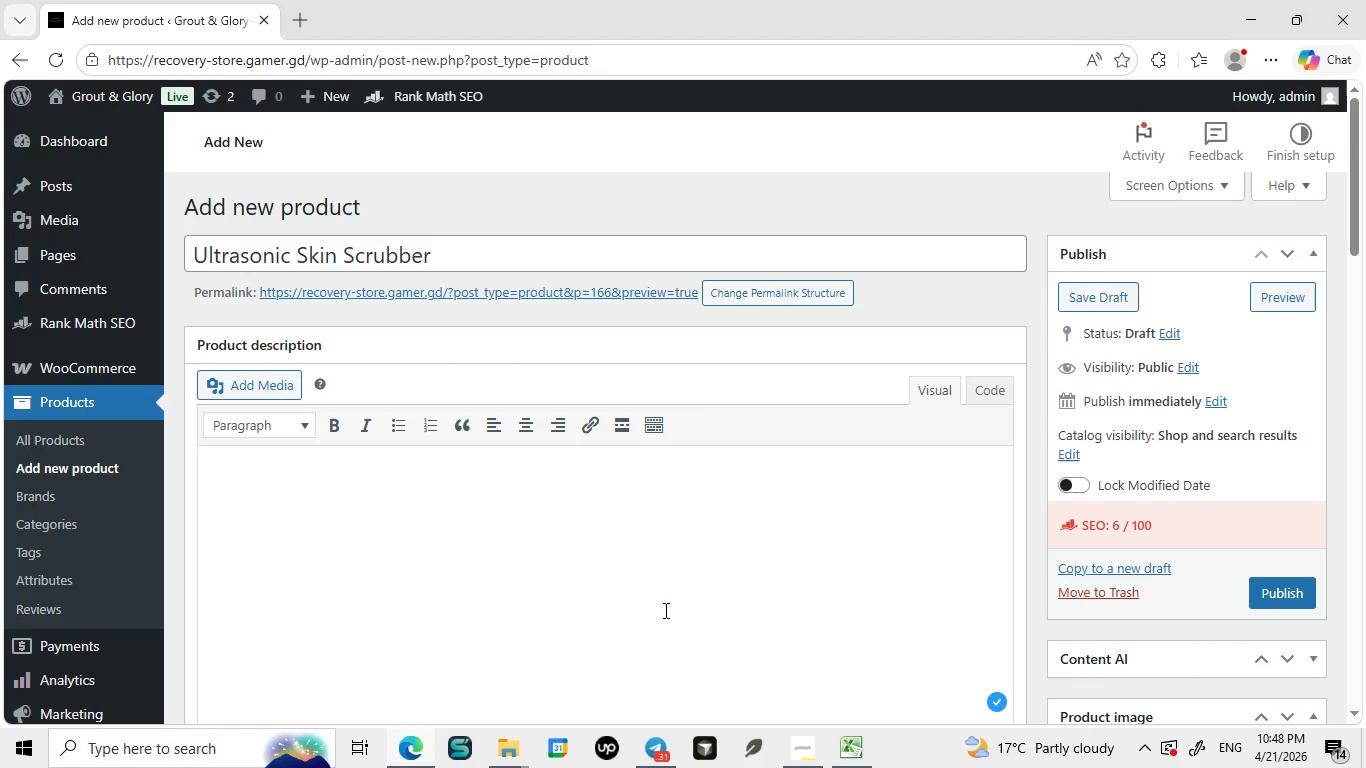 
type(Ultrasonic Skin Scrubber for nD==)
key(Backspace)
key(Backspace)
key(Backspace)
key(Backspace)
type(d)
key(Backspace)
type(Deep Pore Cleansing is a proffe)
key(Backspace)
key(Backspace)
key(Backspace)
type(ofesional )
key(Backspace)
type(-grade skincare devived esigned ti deliver effective)
 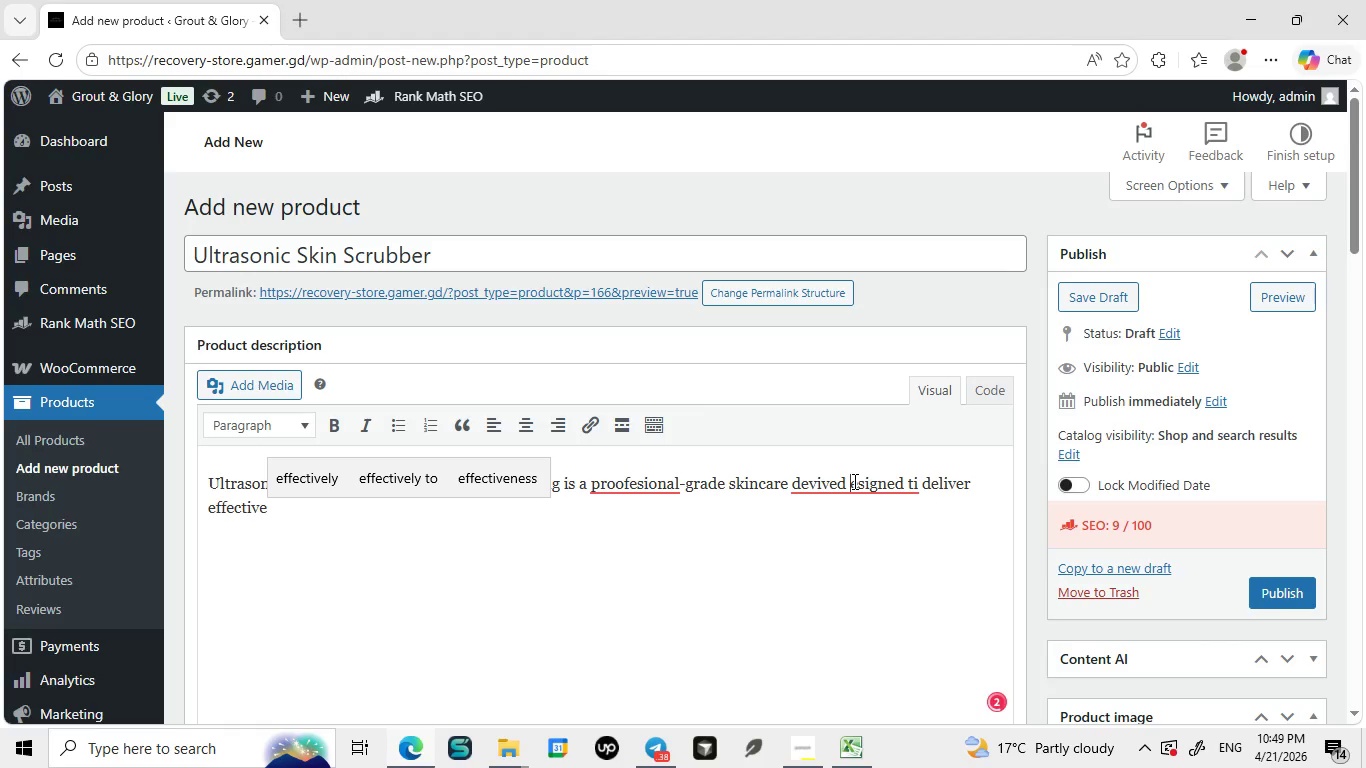 
left_click([853, 481])
 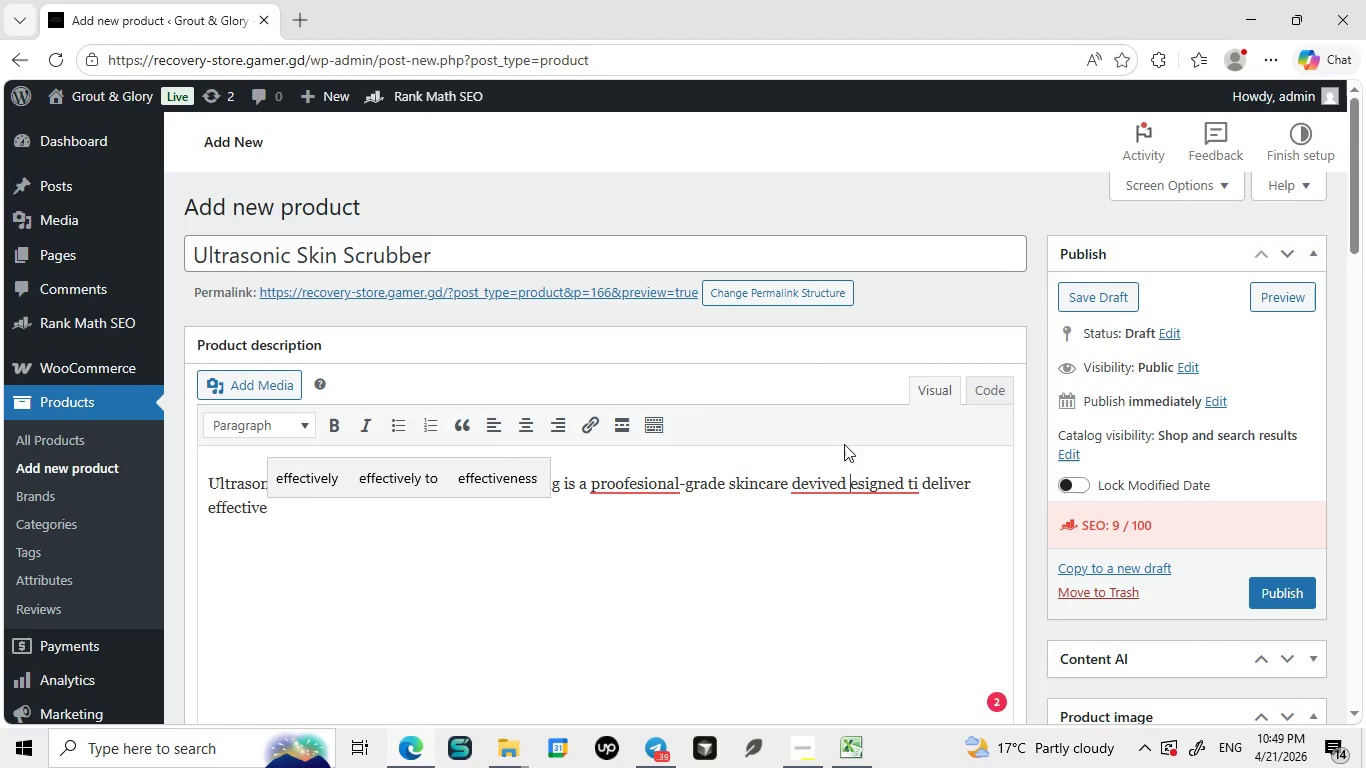 
left_click([844, 444])
 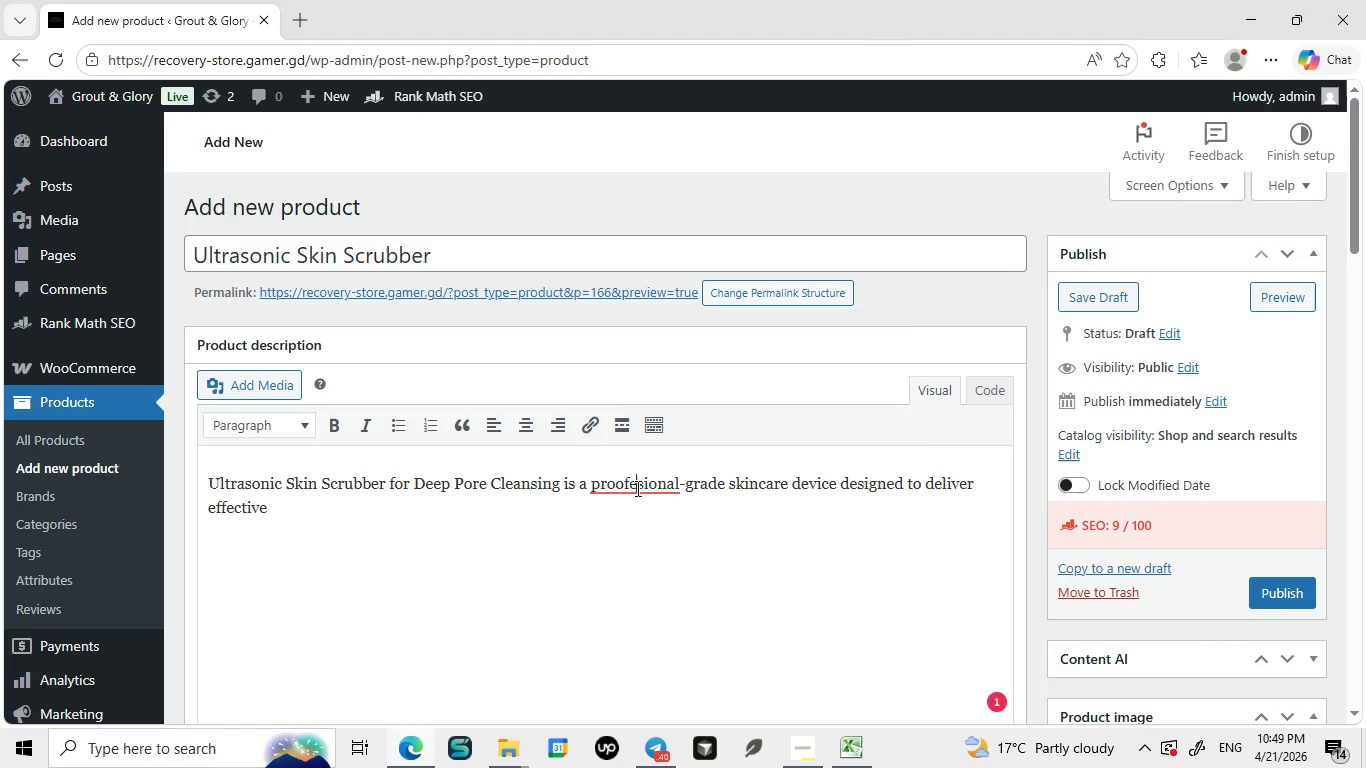 
left_click([636, 488])
 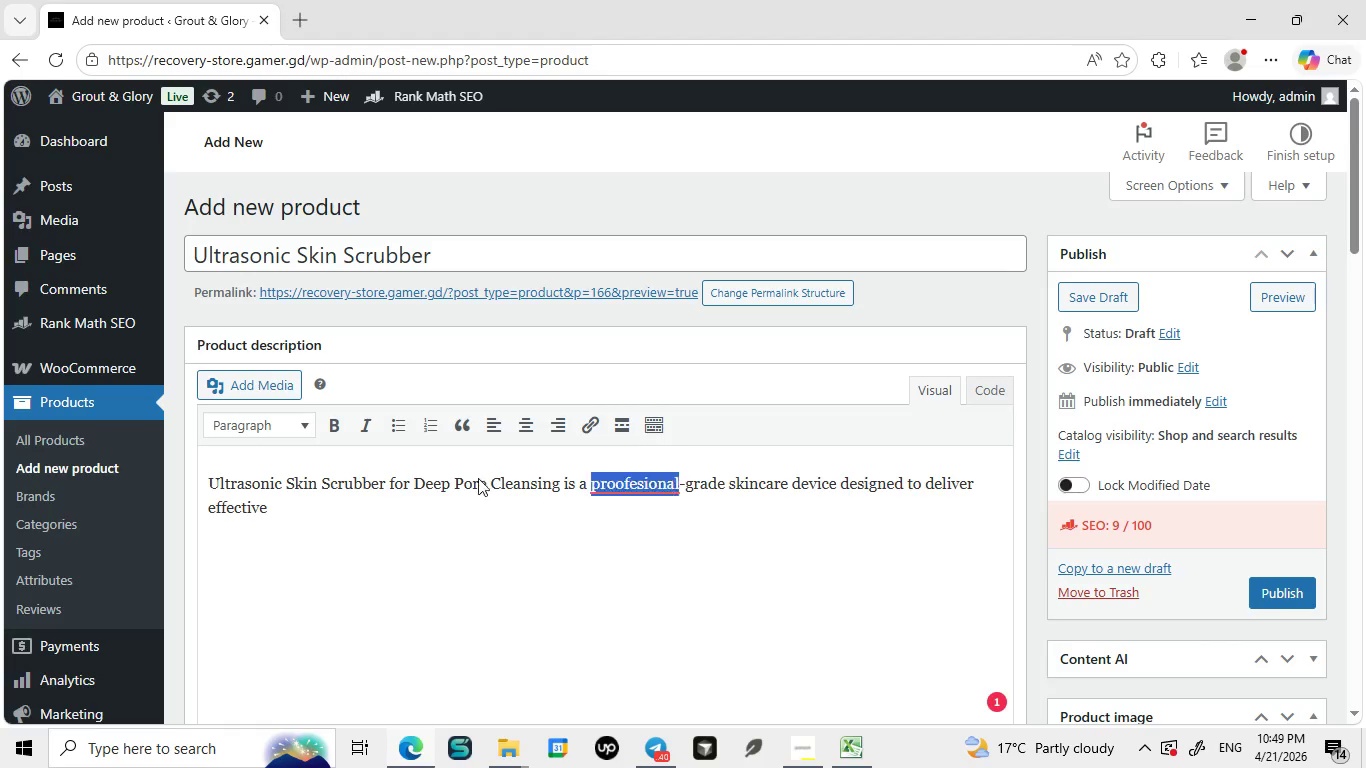 
left_click([639, 441])
 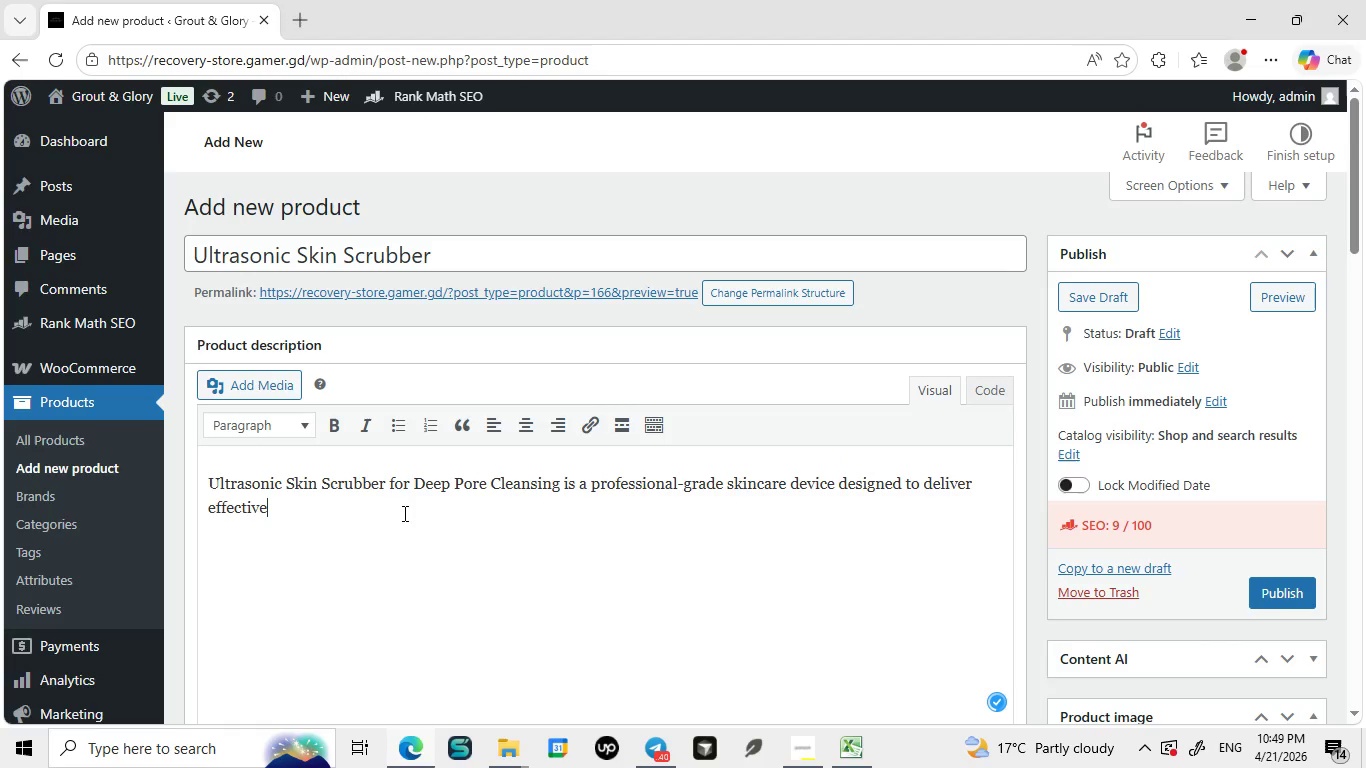 
left_click([403, 513])
 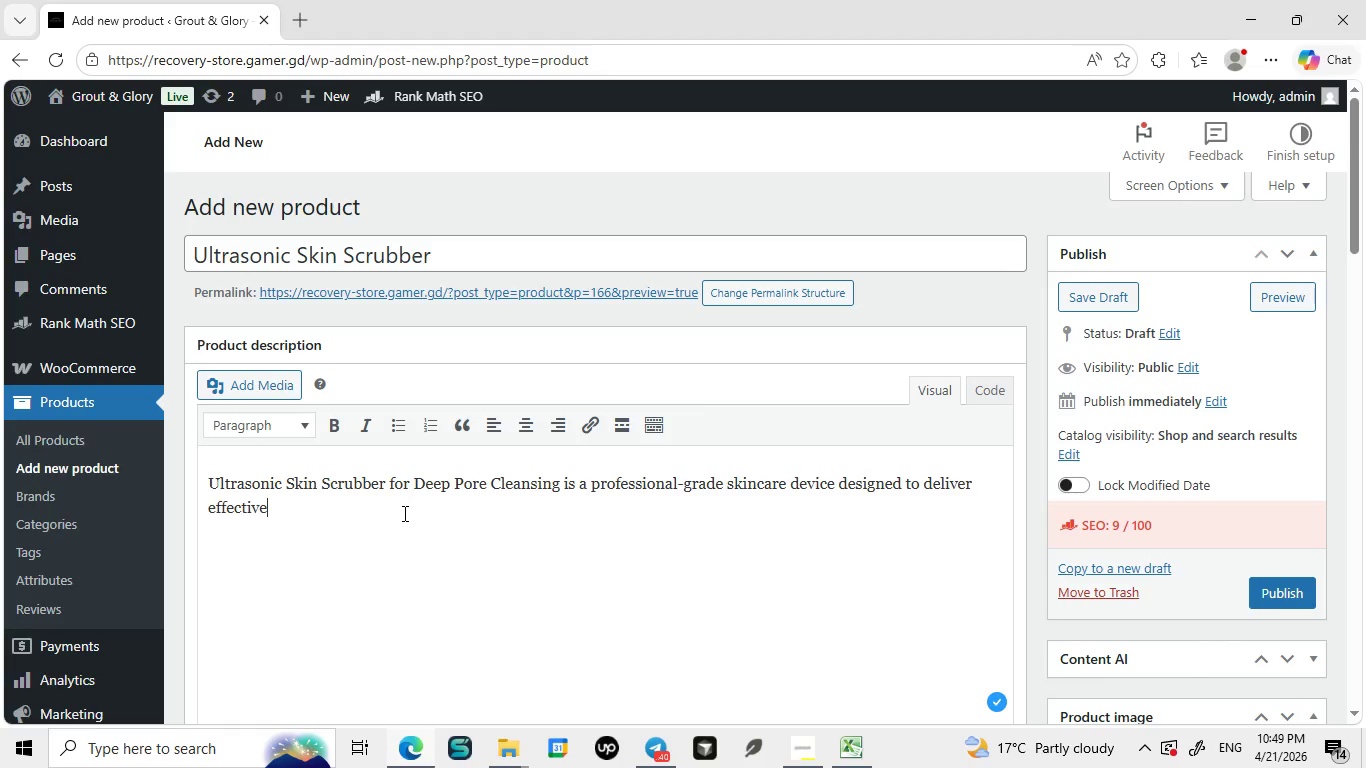 
type( and non-invasive facial exfolitation at home. Ui)
key(Backspace)
type(sing)
 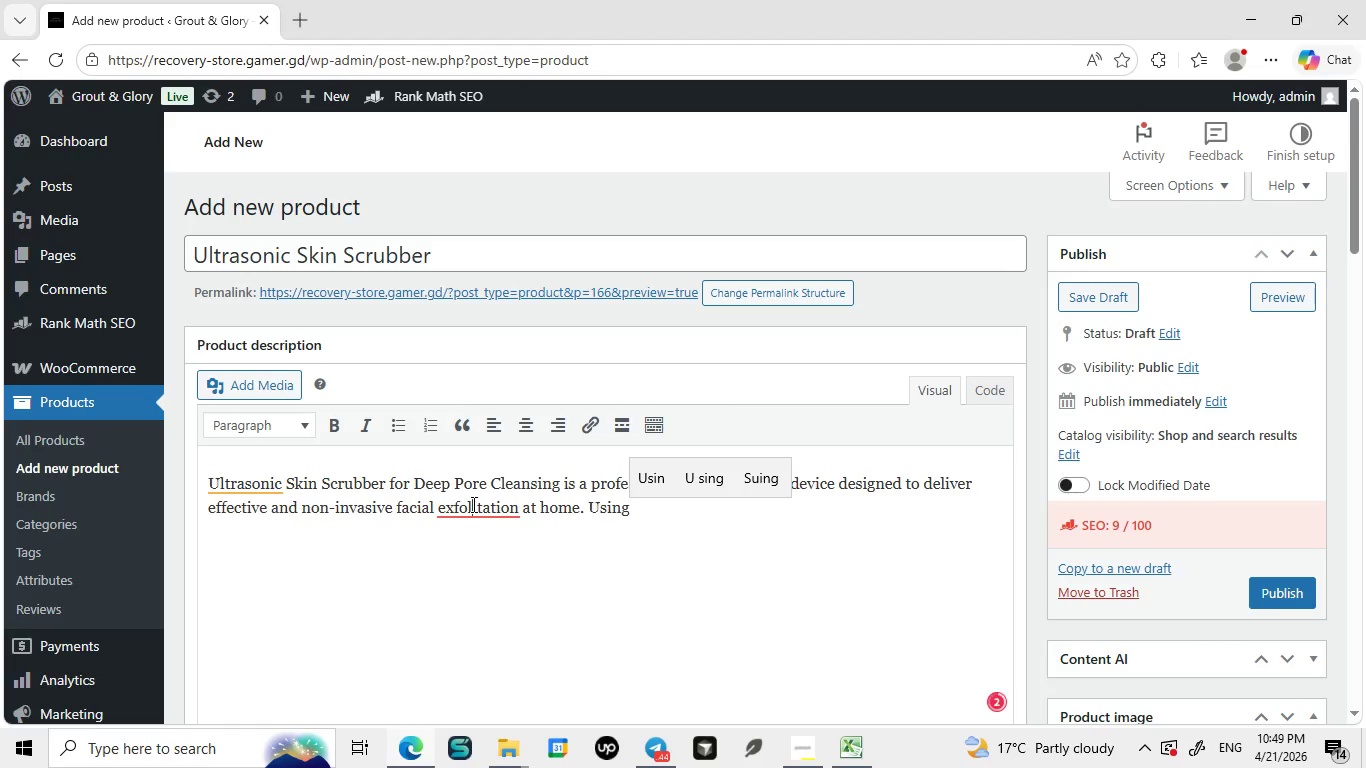 
left_click([472, 504])
 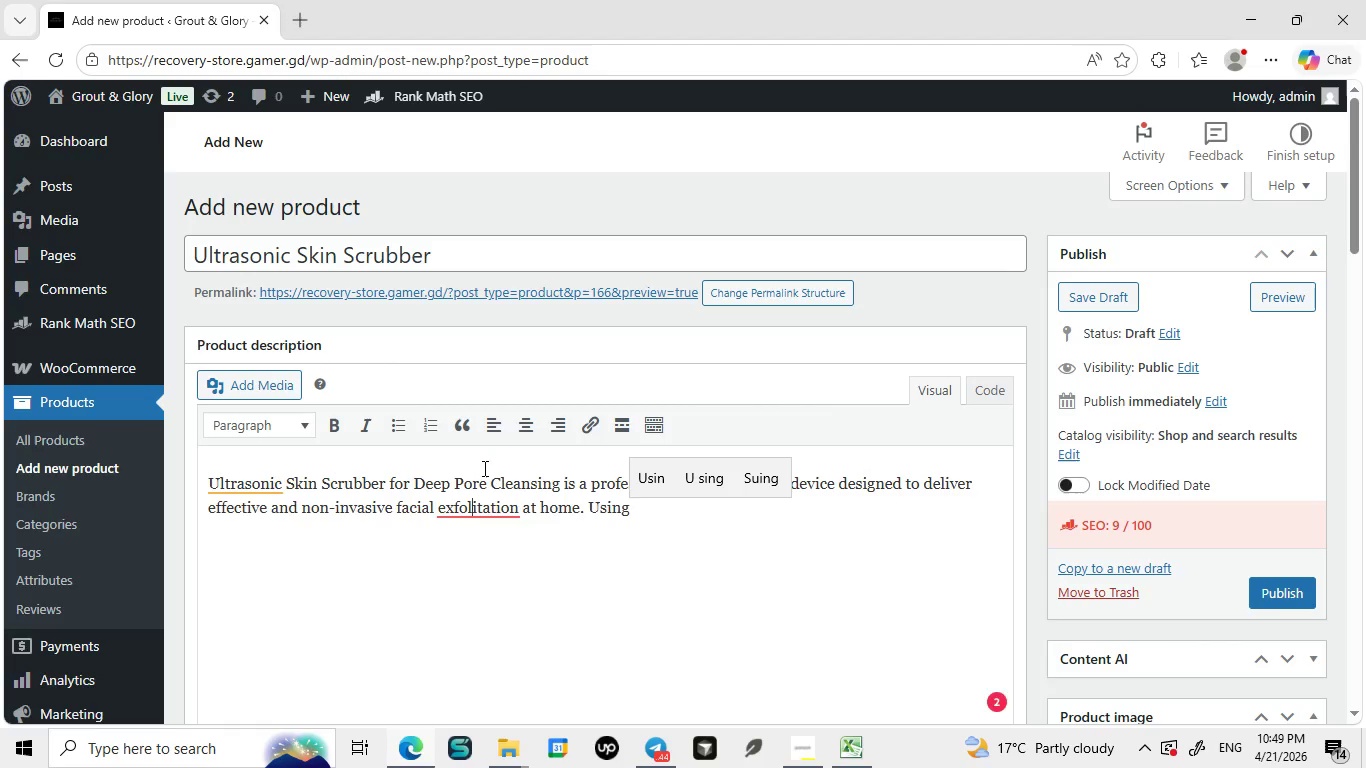 
left_click([483, 468])
 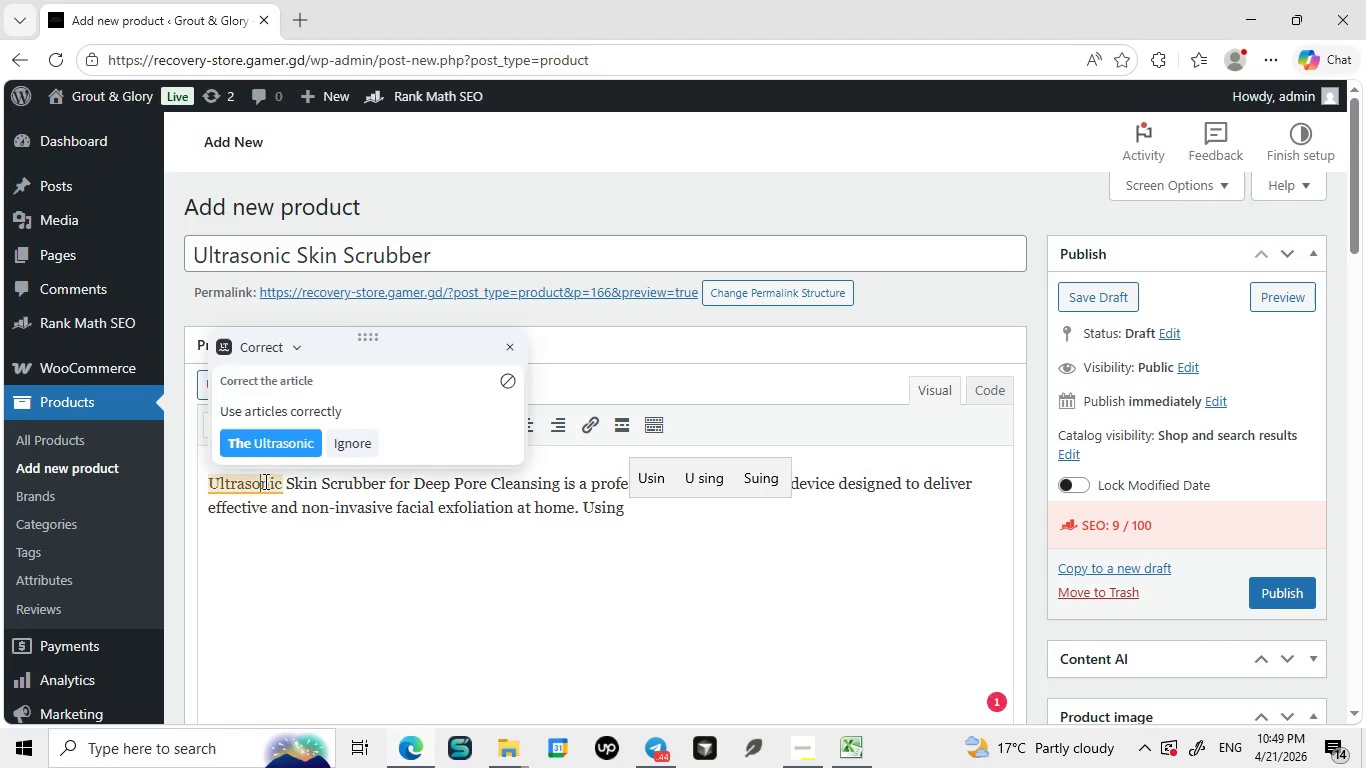 
left_click([264, 481])
 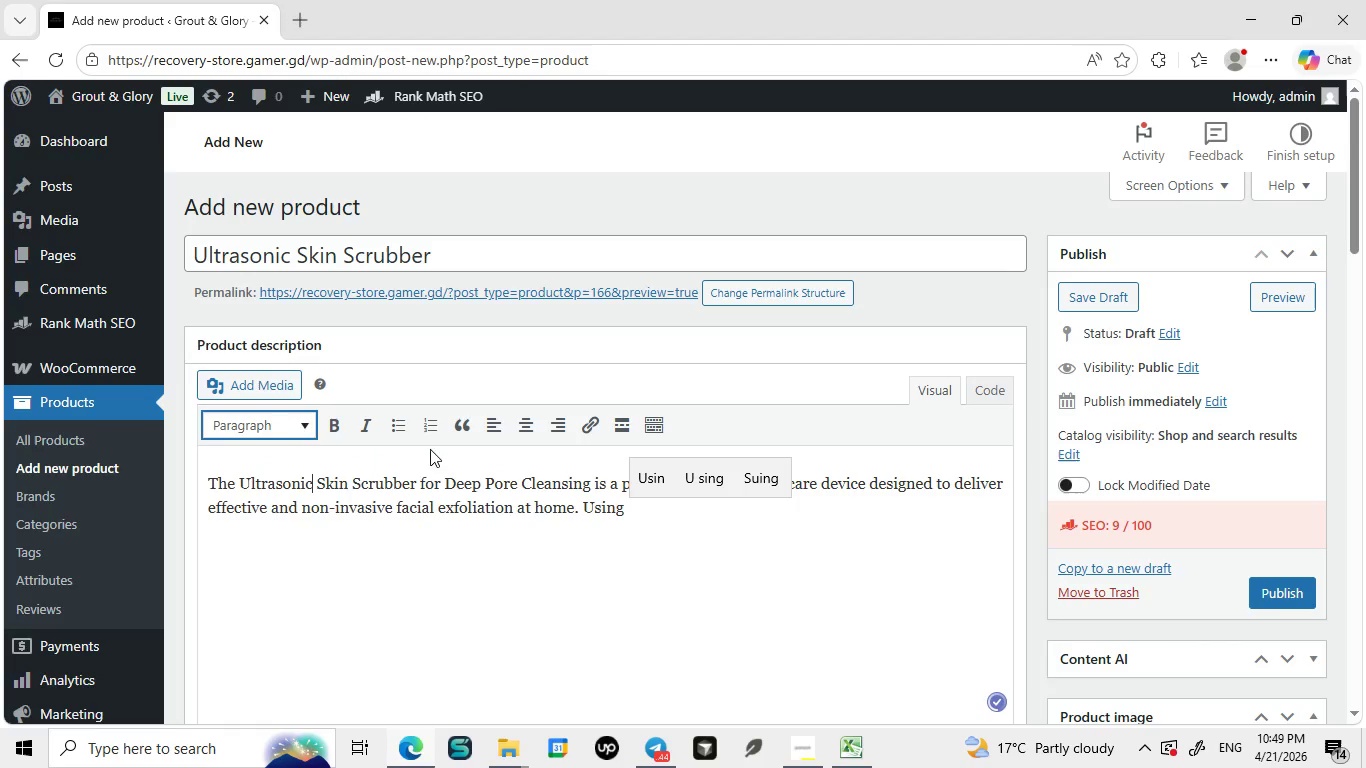 
left_click([280, 438])
 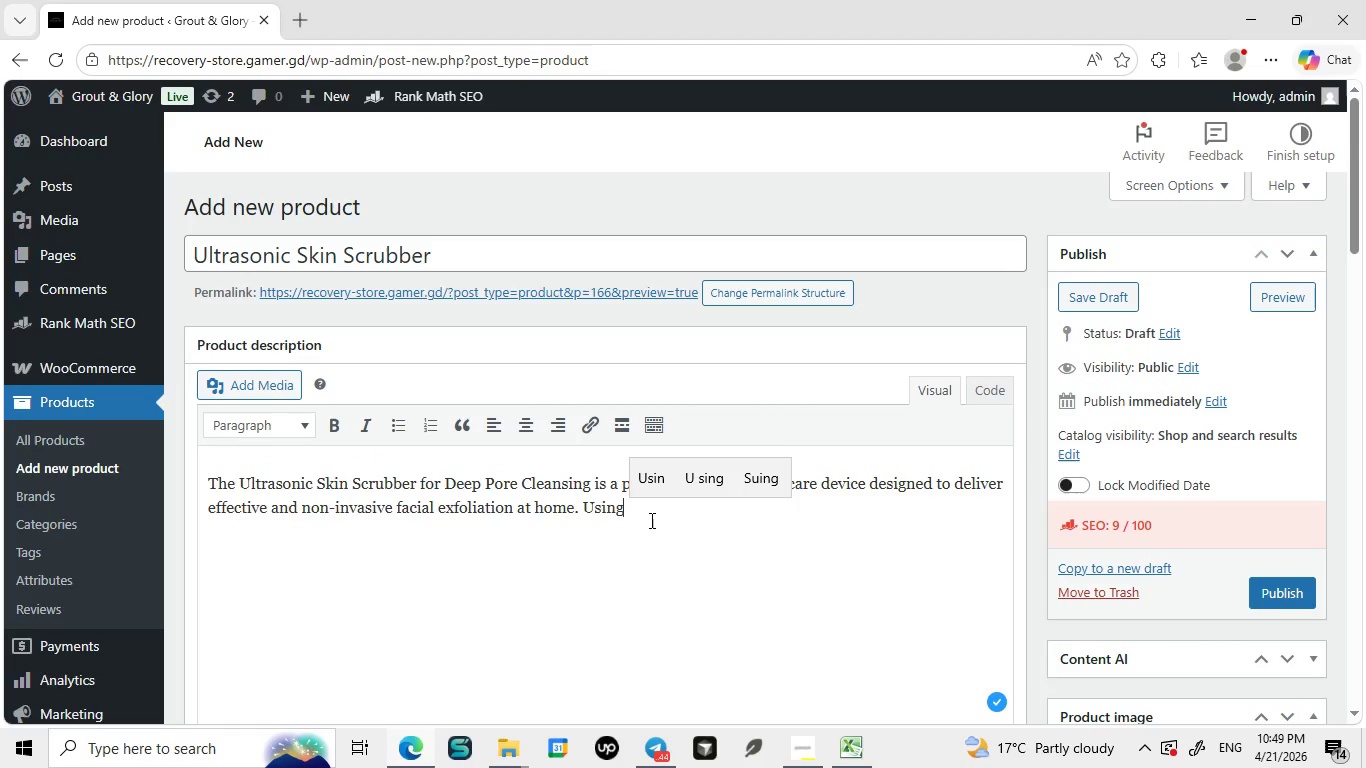 
left_click([650, 520])
 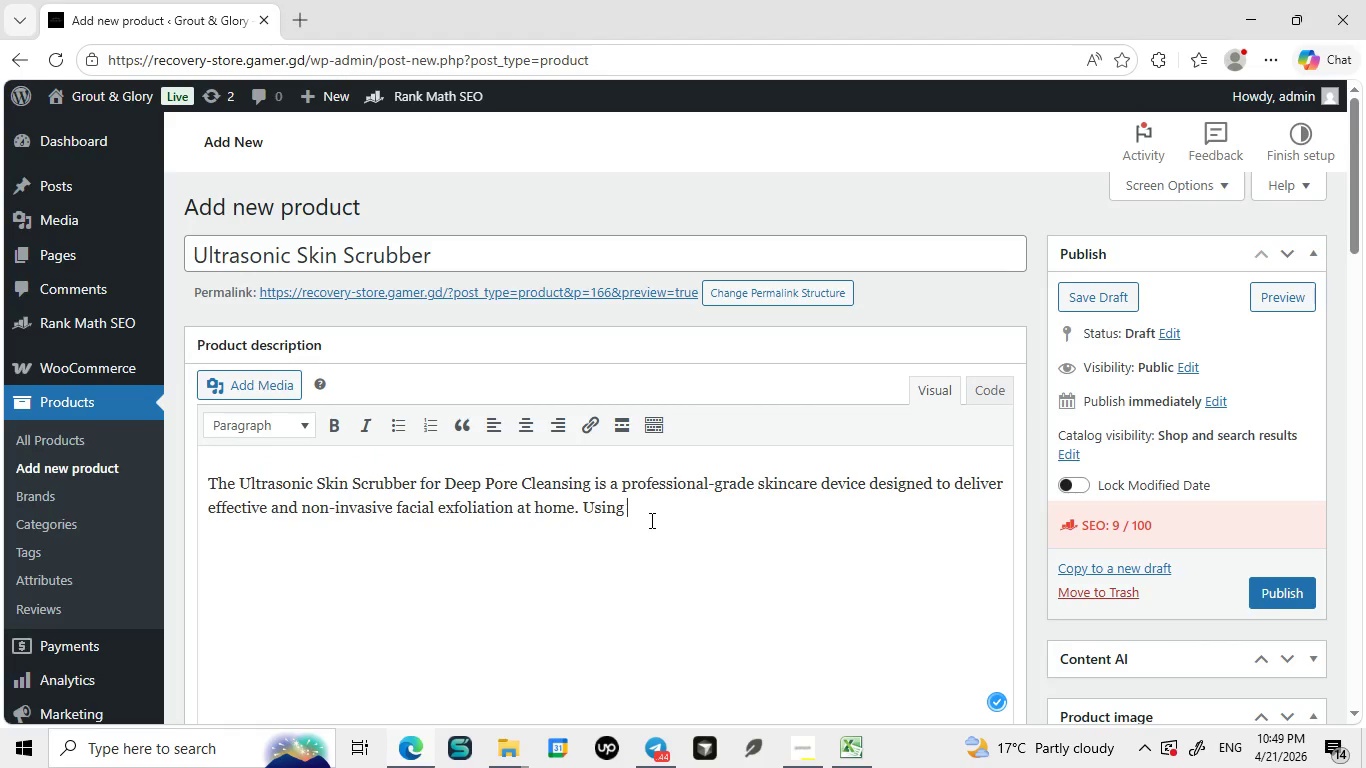 
type( advanced ultrasonic vibraion technology, this dec)
key(Backspace)
type(vic)
 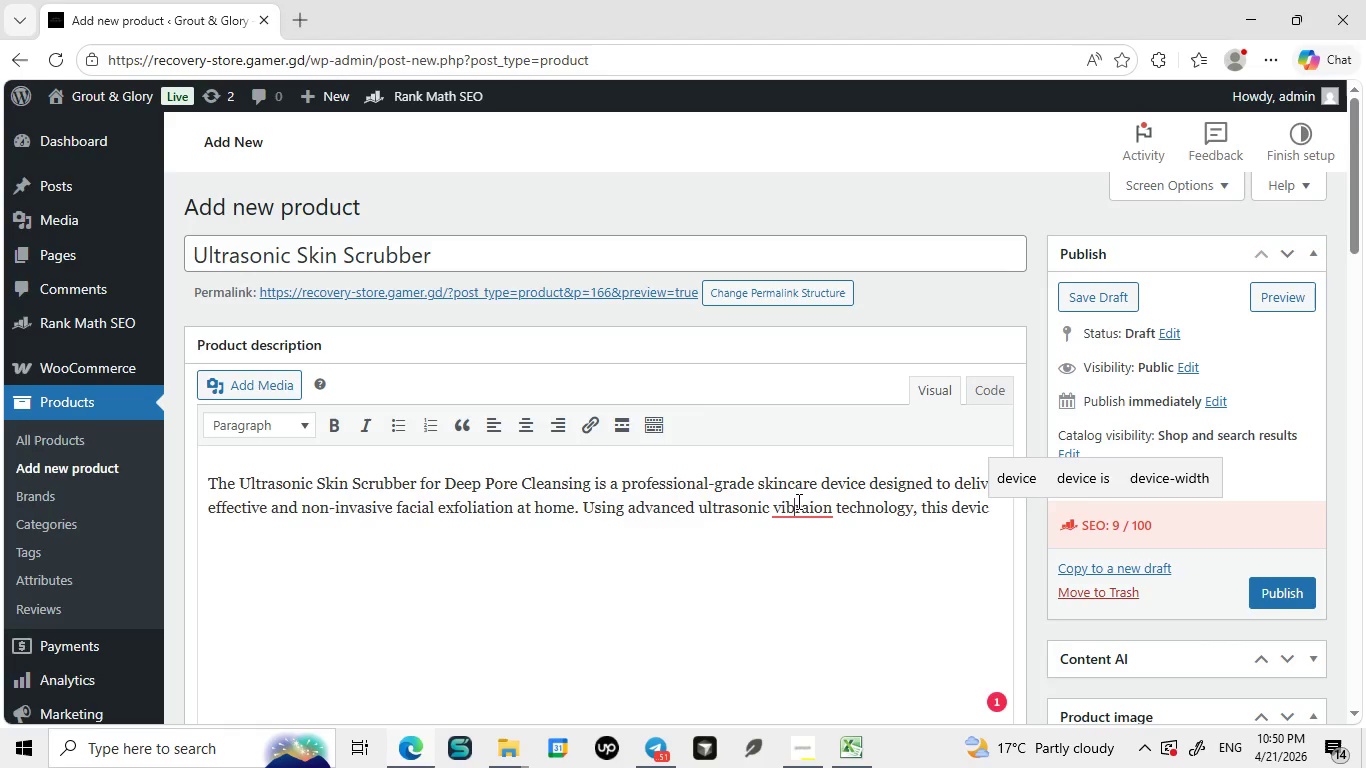 
left_click([797, 501])
 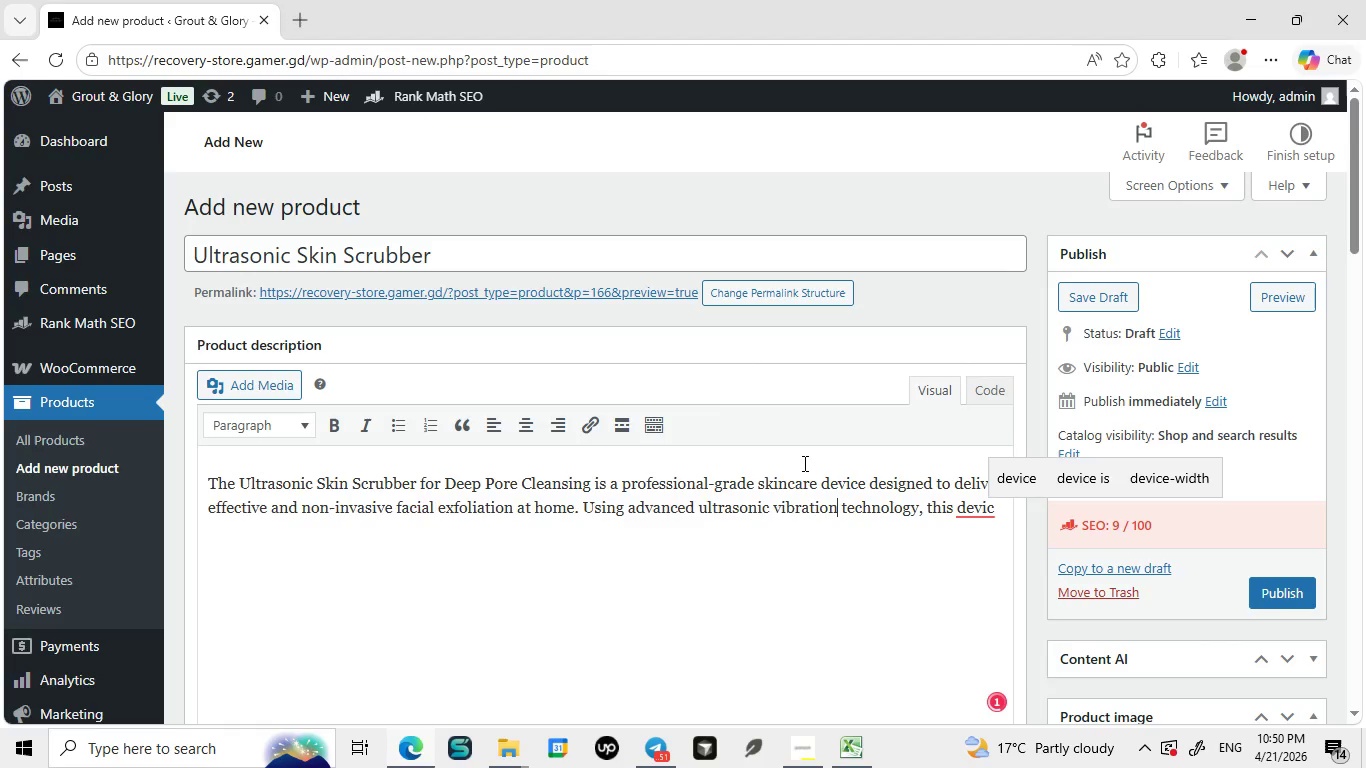 
left_click([803, 463])
 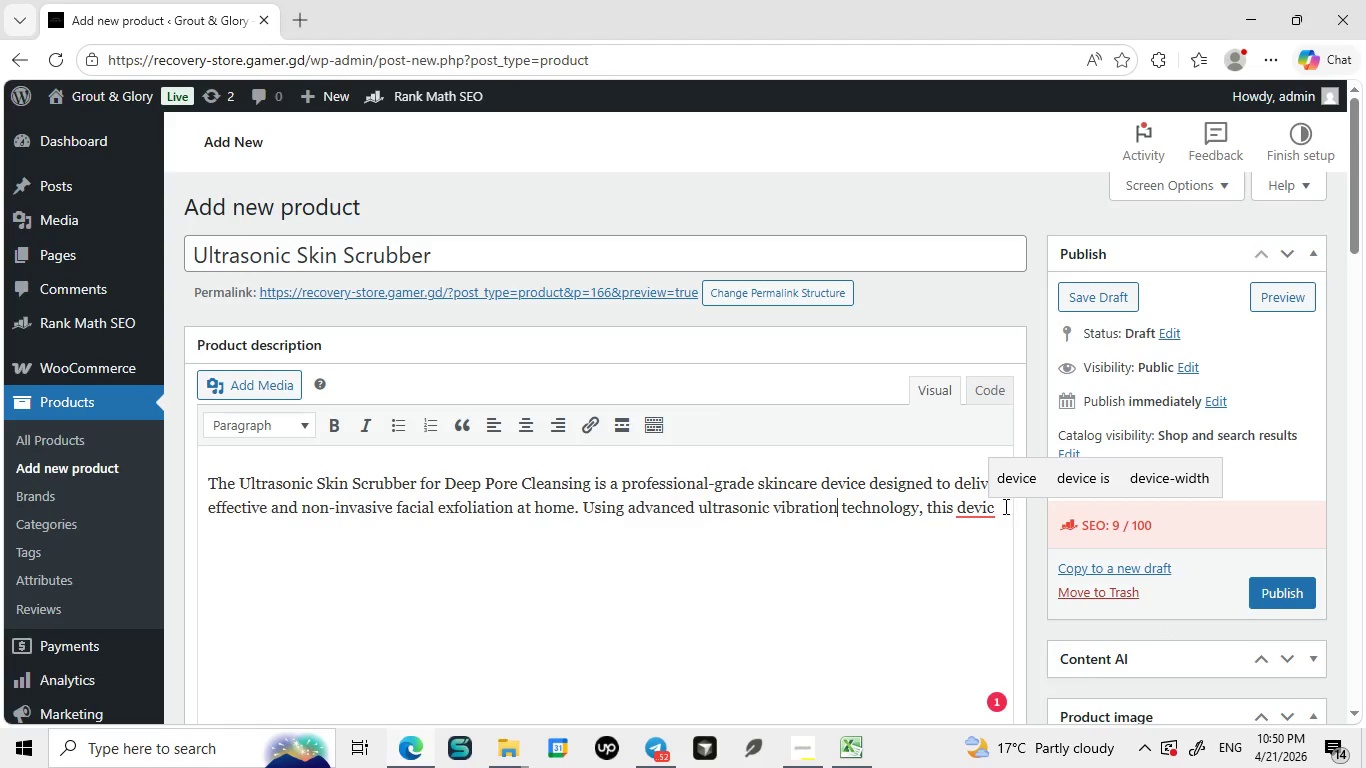 
left_click([1003, 506])
 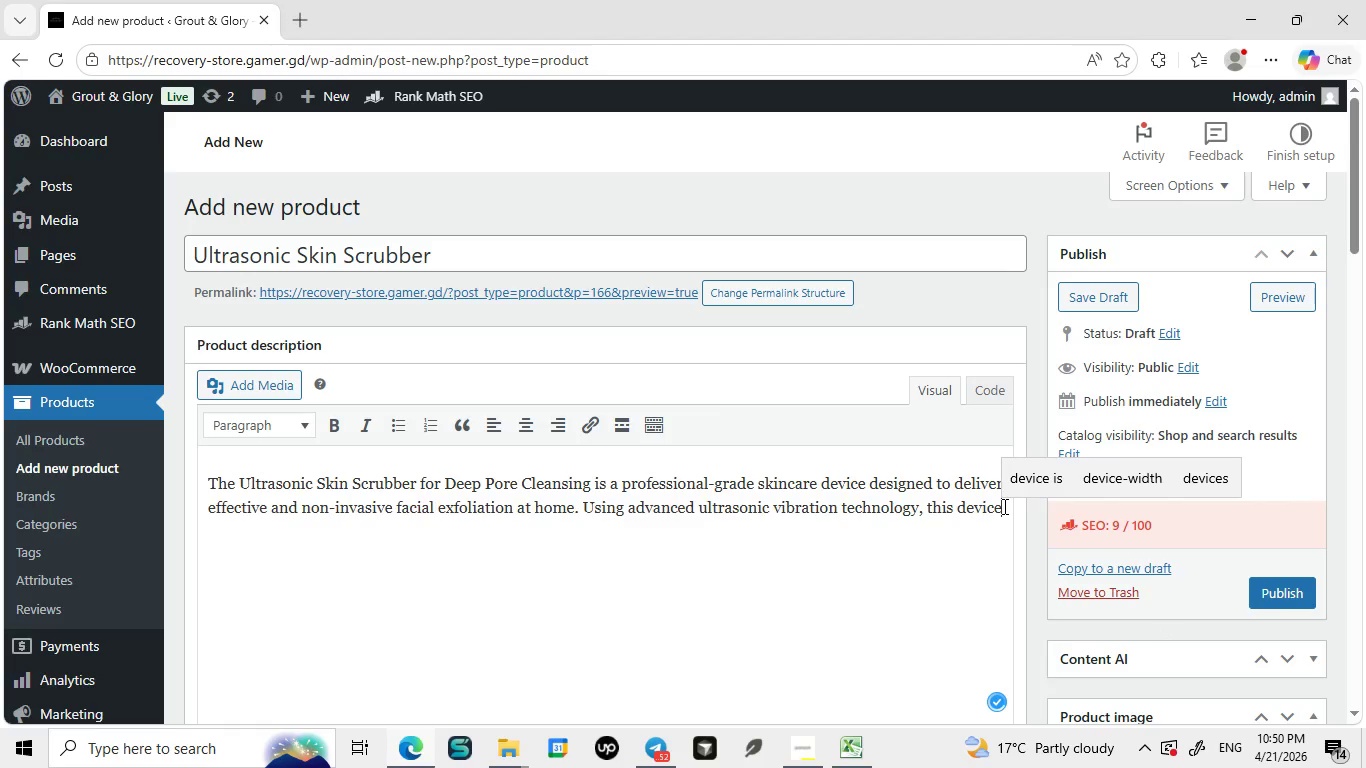 
type(e helps remove dirt, excess oil, and dead skin cells trapped deep inside pores.)
 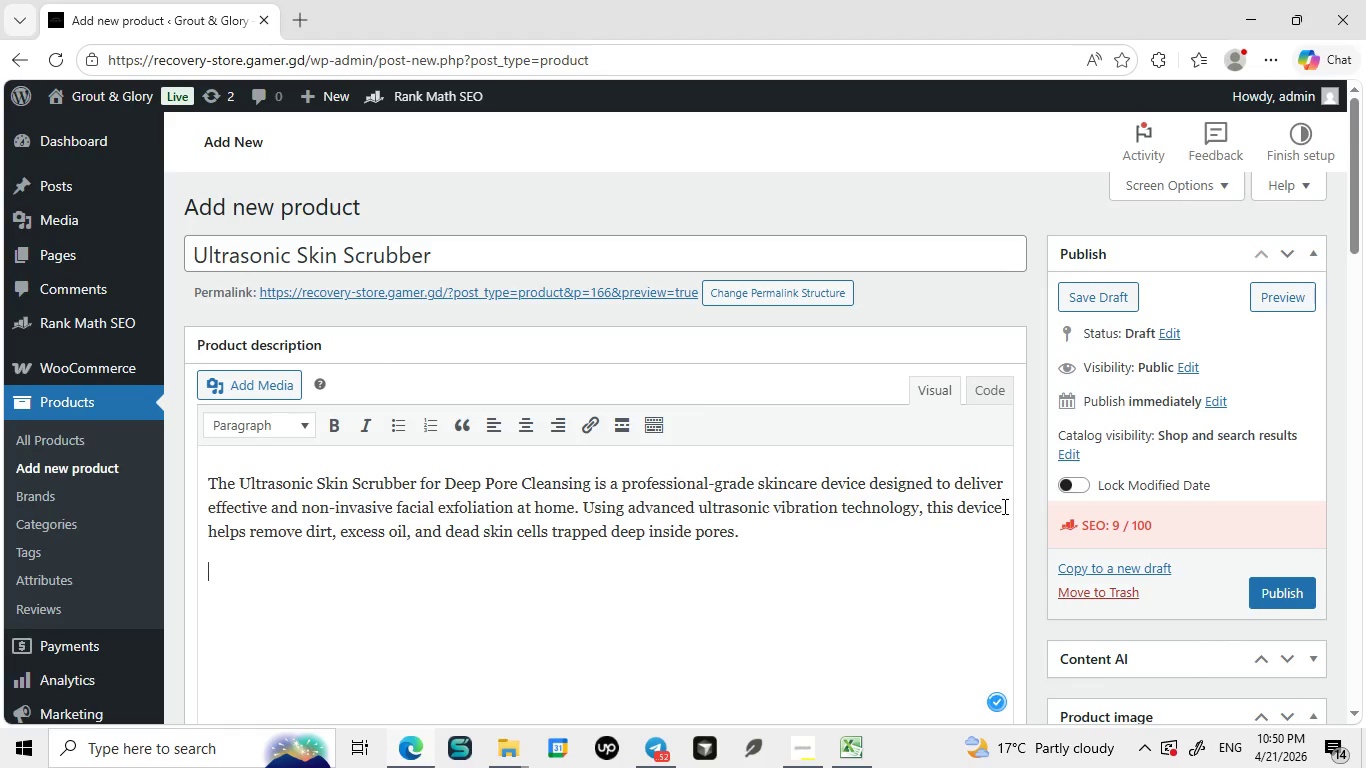 
key(Enter)
 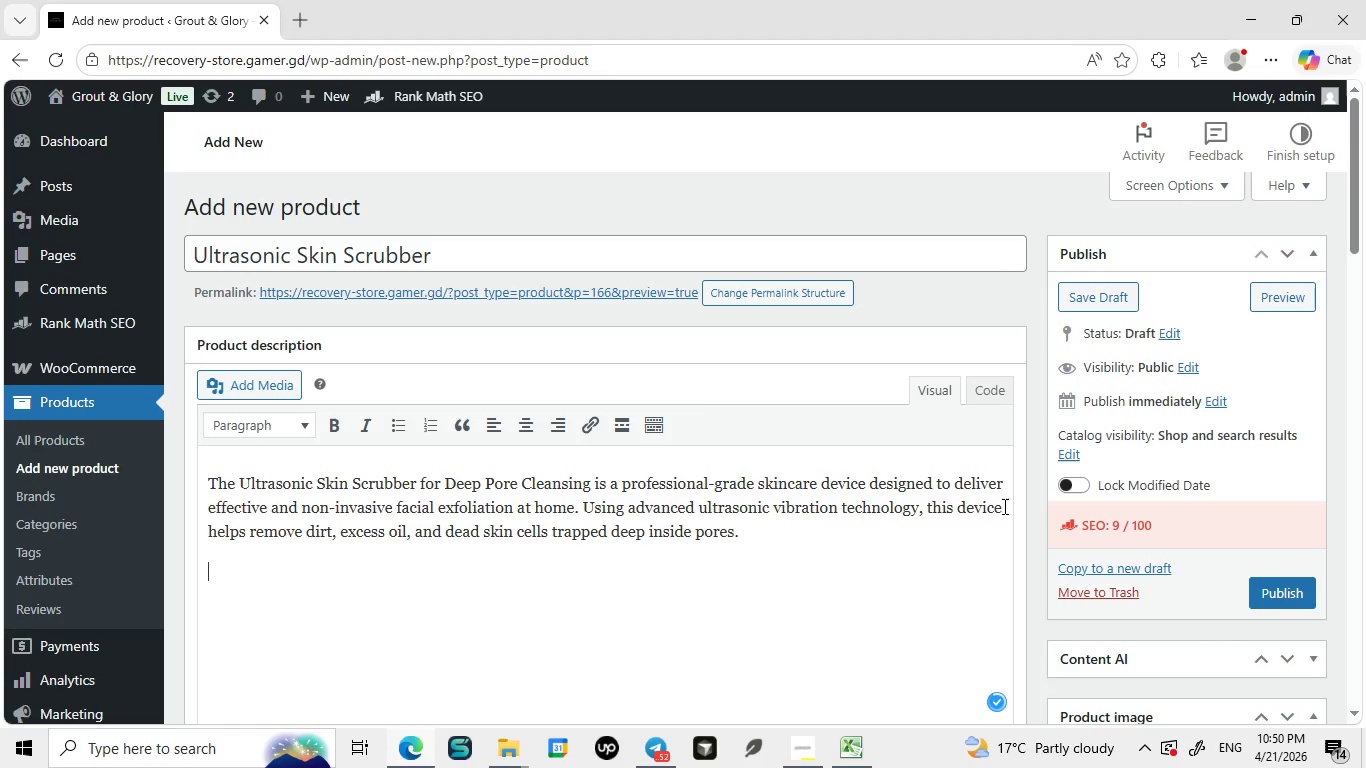 
type(Deep Pore Cleansing with Ultrasonic technology)
 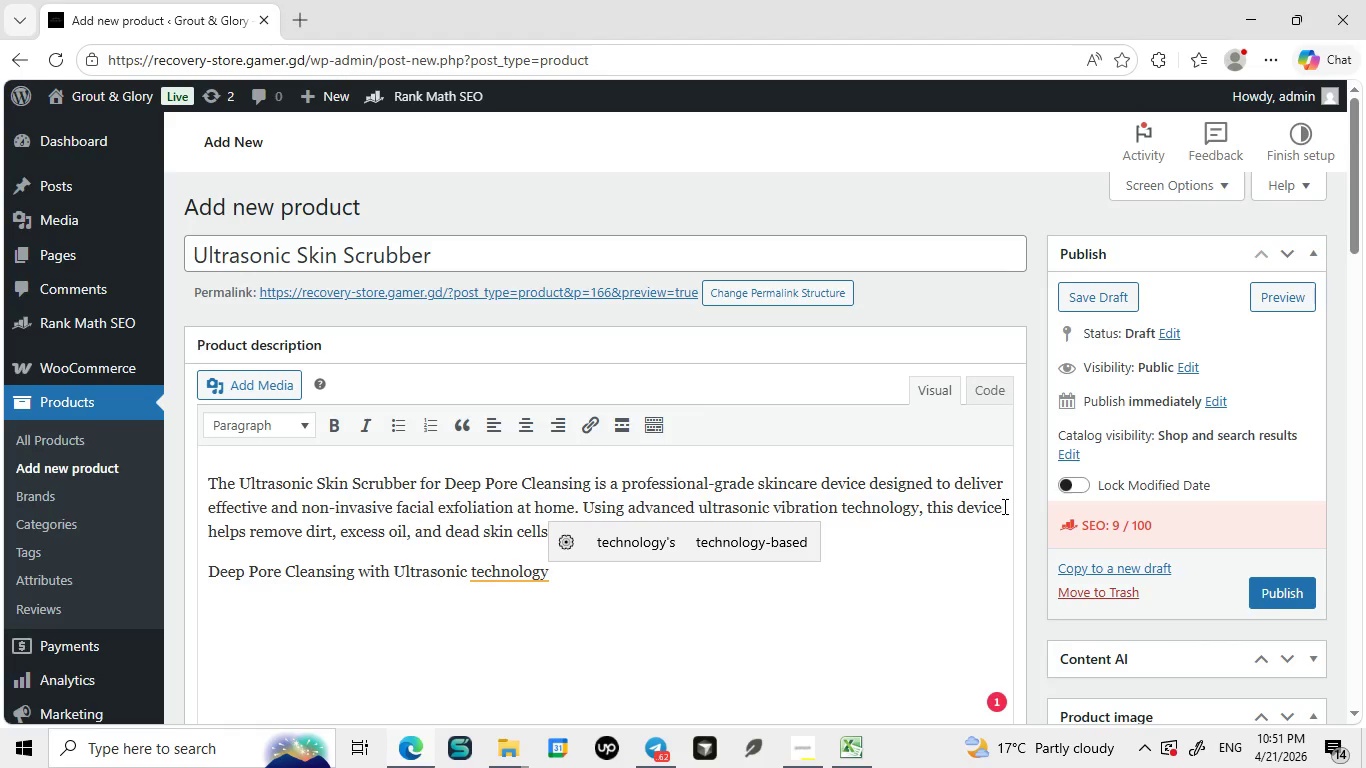 
key(Backspace)
key(Backspace)
key(Backspace)
key(Backspace)
key(Backspace)
key(Backspace)
key(Backspace)
key(Backspace)
type(Skin Scrubber)
 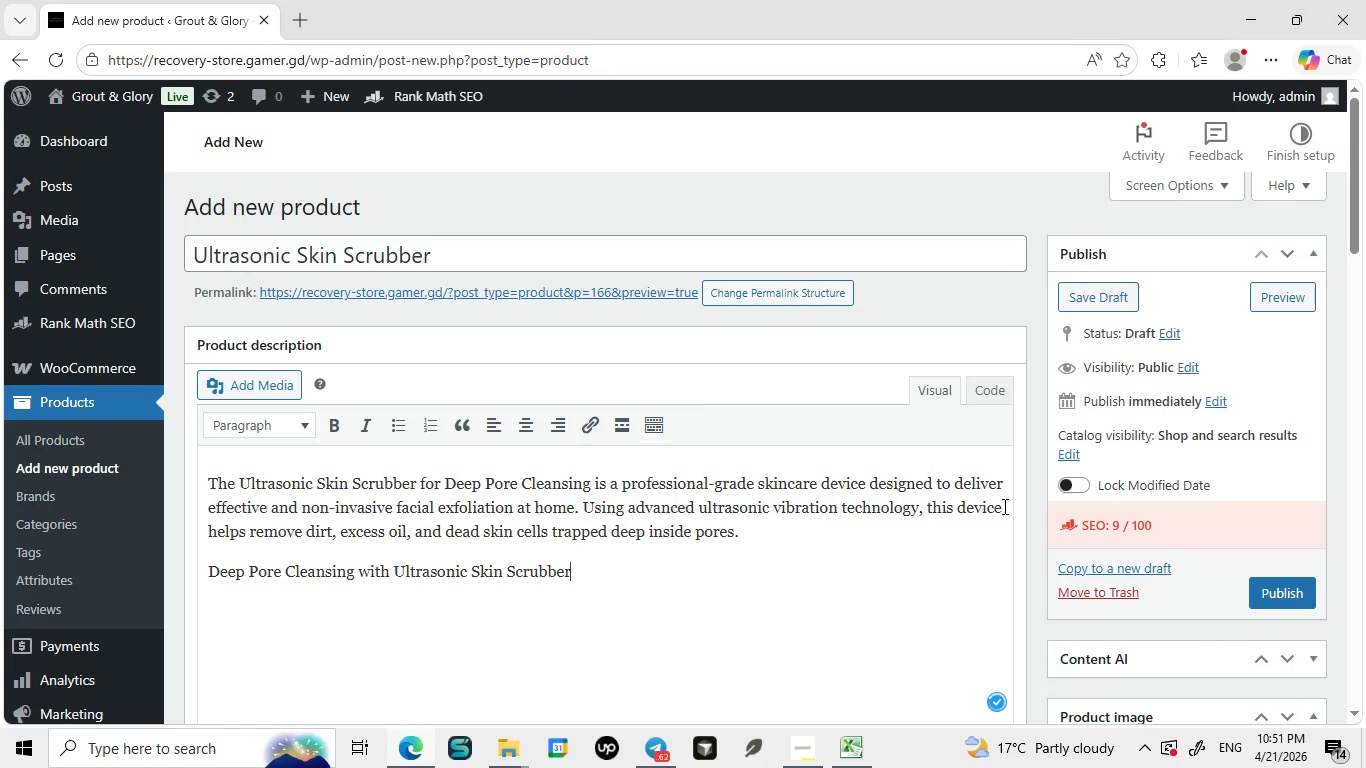 
wait(15.28)
 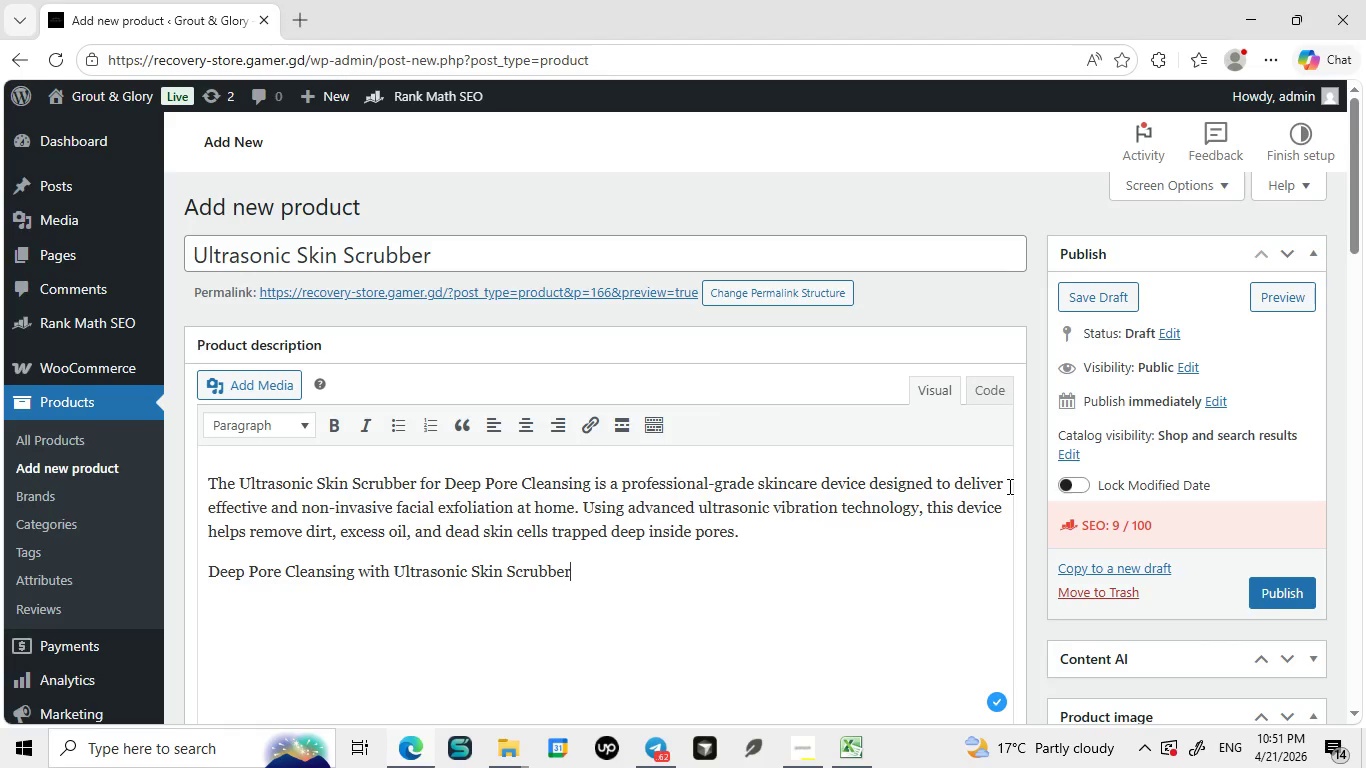 
left_click_drag(start_coordinate=[592, 564], to_coordinate=[472, 560])
 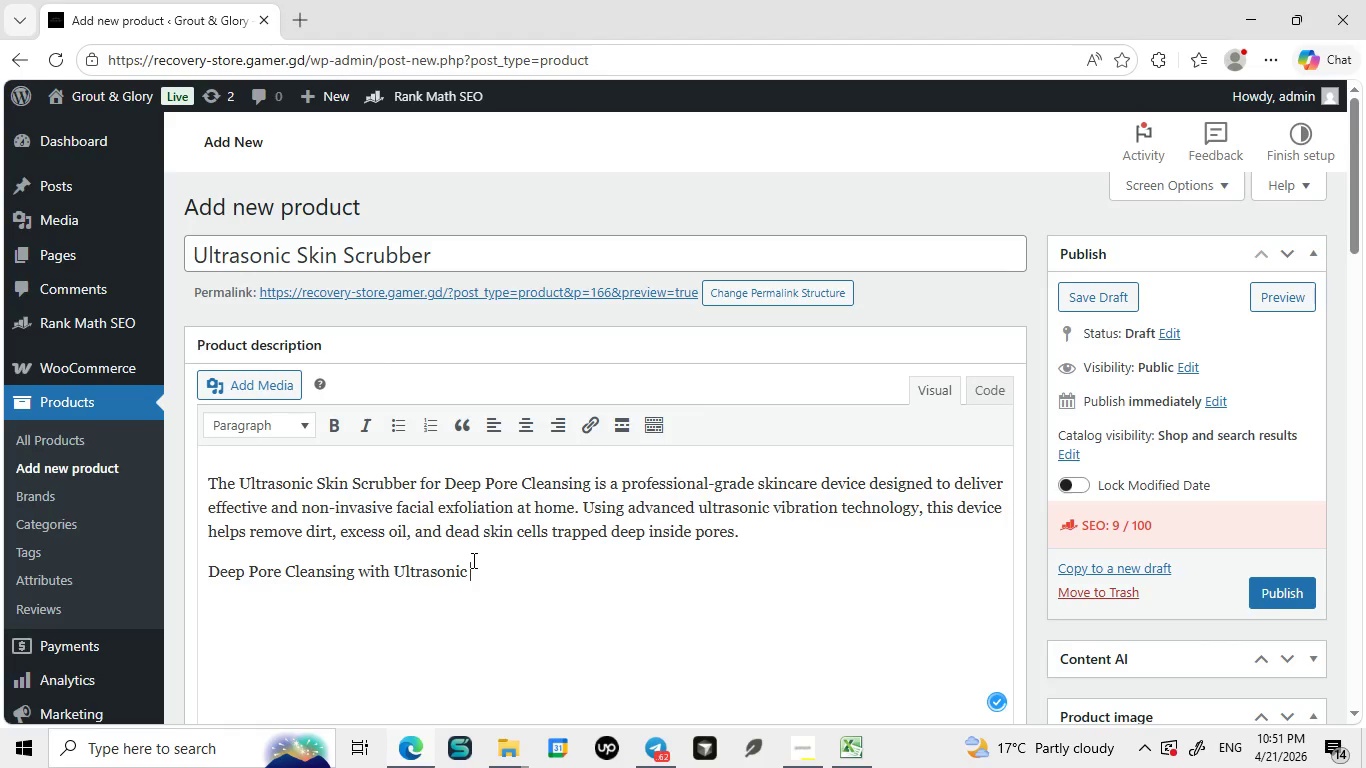 
key(Backspace)
 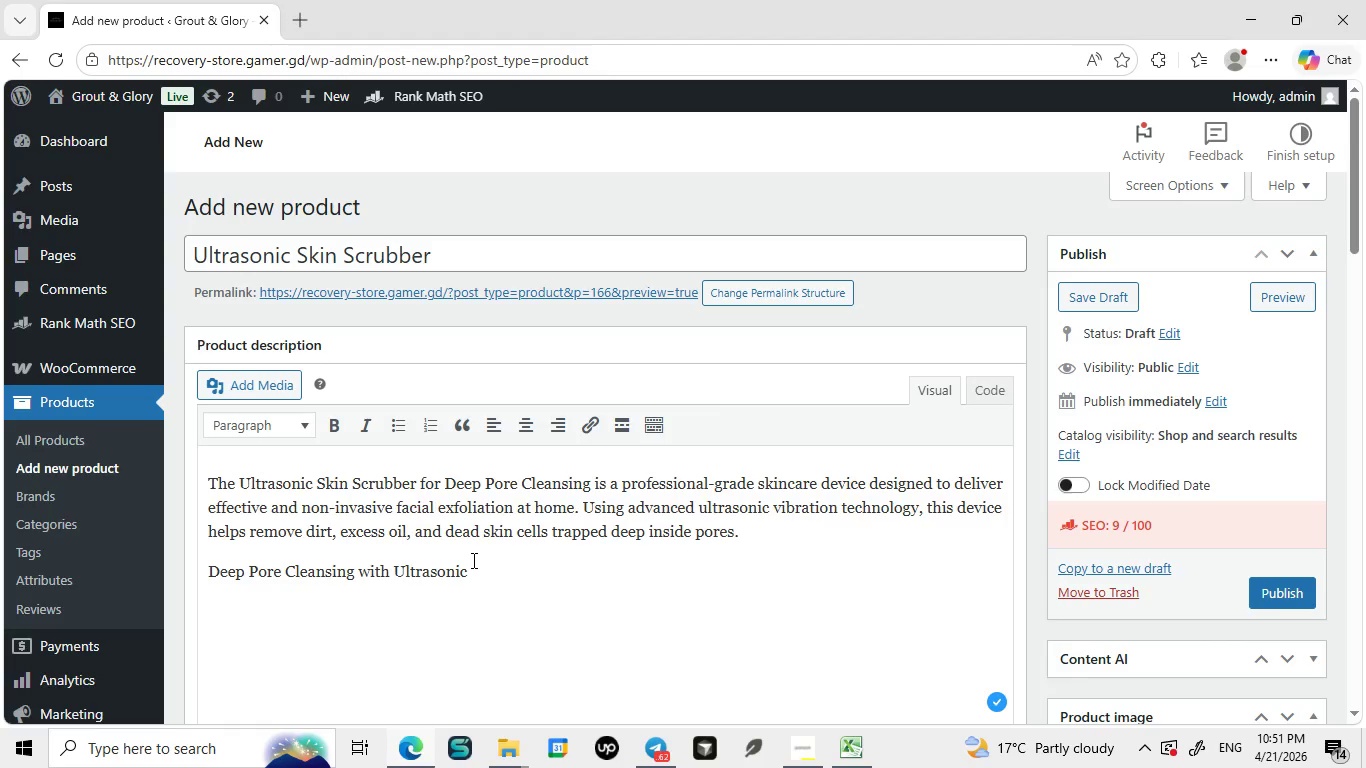 
wait(10.53)
 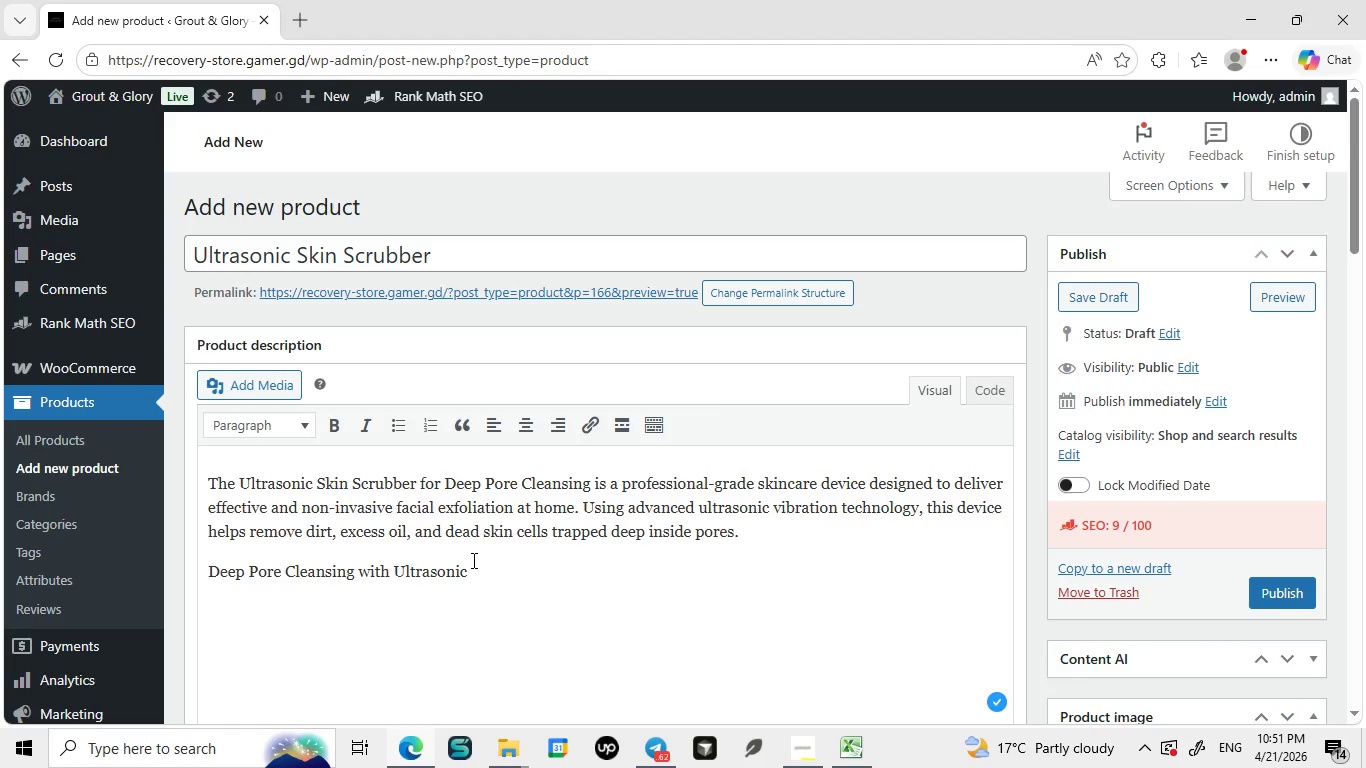 
type(Technology)
 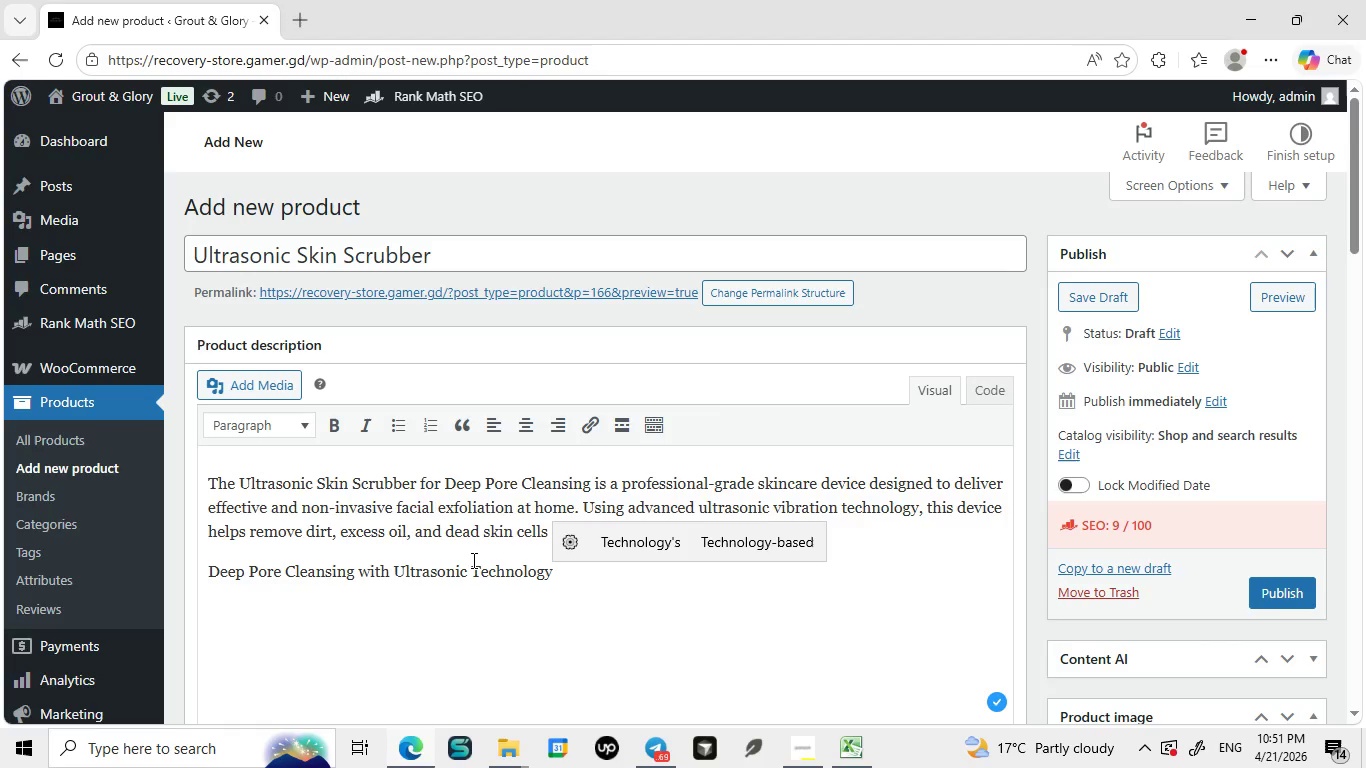 
wait(21.11)
 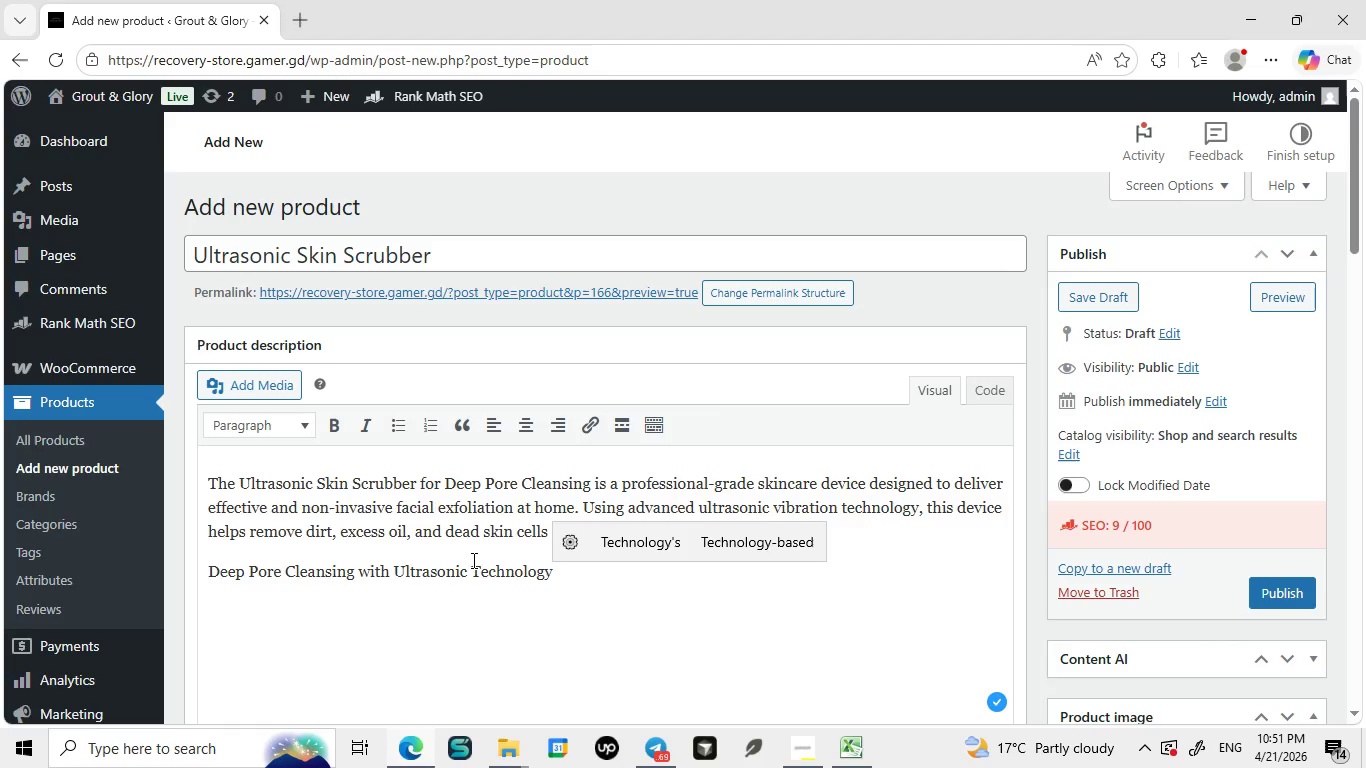 
key(Comma)
 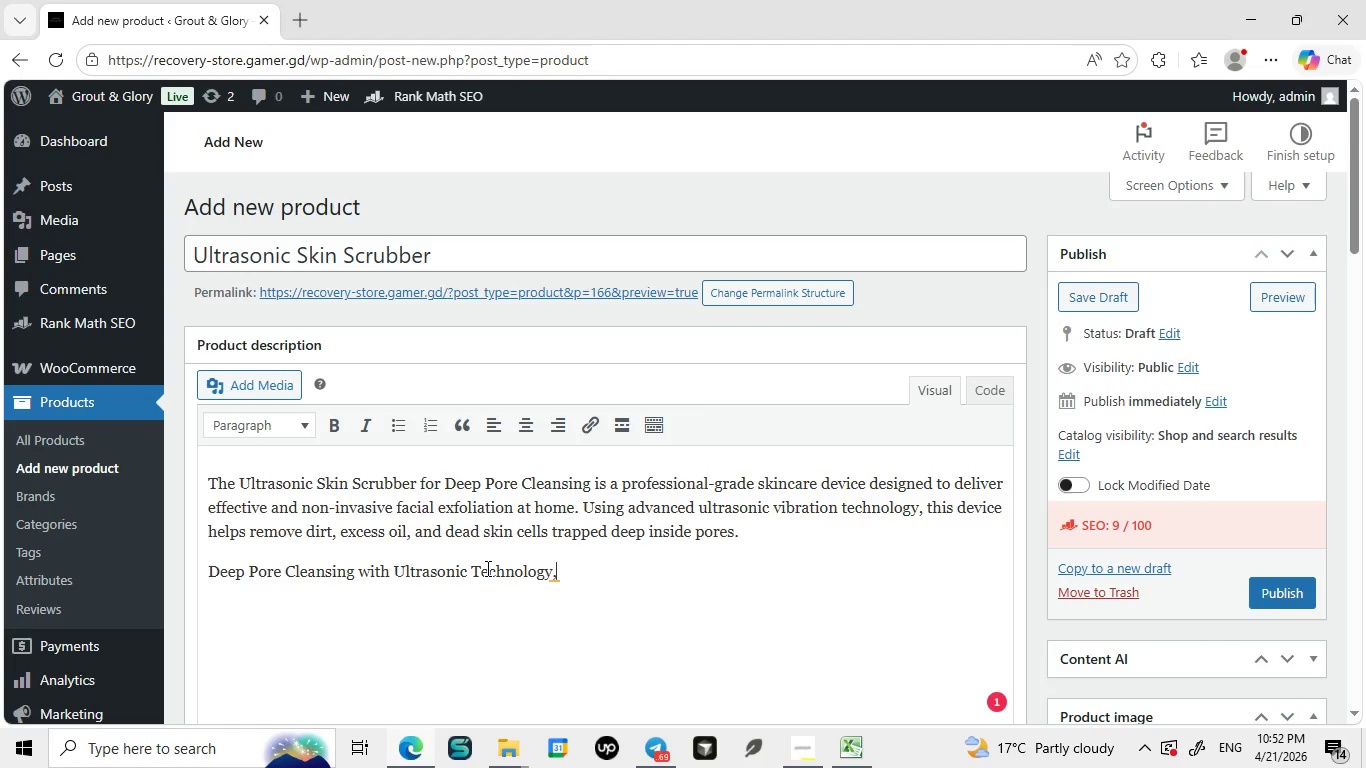 
wait(5.25)
 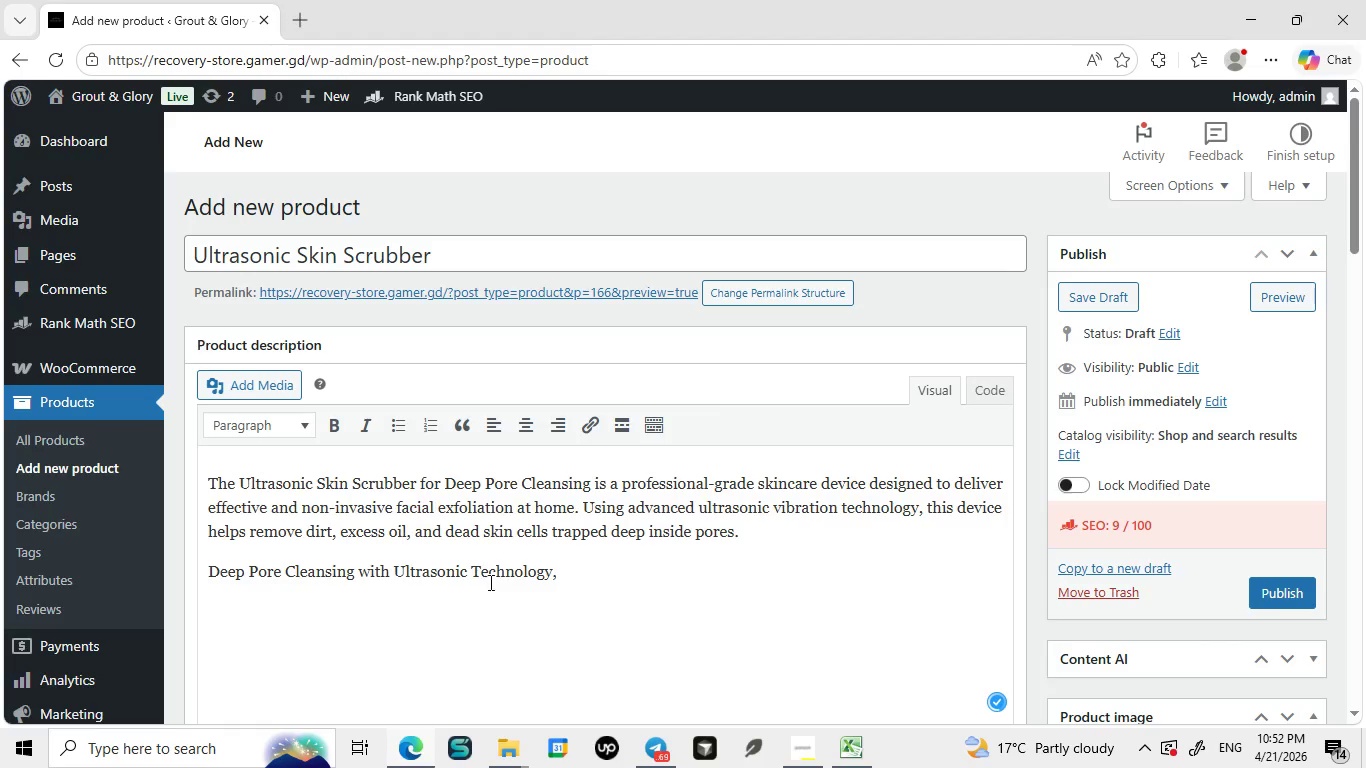 
left_click([486, 568])
 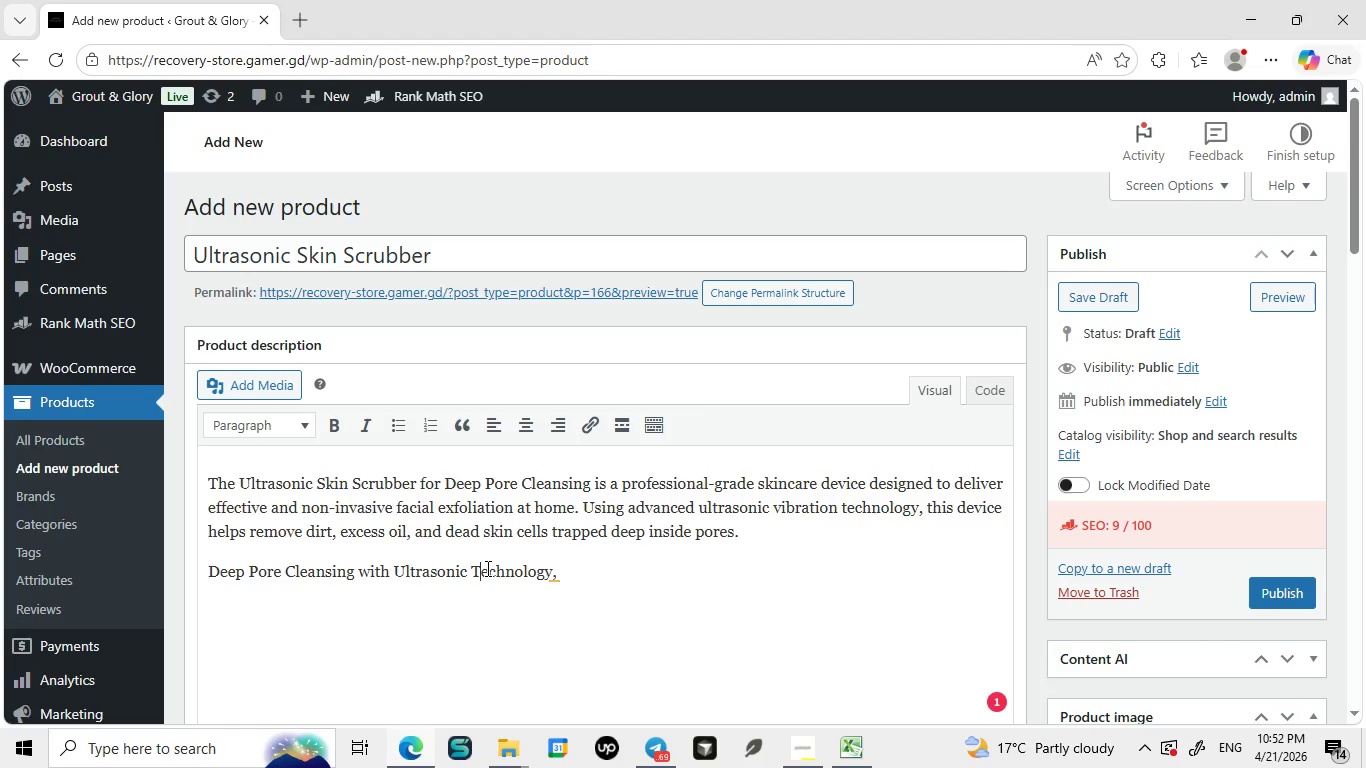 
key(ArrowLeft)
 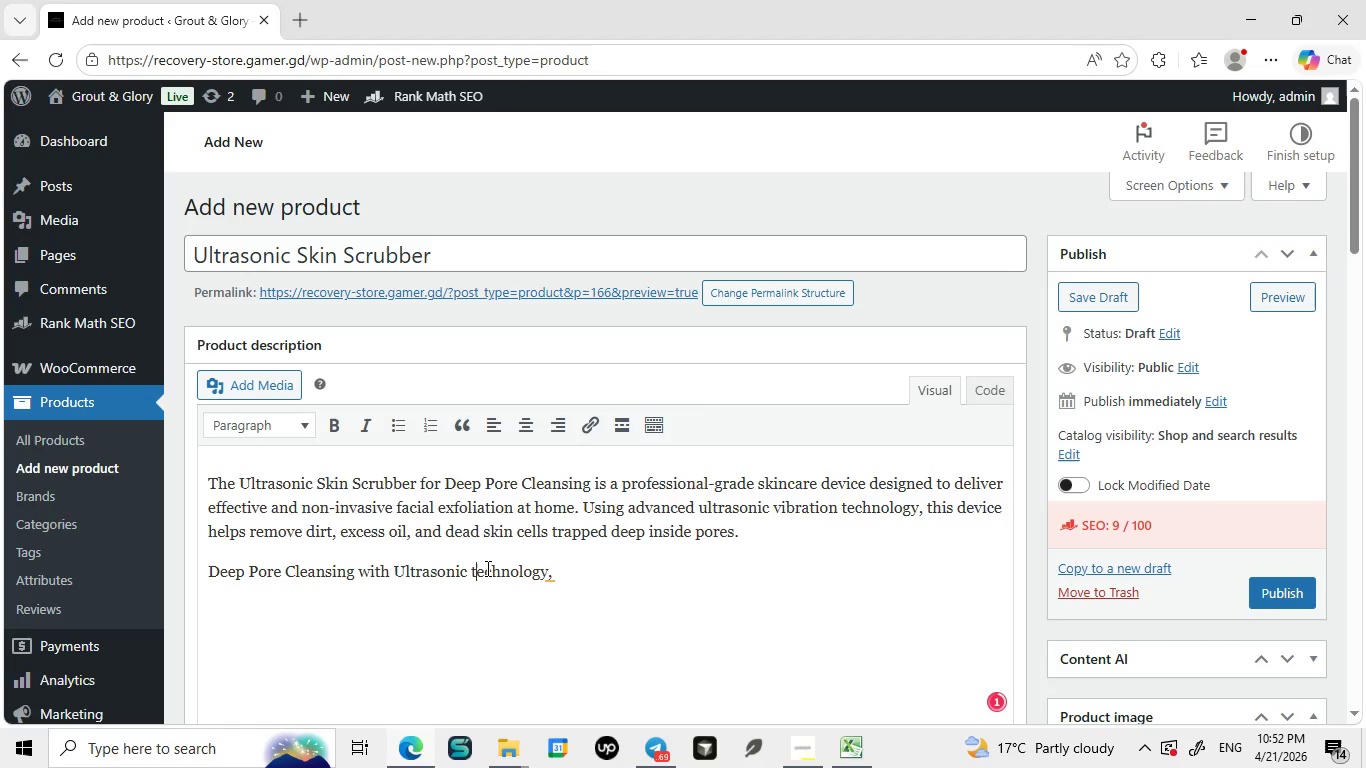 
key(Backspace)
 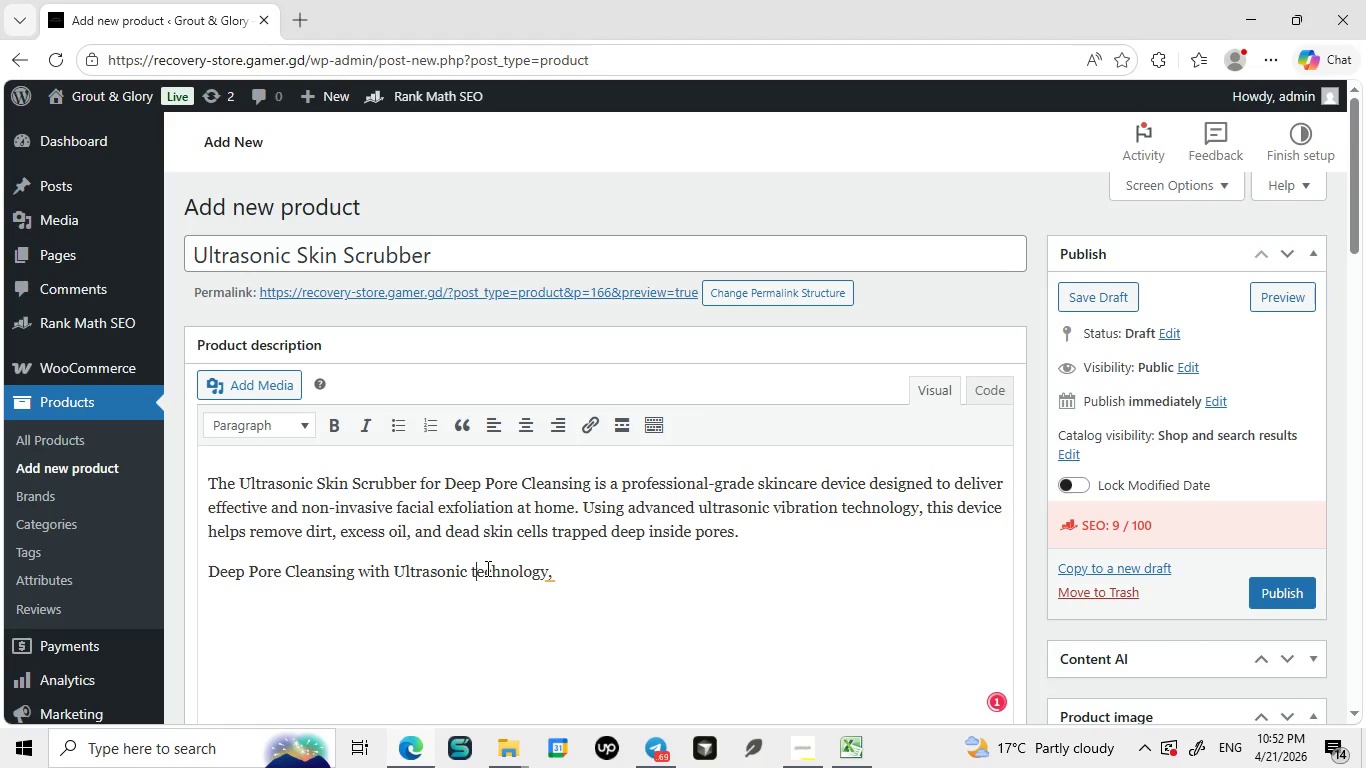 
key(T)
 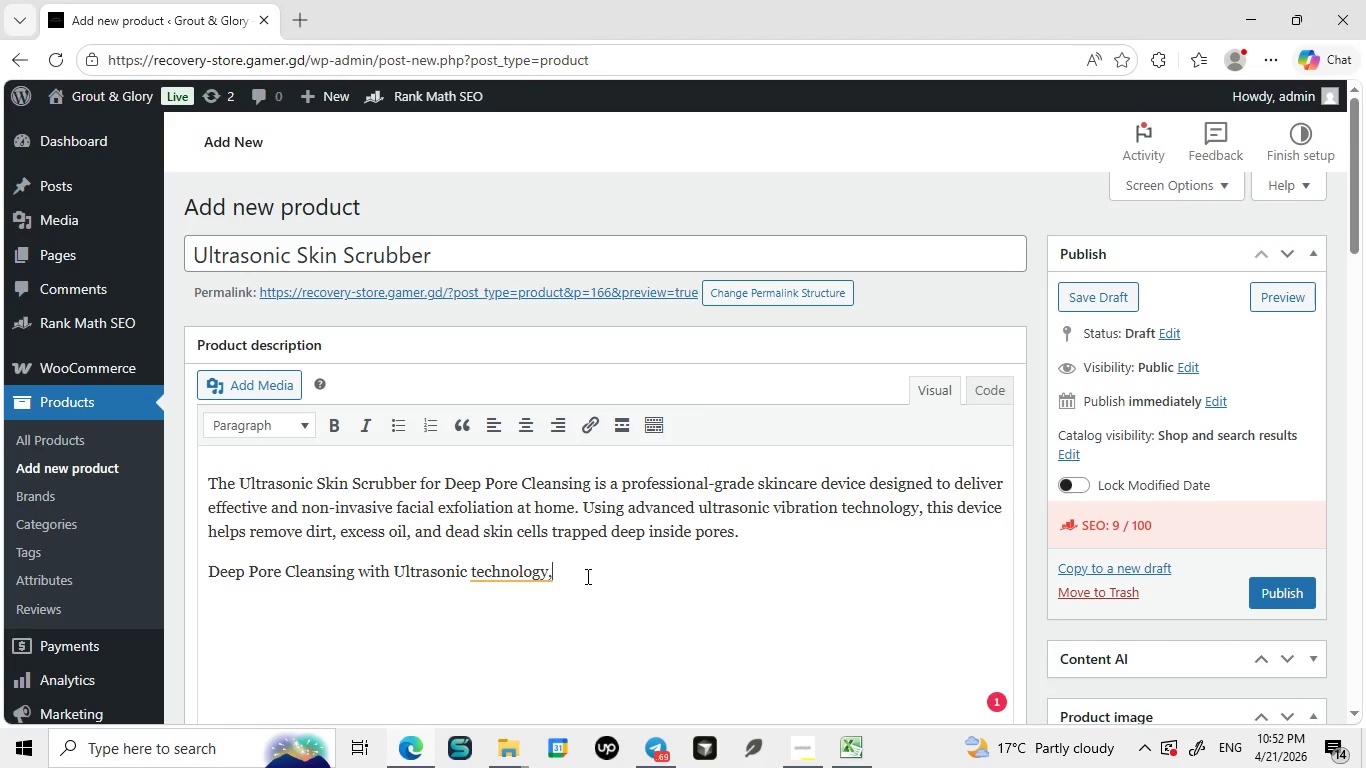 
left_click([586, 576])
 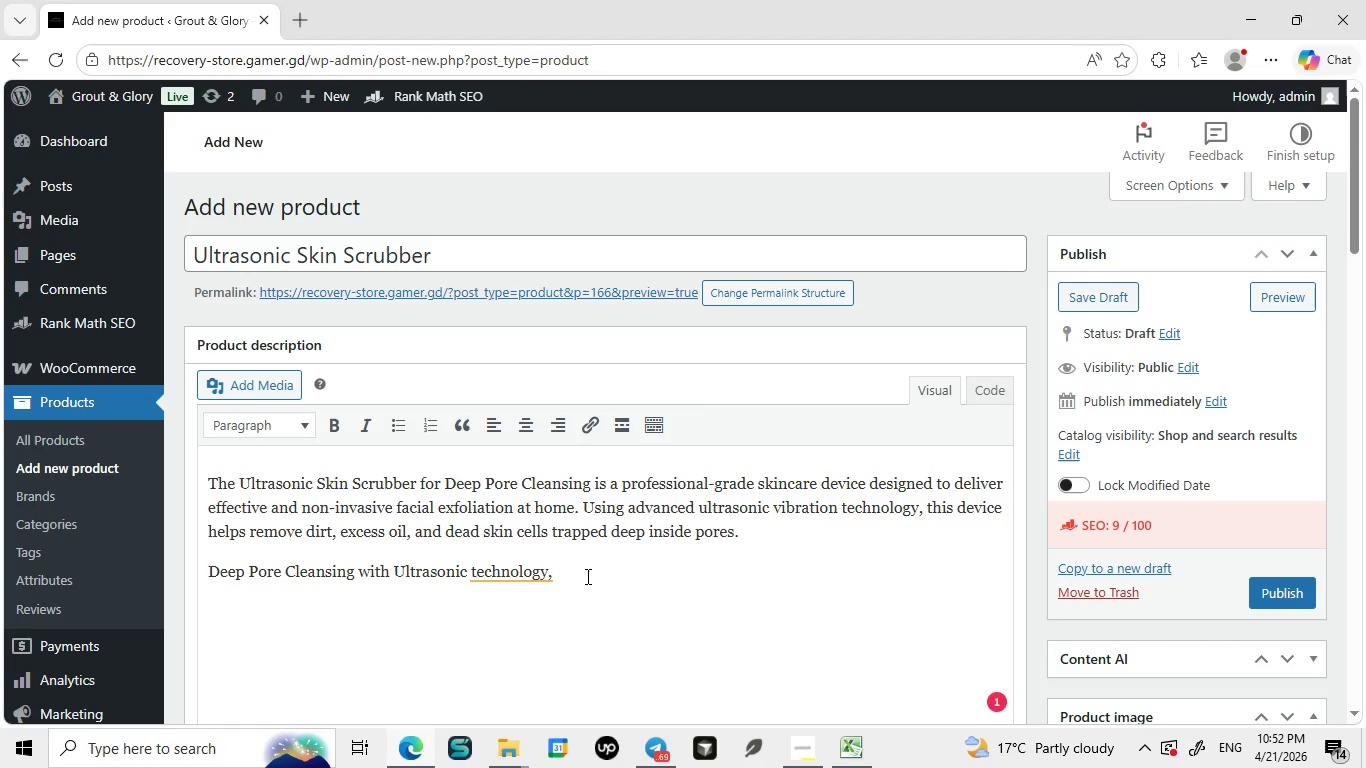 
type( this de)
key(Backspace)
key(Backspace)
key(Backspace)
key(Backspace)
key(Backspace)
key(Backspace)
key(Backspace)
key(Backspace)
key(Backspace)
 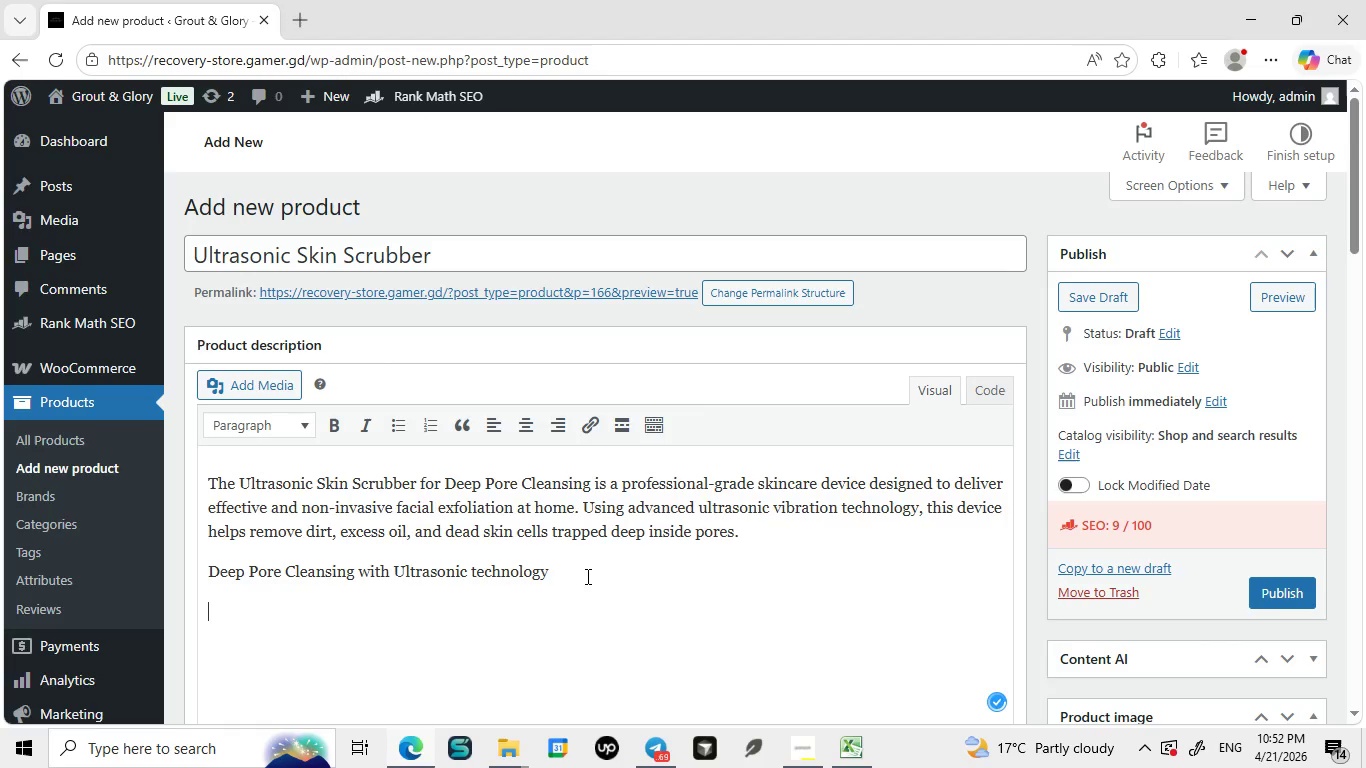 
key(Enter)
 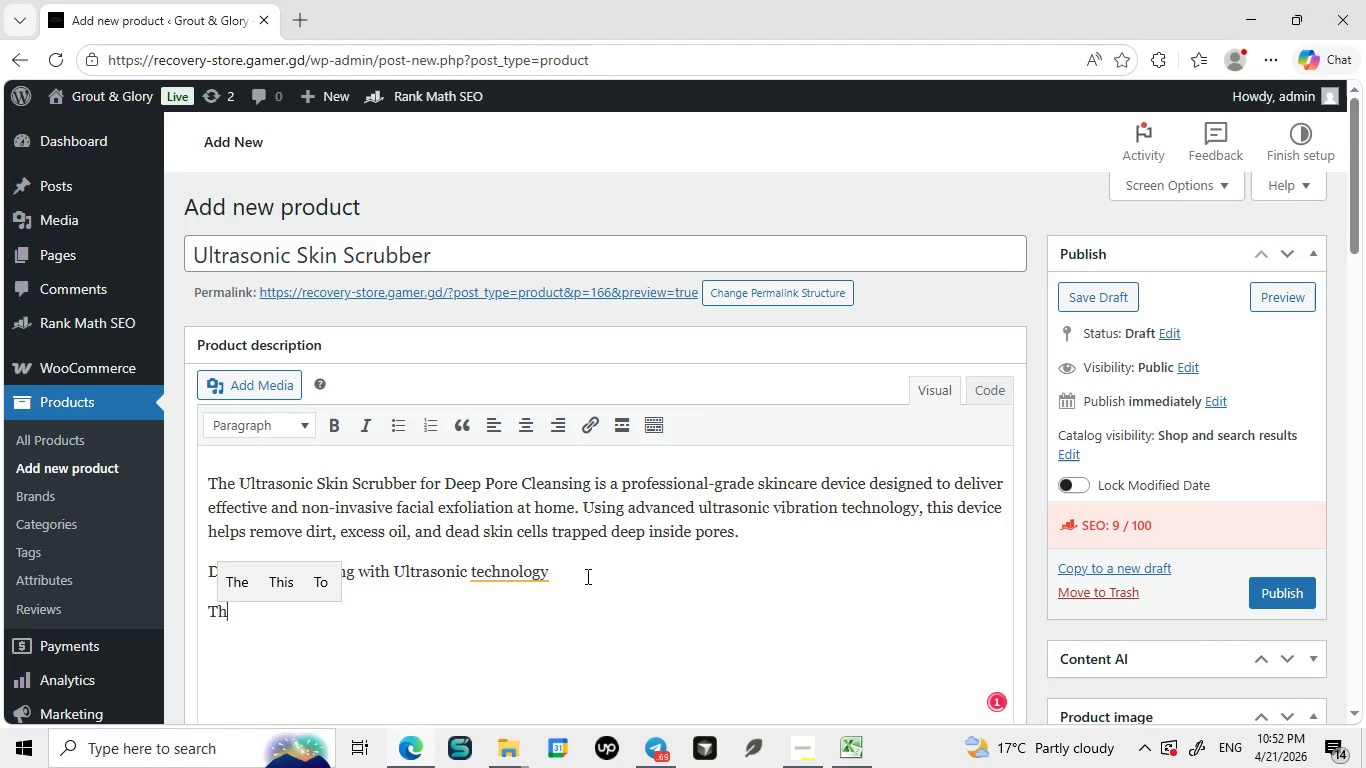 
type(This ultrasonic scrubber works by producing)
 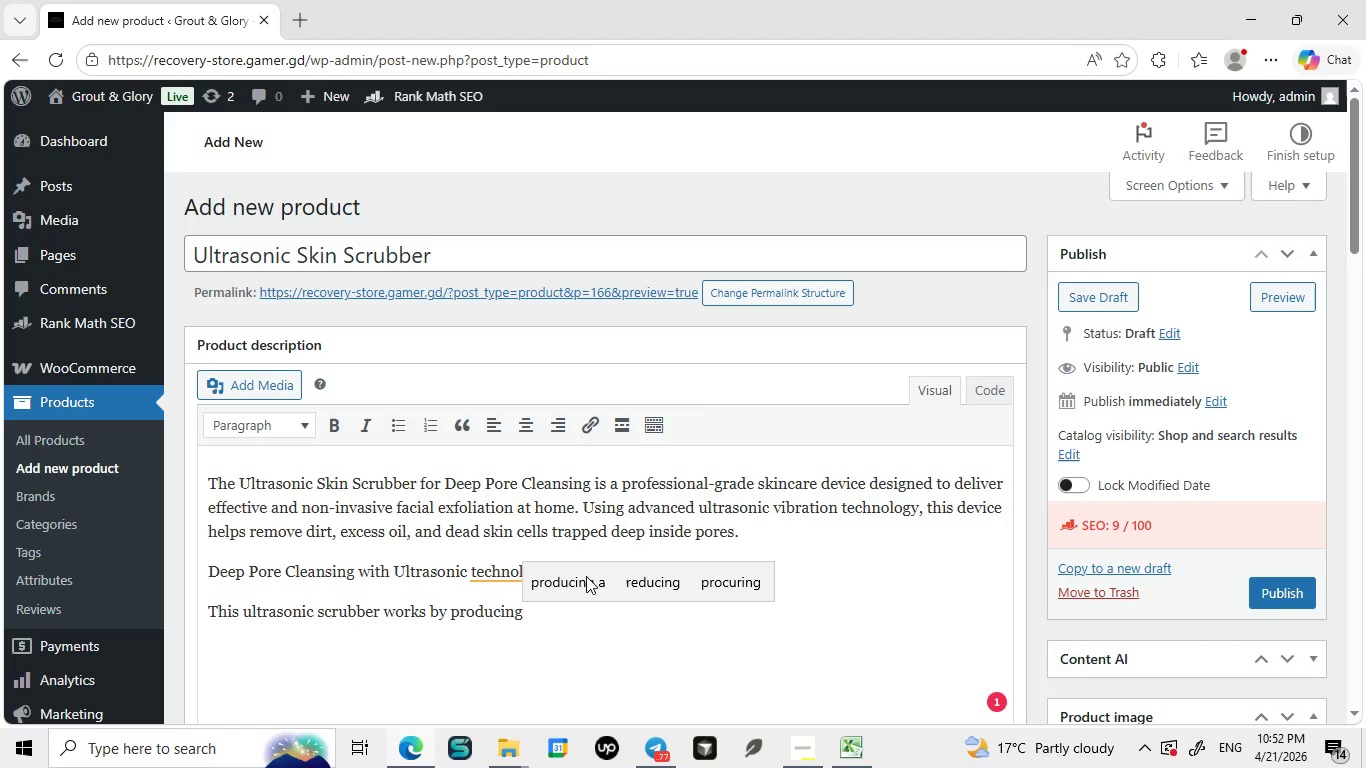 
type( high)
 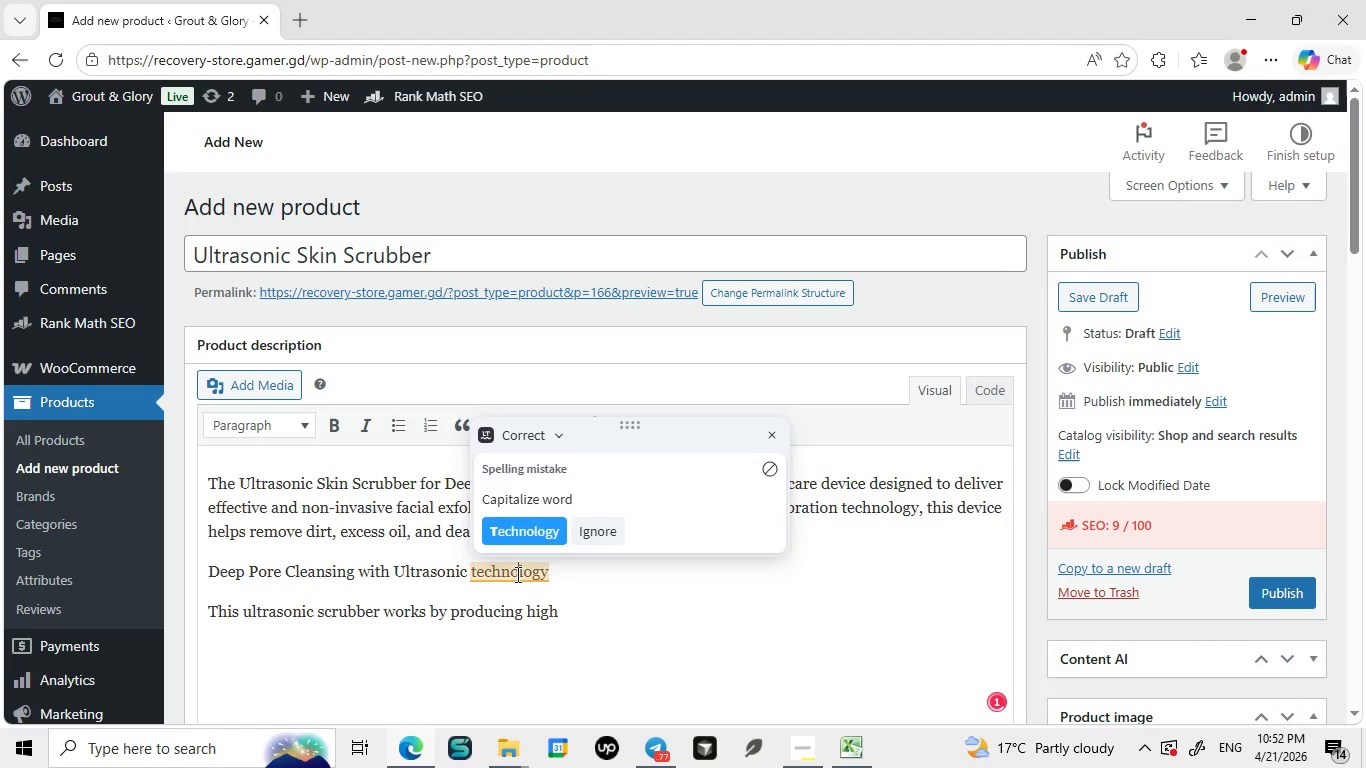 
left_click([516, 574])
 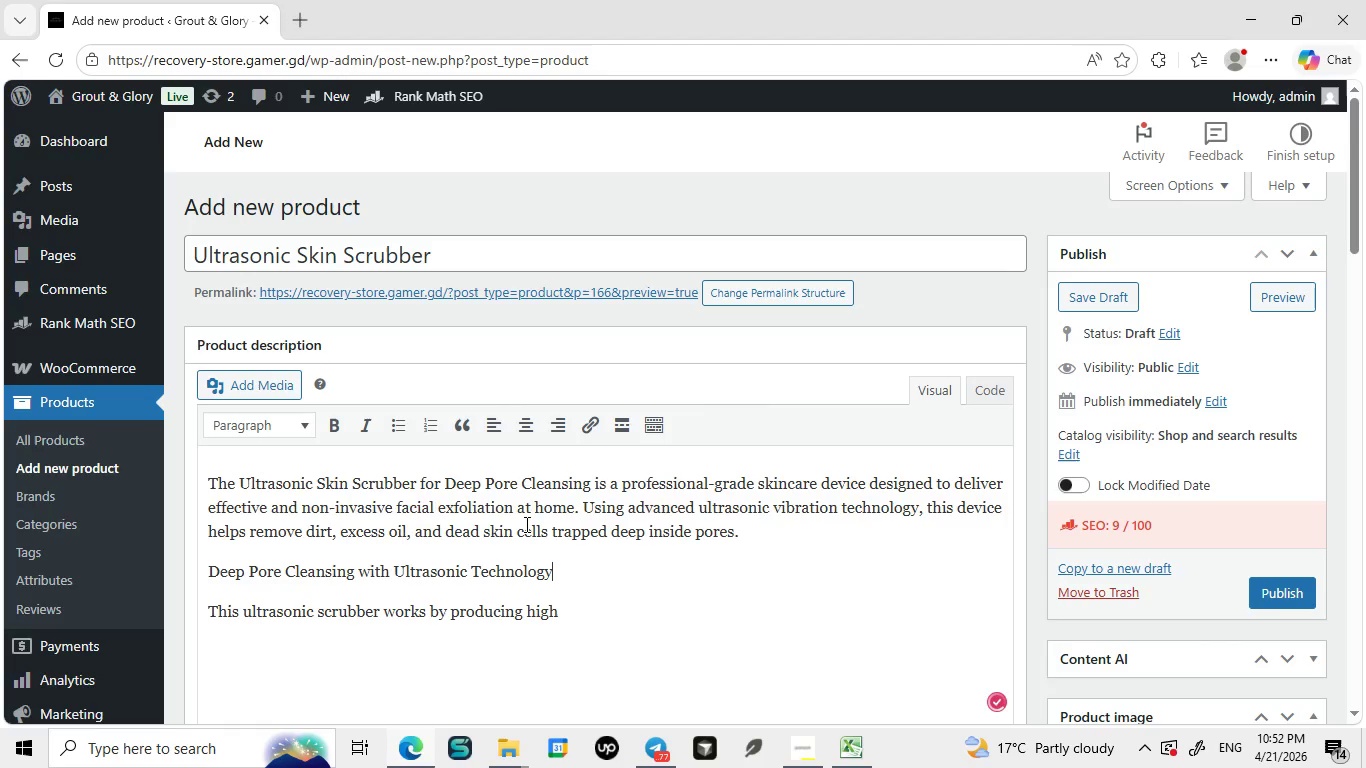 
left_click([525, 524])
 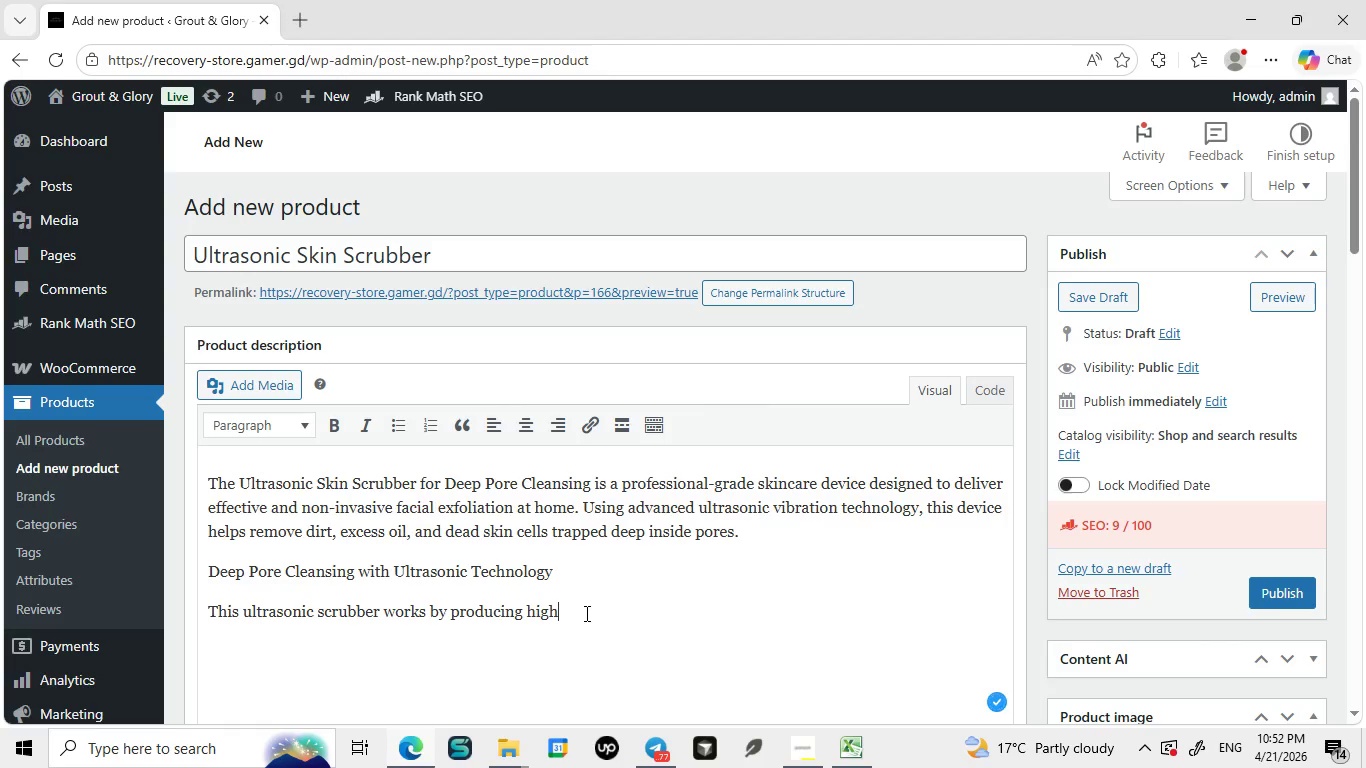 
left_click([585, 613])
 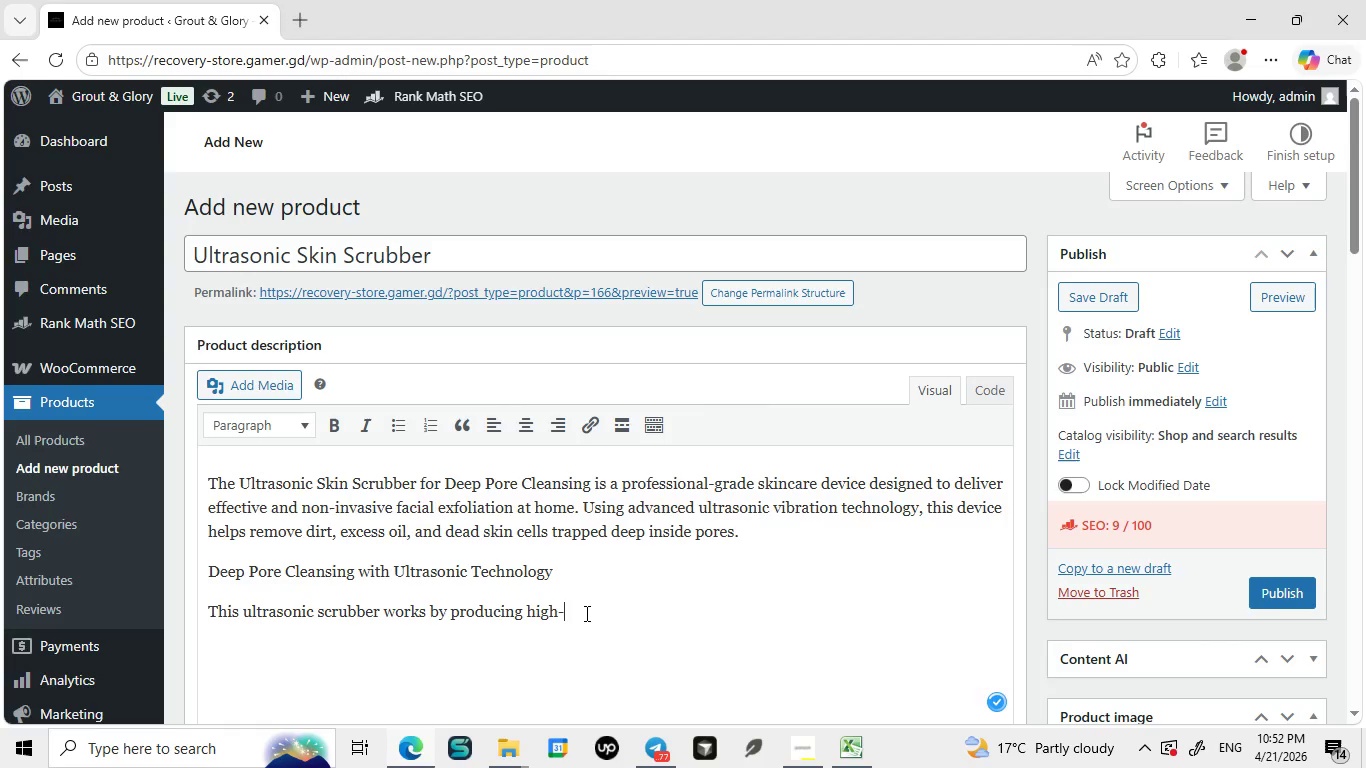 
type(-frequency)
 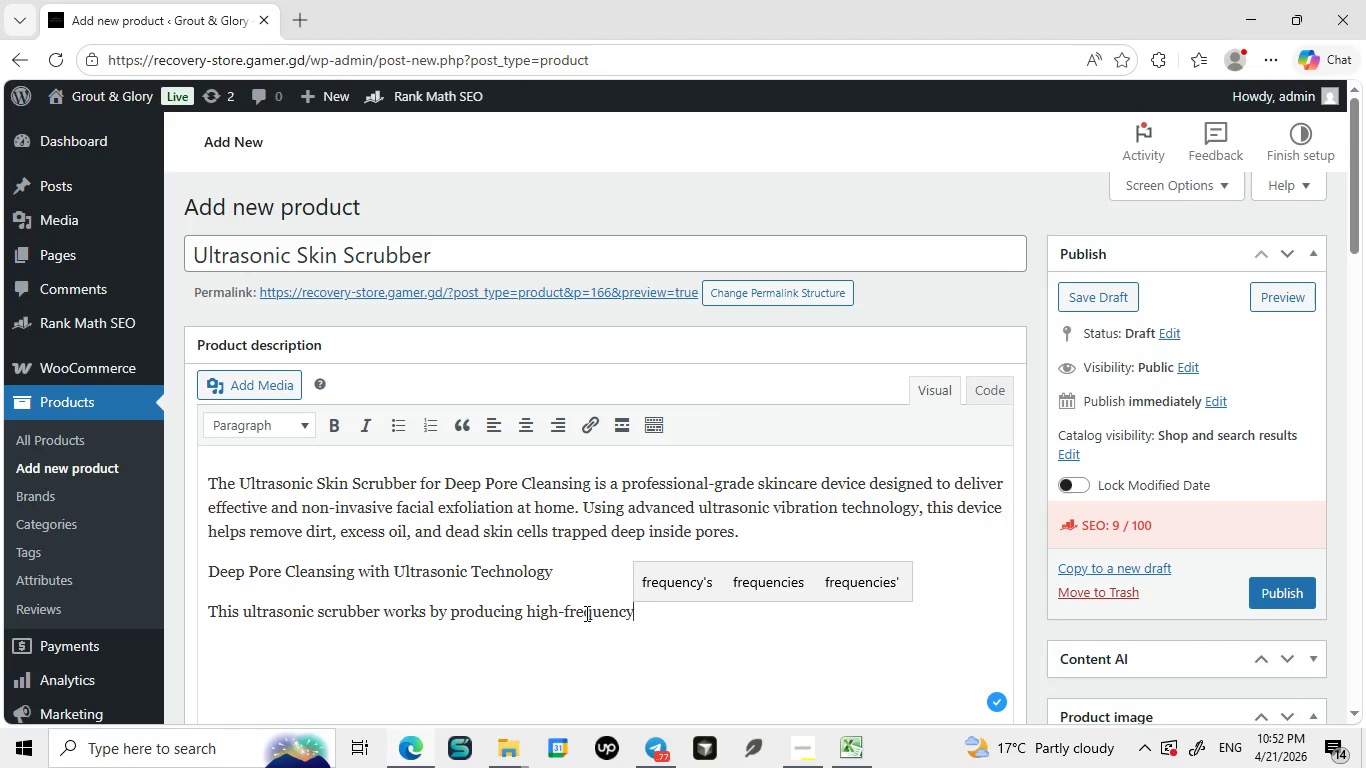 
type( vibraion from gn)
key(Backspace)
type(ently lift impr)
 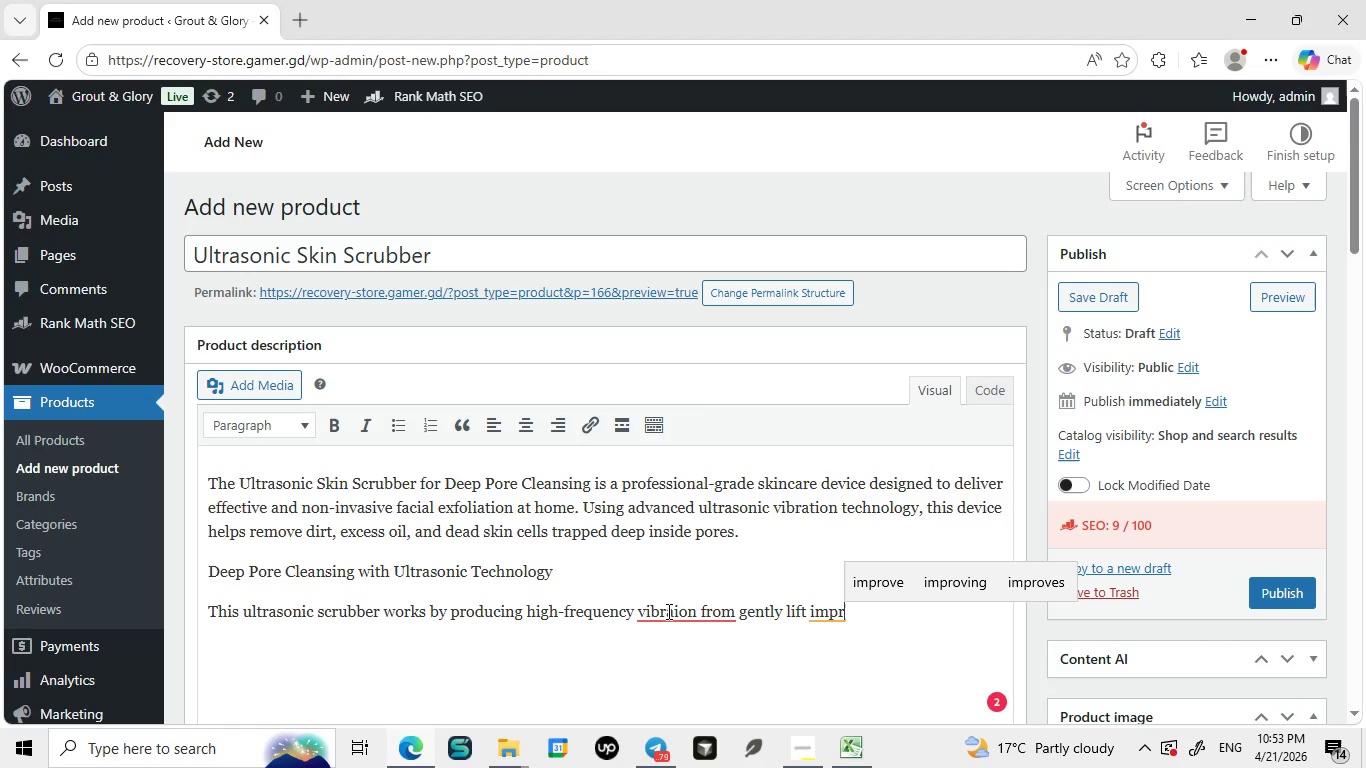 
left_click([667, 611])
 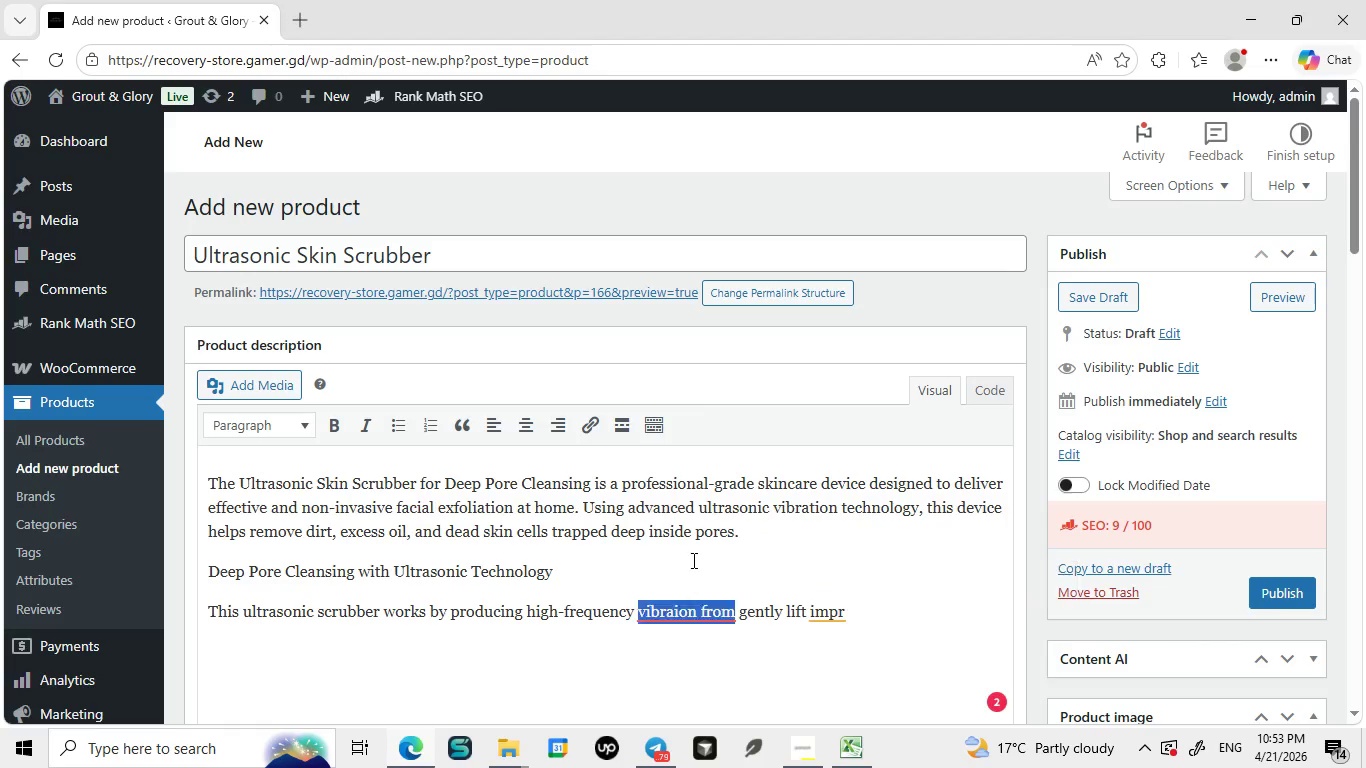 
left_click([692, 560])
 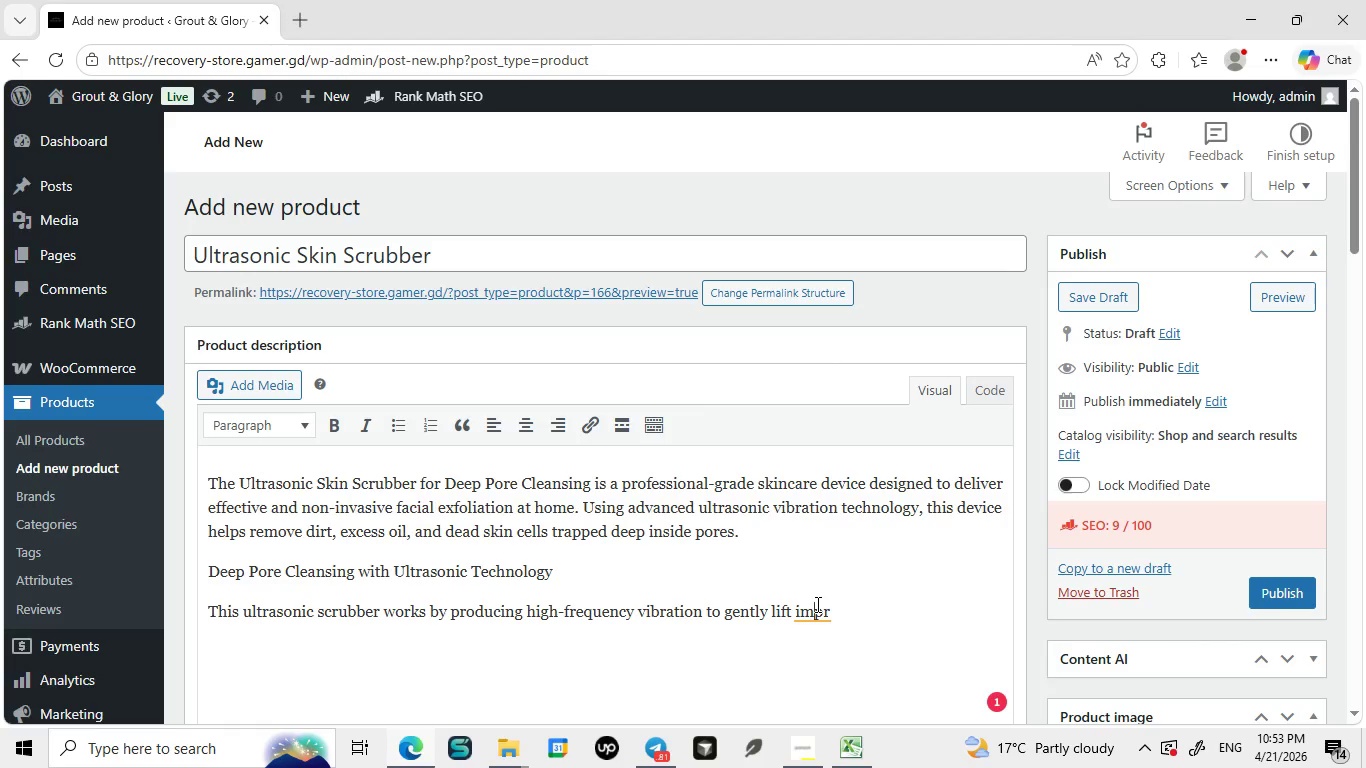 
left_click([816, 604])
 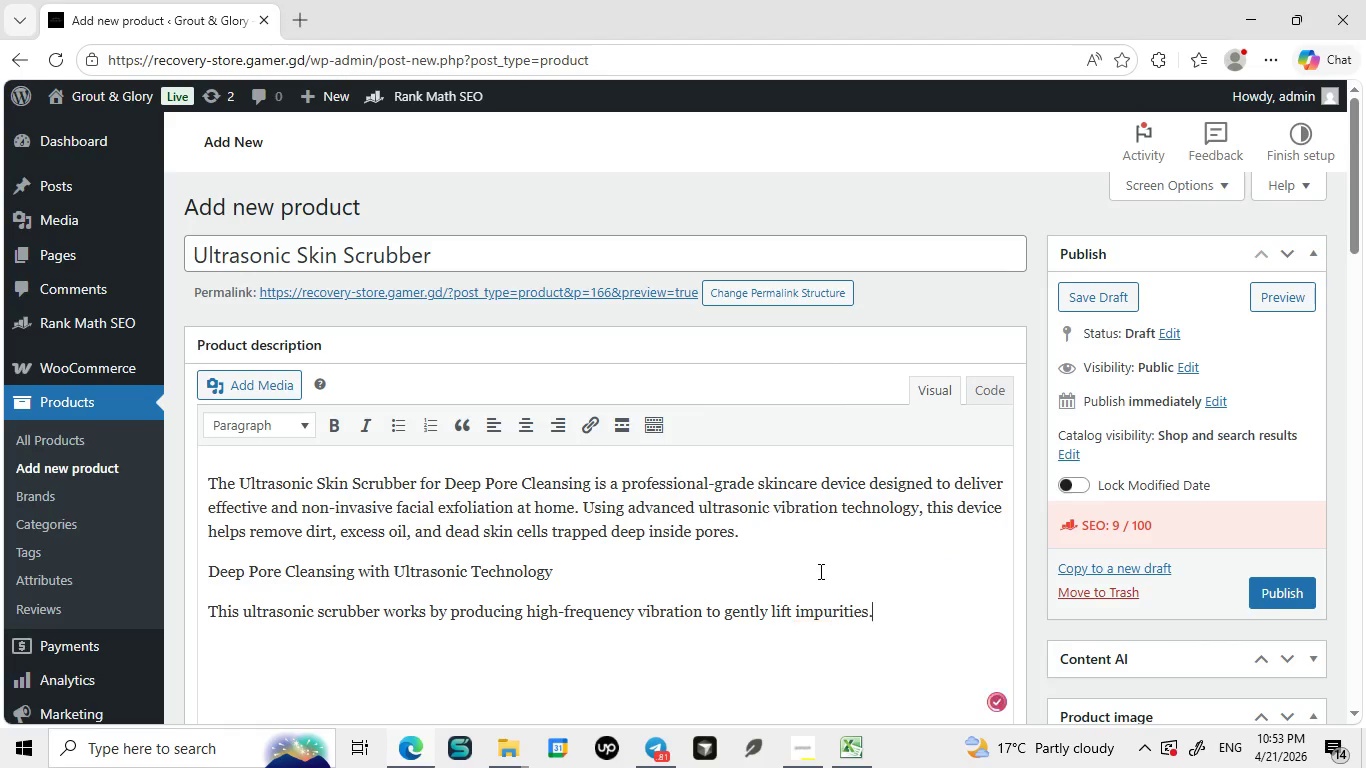 
left_click([819, 571])
 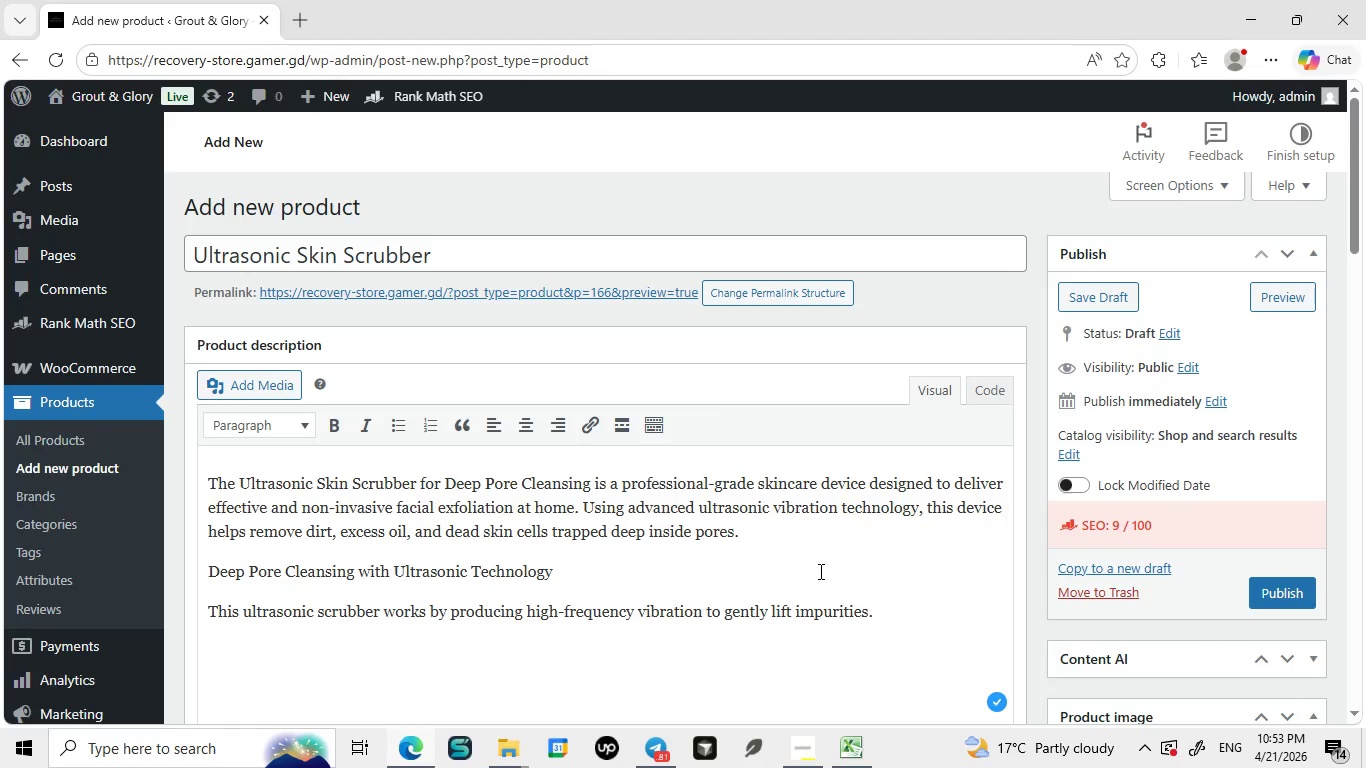 
wait(27.62)
 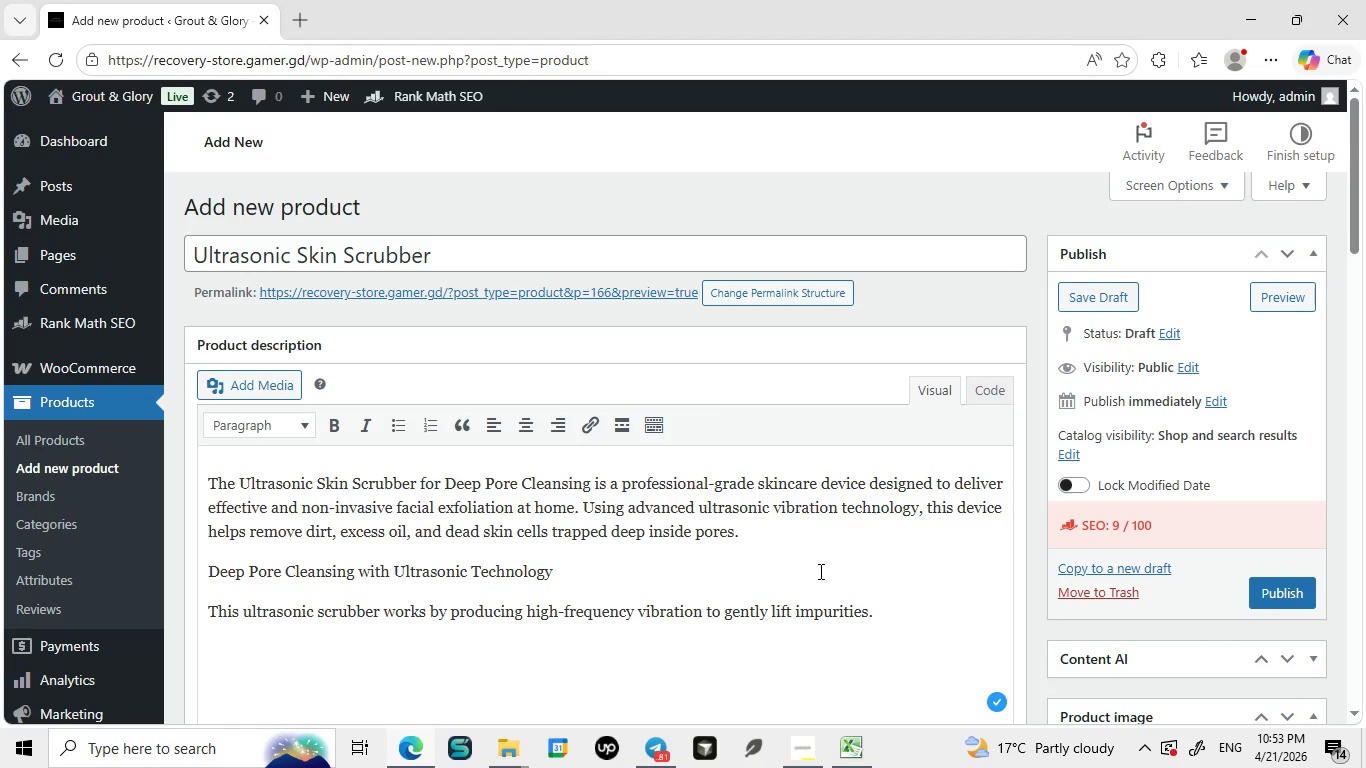 
key(Backspace)
type( from the skin. It is ideal fo )
key(Backspace)
type(r individuals)
 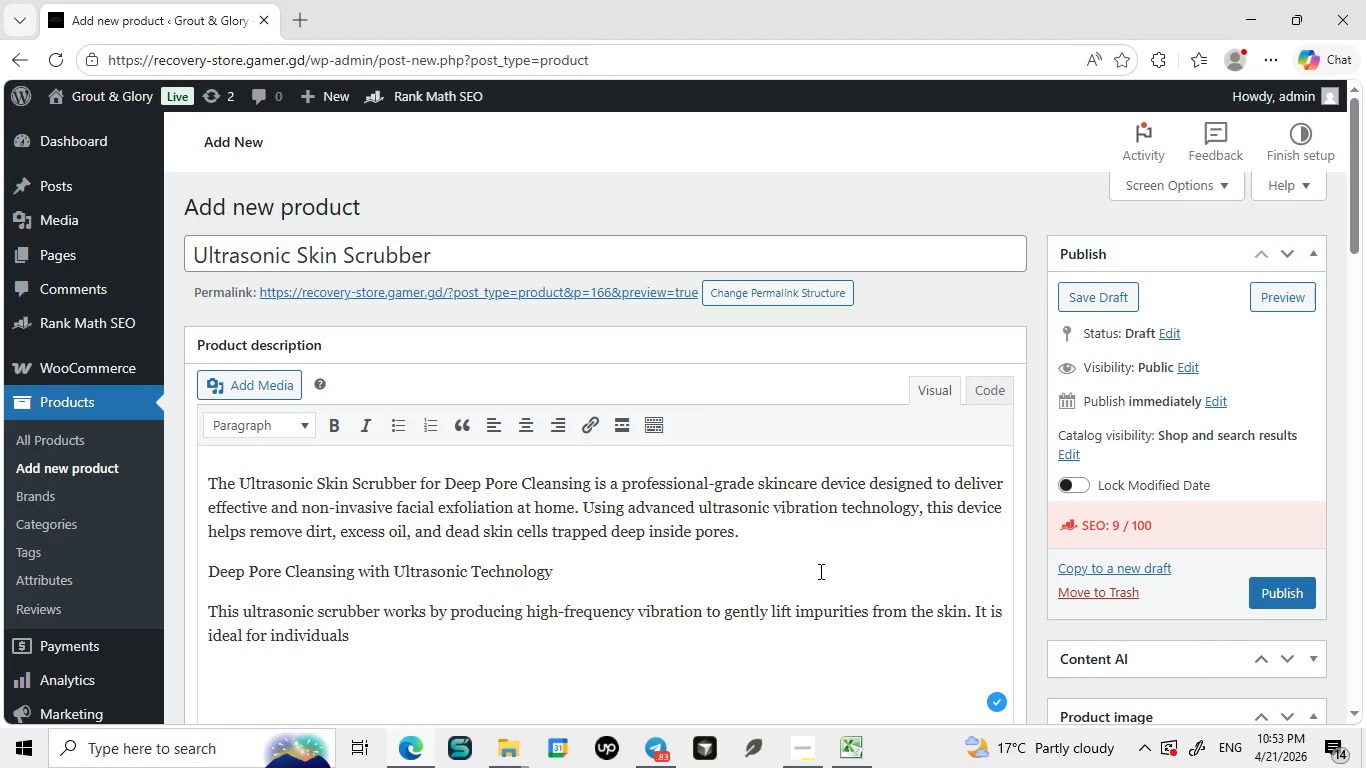 
type( struggling with clogged pores, blackheads, and dull skin. Unlike harsh scrubs, it provides a safe and gentle cleansing experience suitable for l)
key(Backspace)
type(all skin types.)
 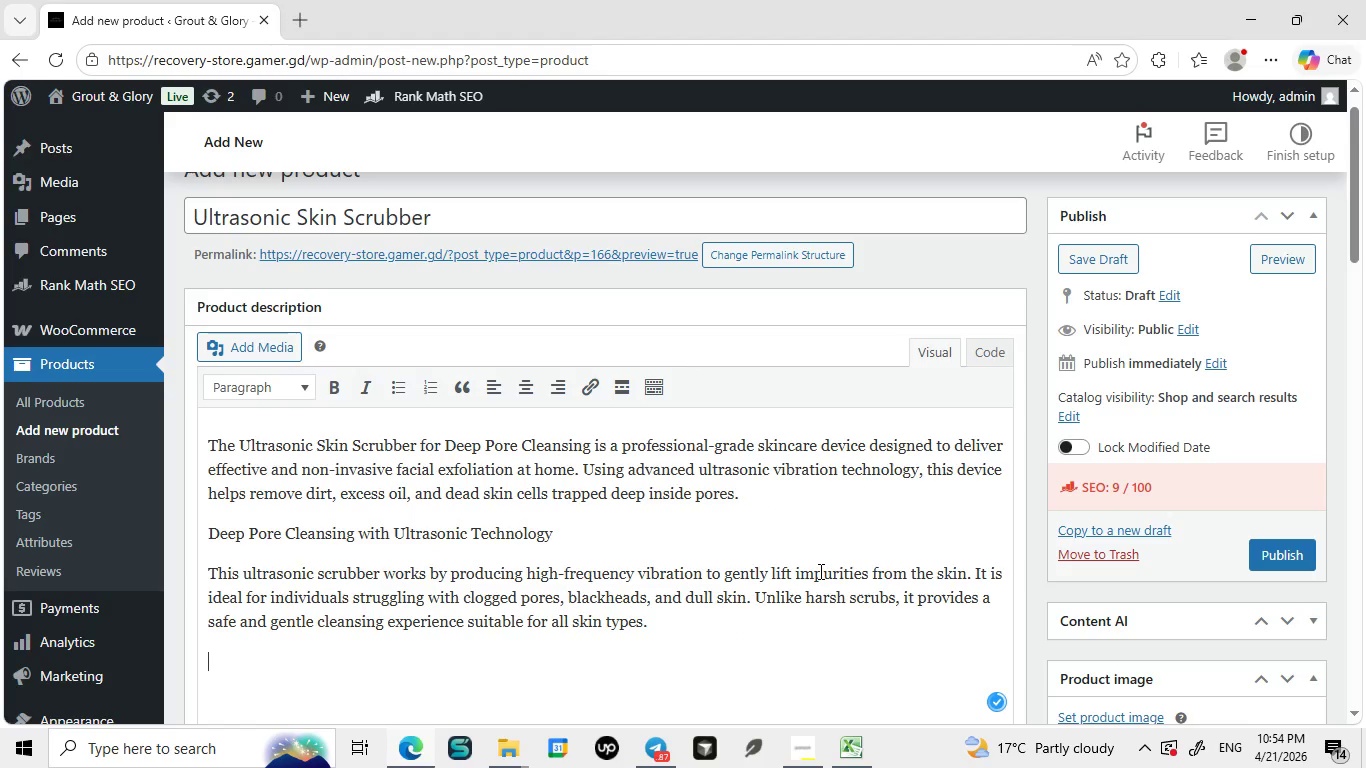 
key(Enter)
 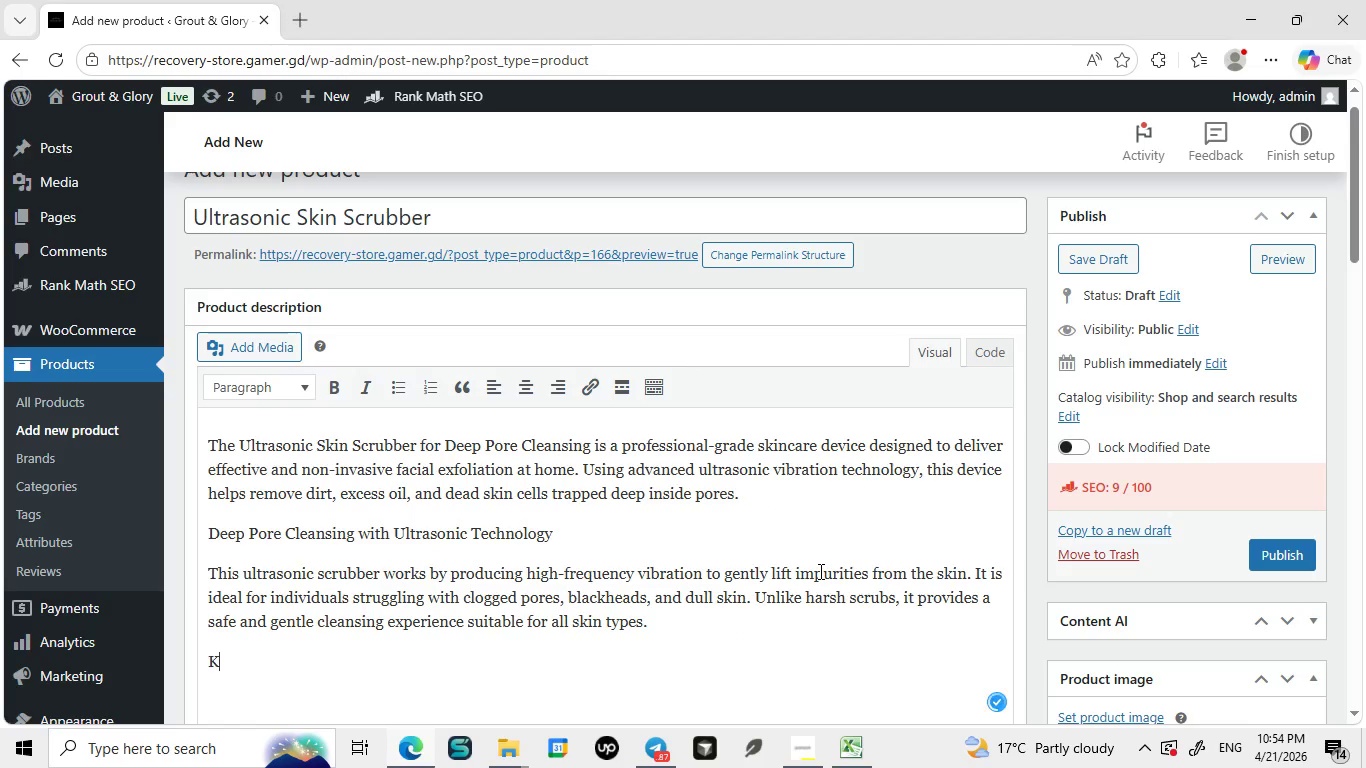 
type(Key Benefits of Ultrasoci)
 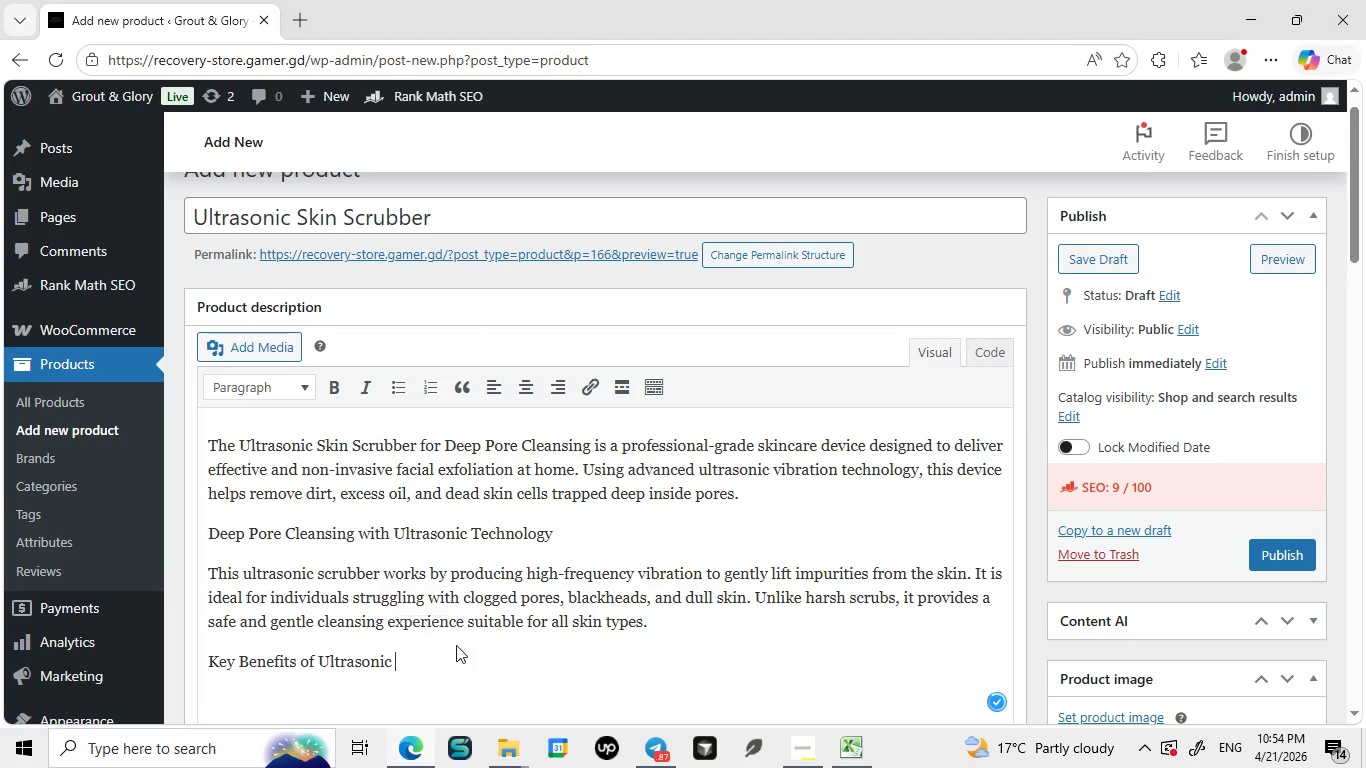 
left_click([456, 645])
 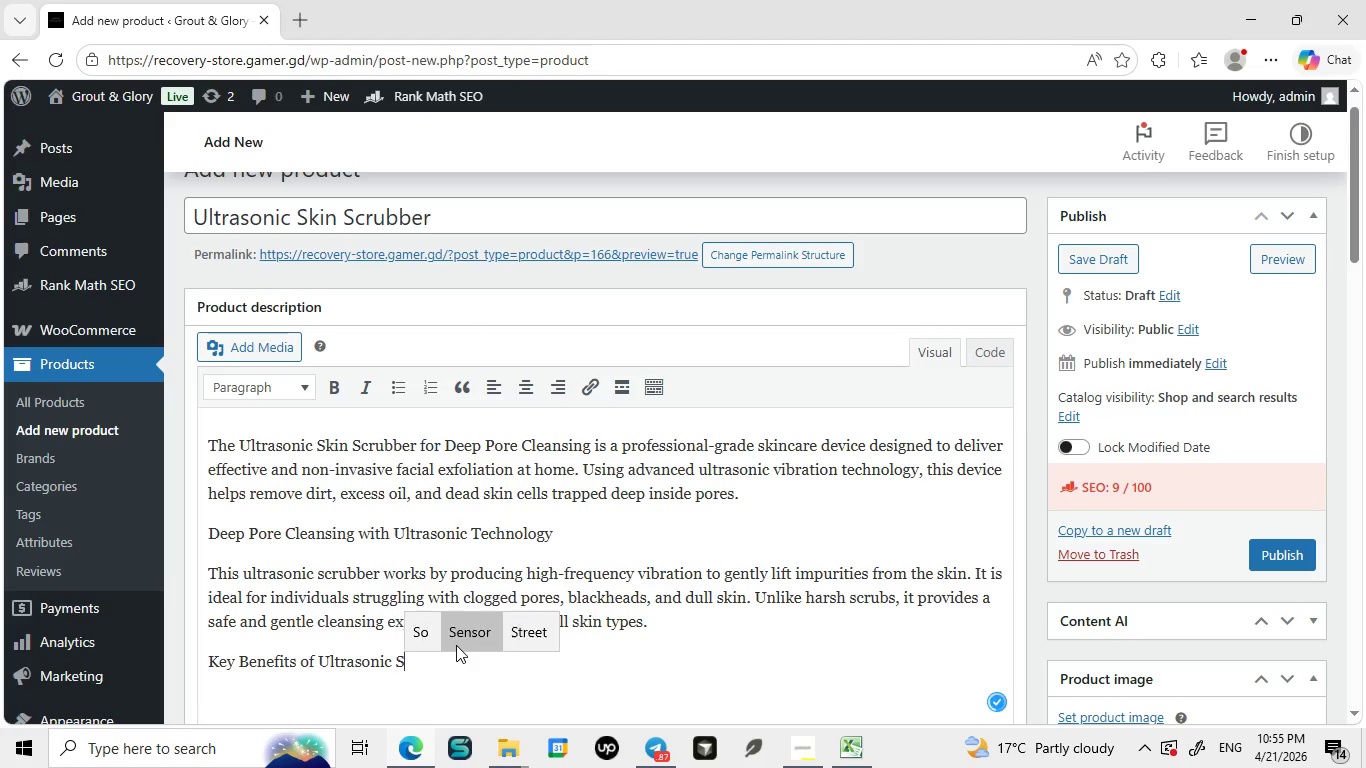 
type(Skin Scrubber)
 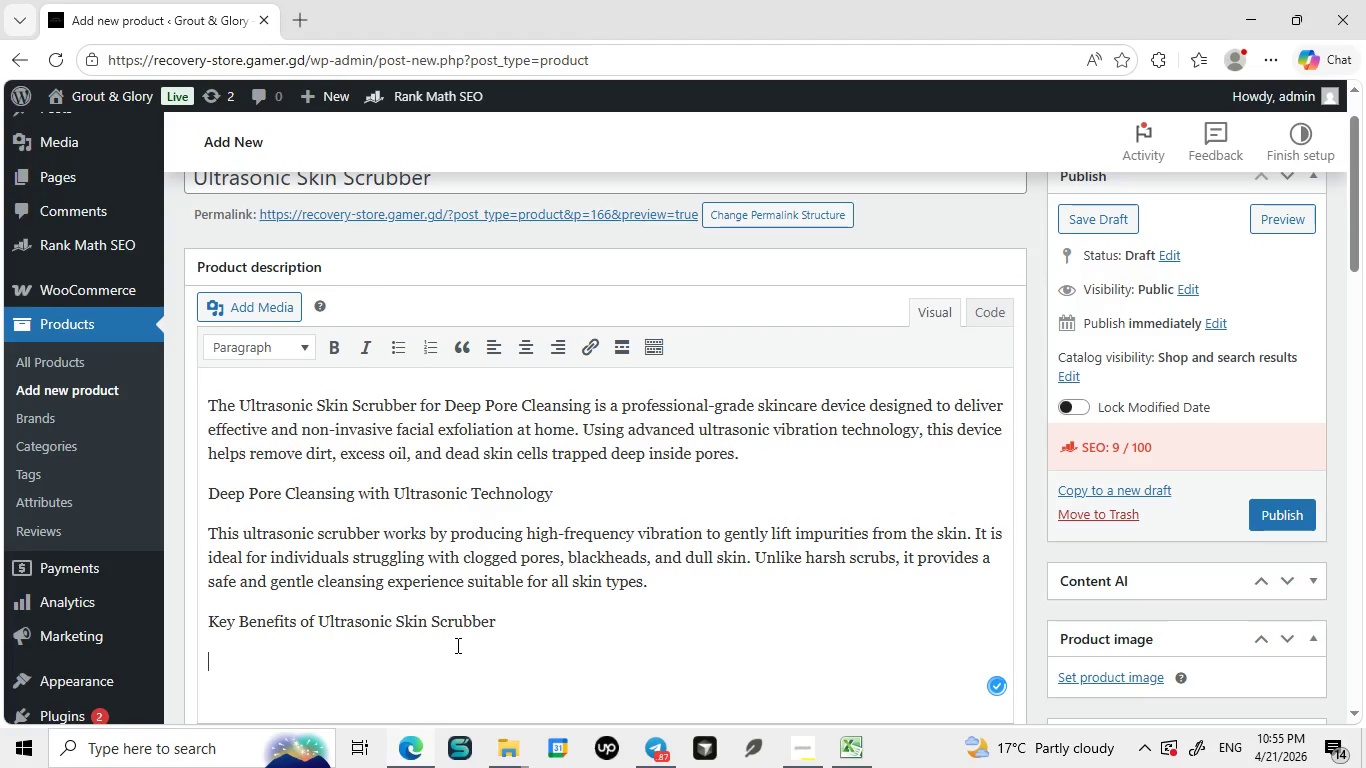 
key(Enter)
 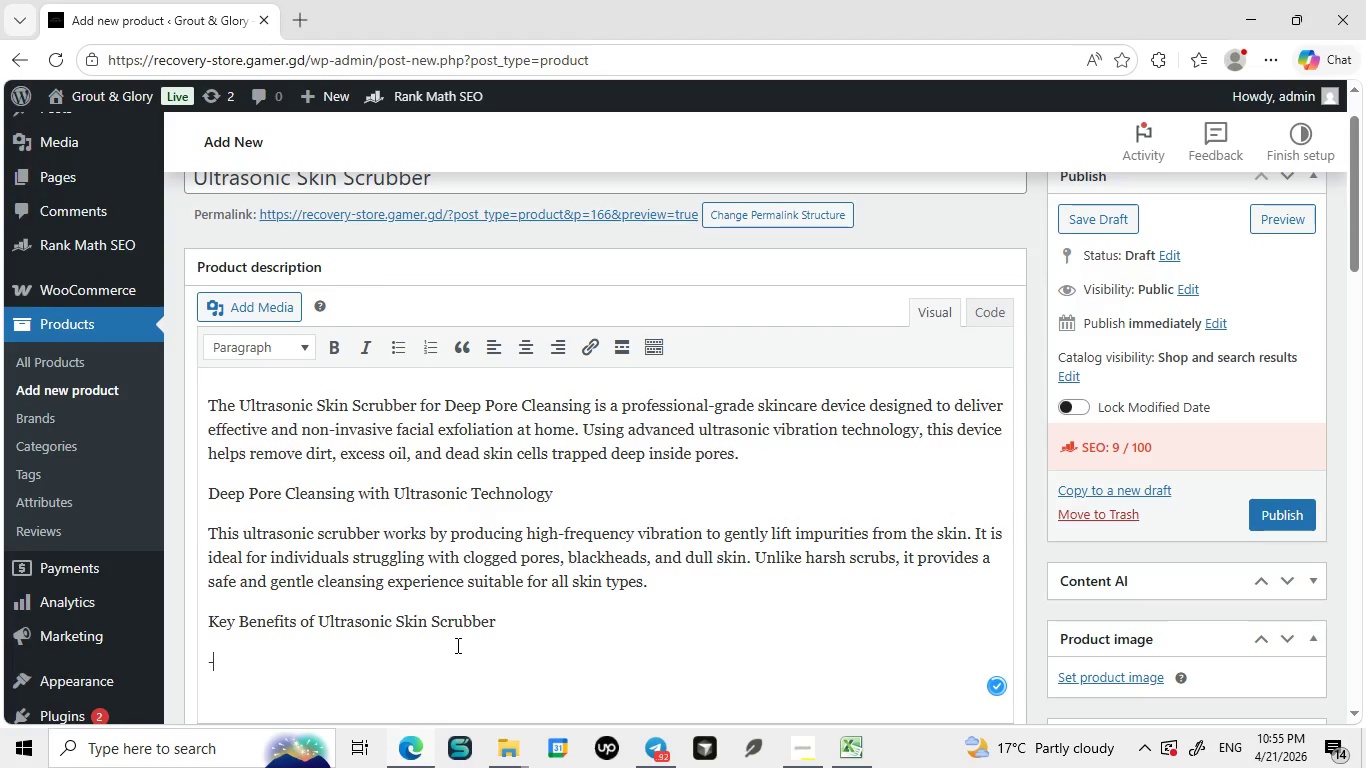 
type(-n)
key(Backspace)
type( Removes blackheads and e)
key(Backspace)
type(excess oil effectively)
 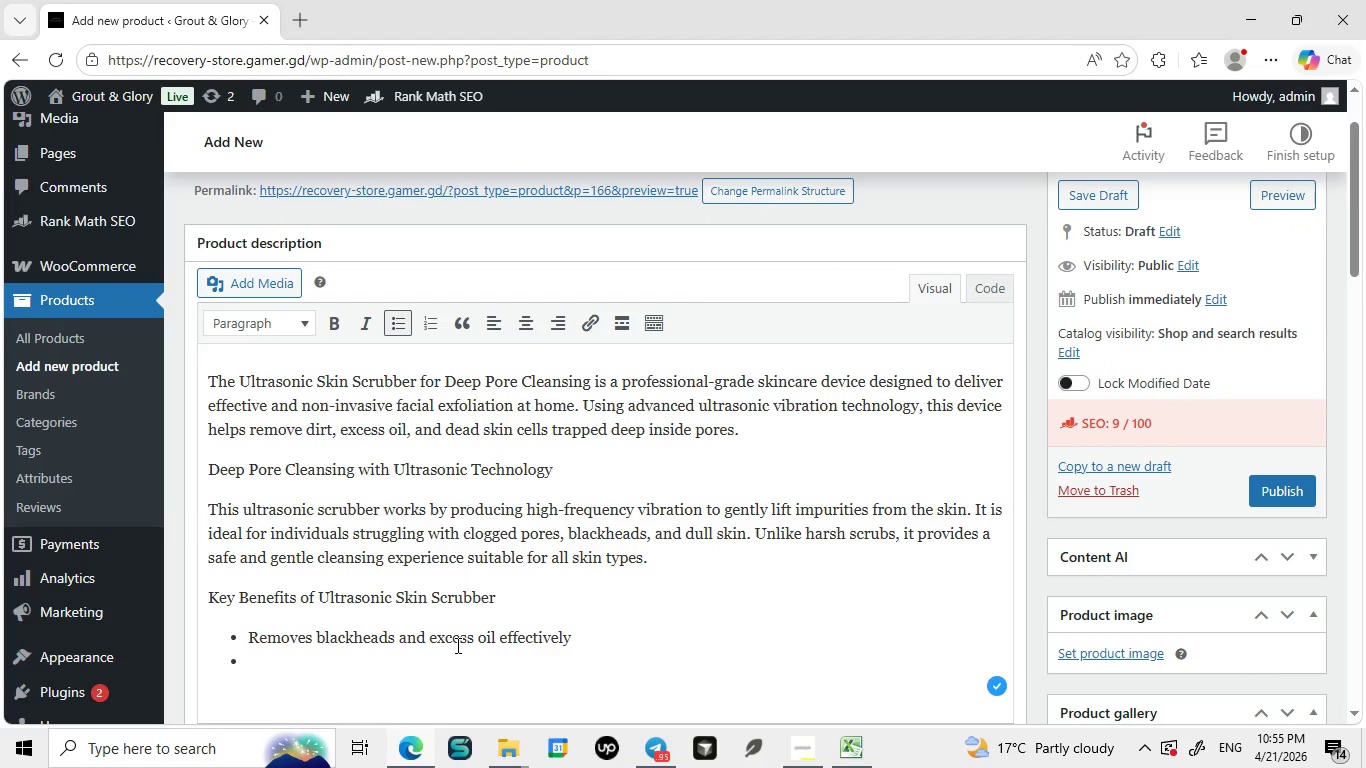 
key(Enter)
 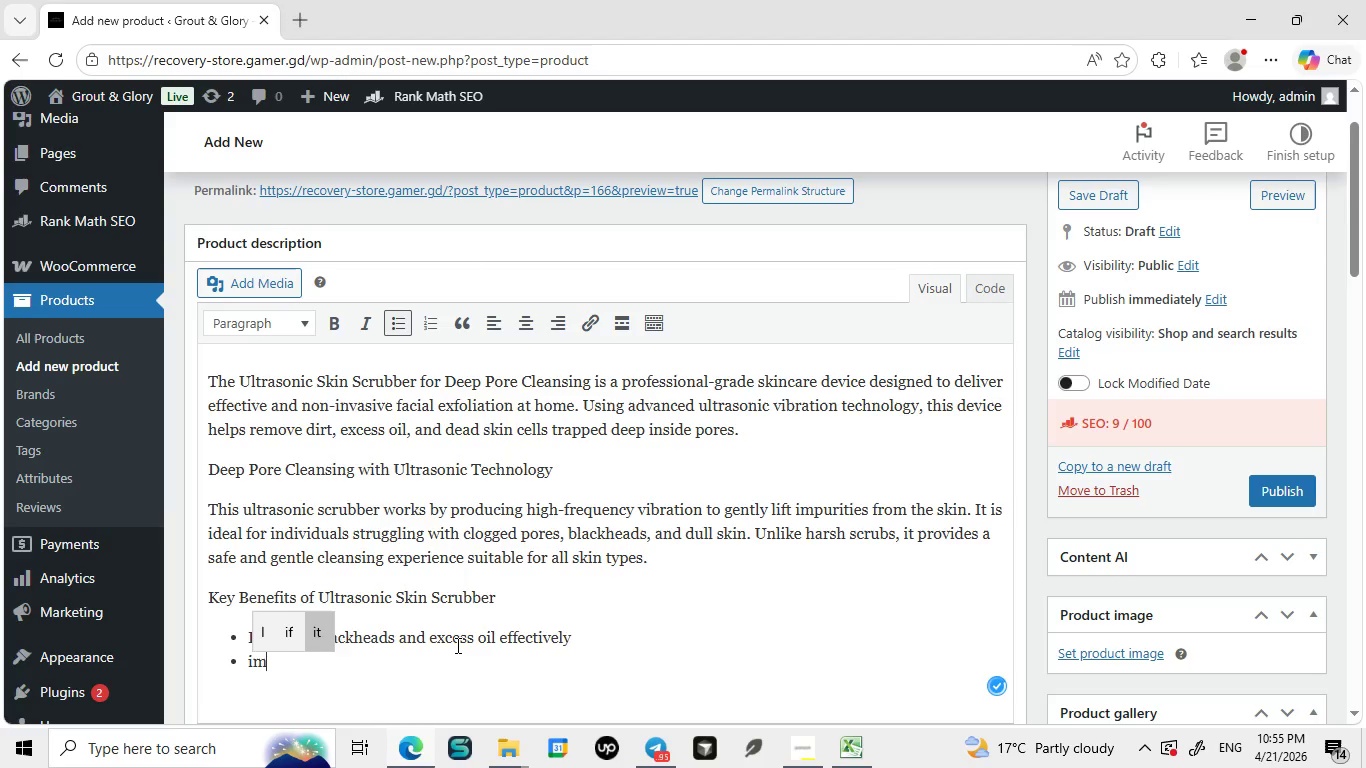 
type(improves skin texture and brightness)
 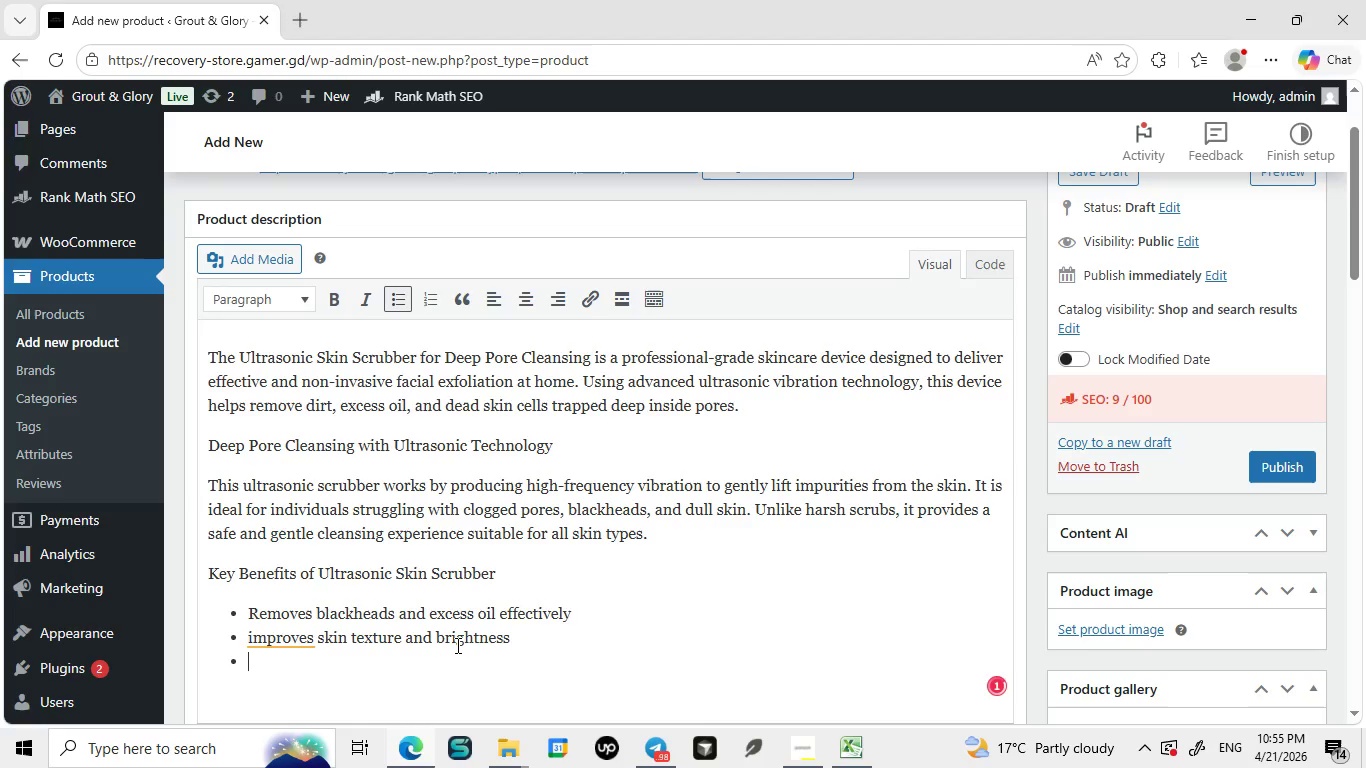 
key(Enter)
 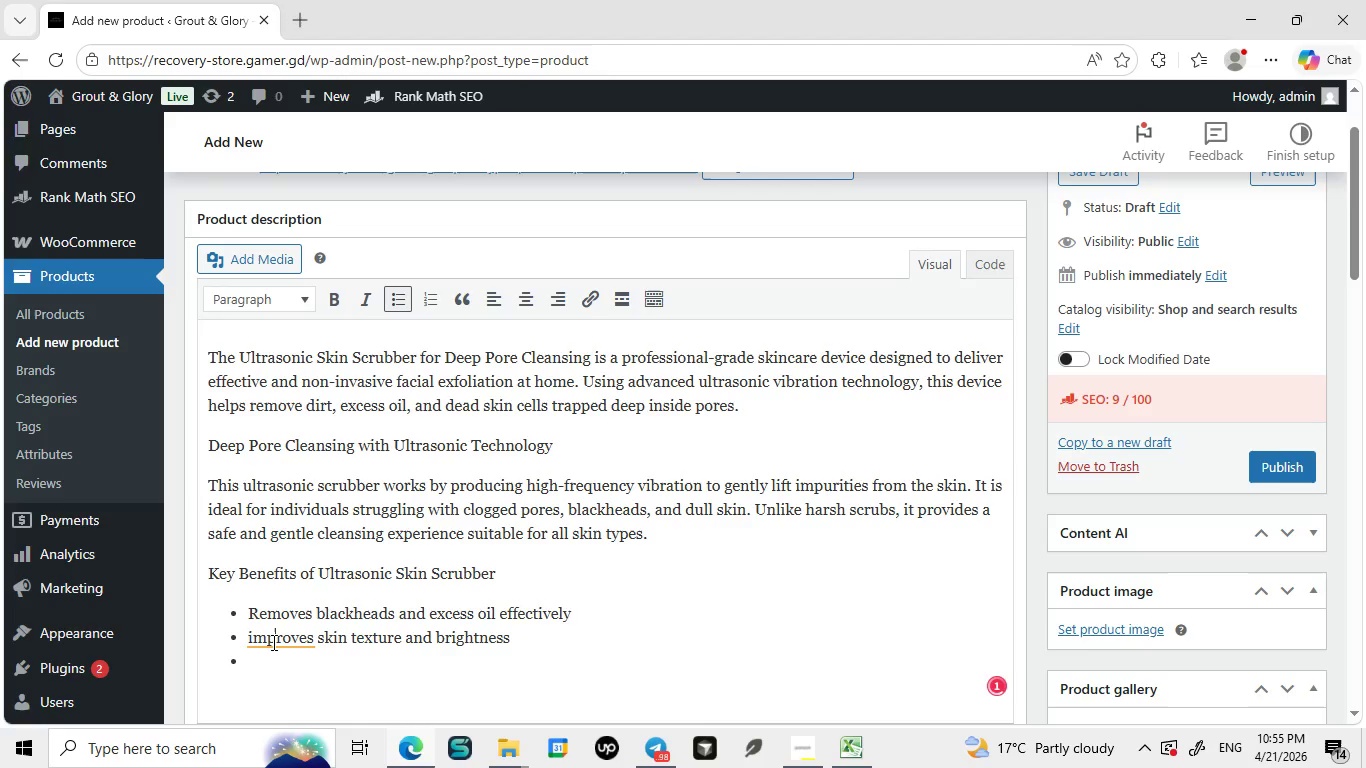 
left_click([272, 642])
 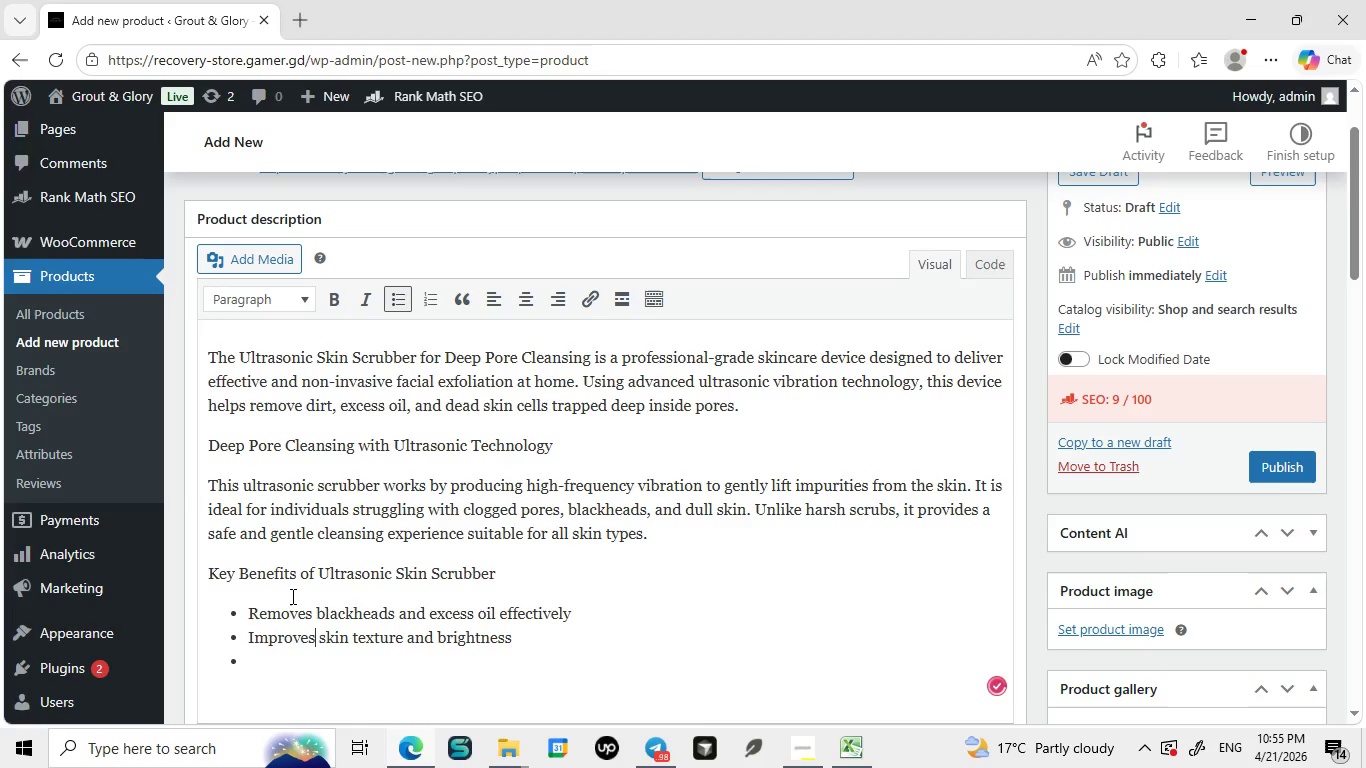 
left_click([291, 596])
 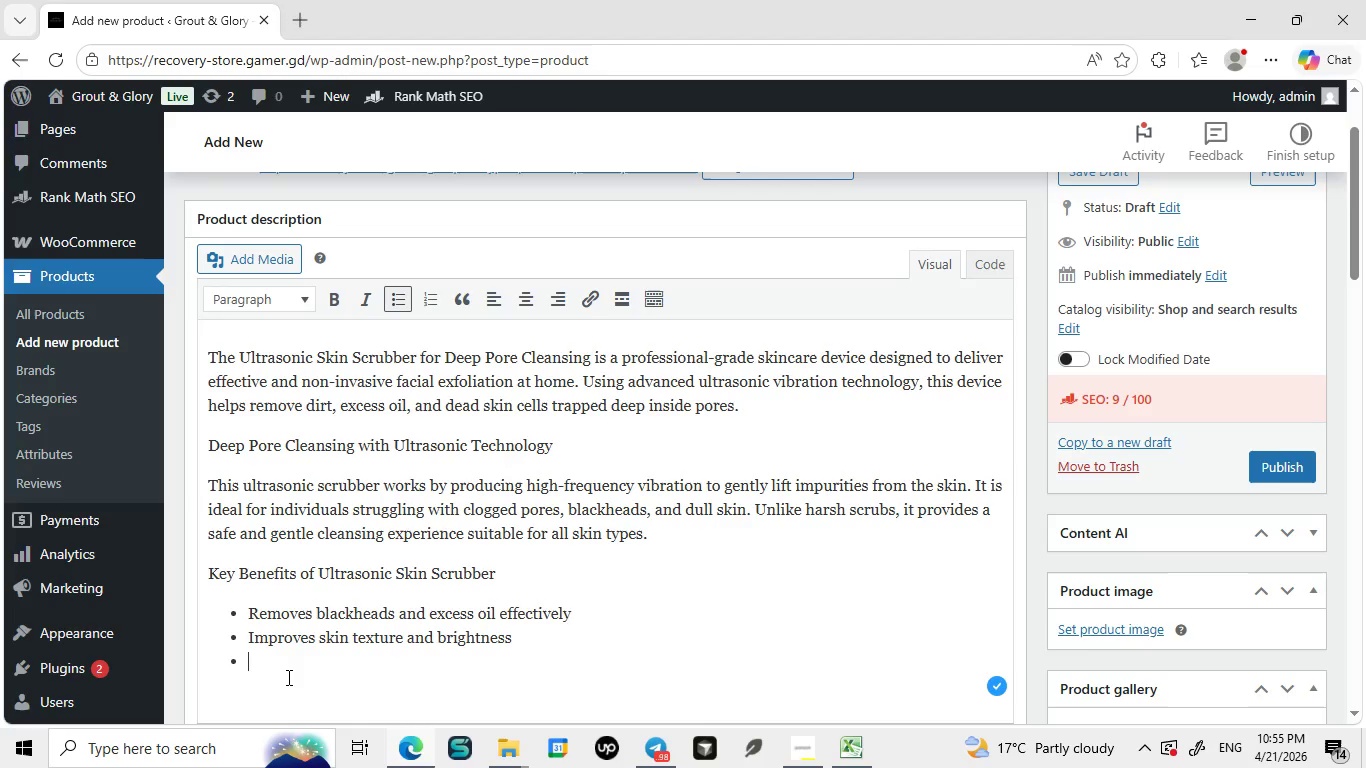 
left_click([287, 677])
 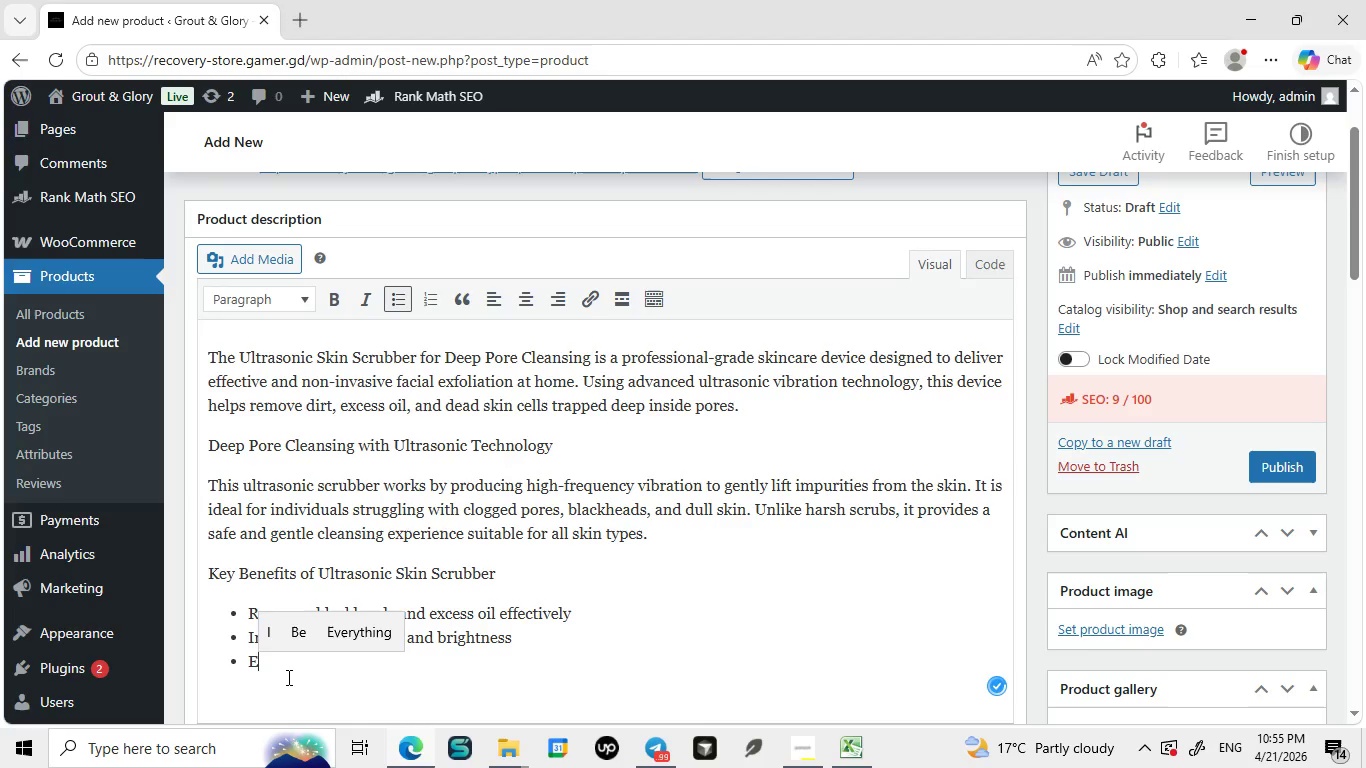 
type(Enhances absorption of skincare products)
 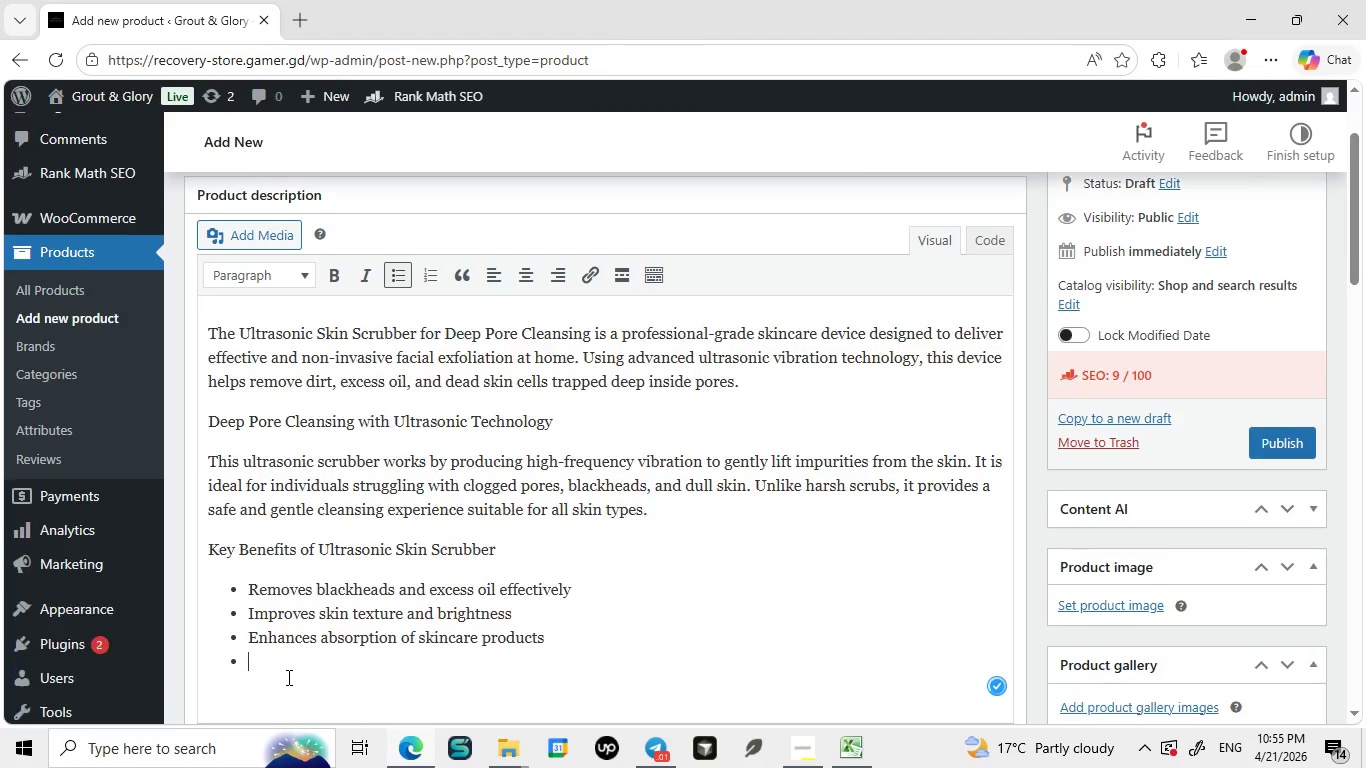 
key(Enter)
 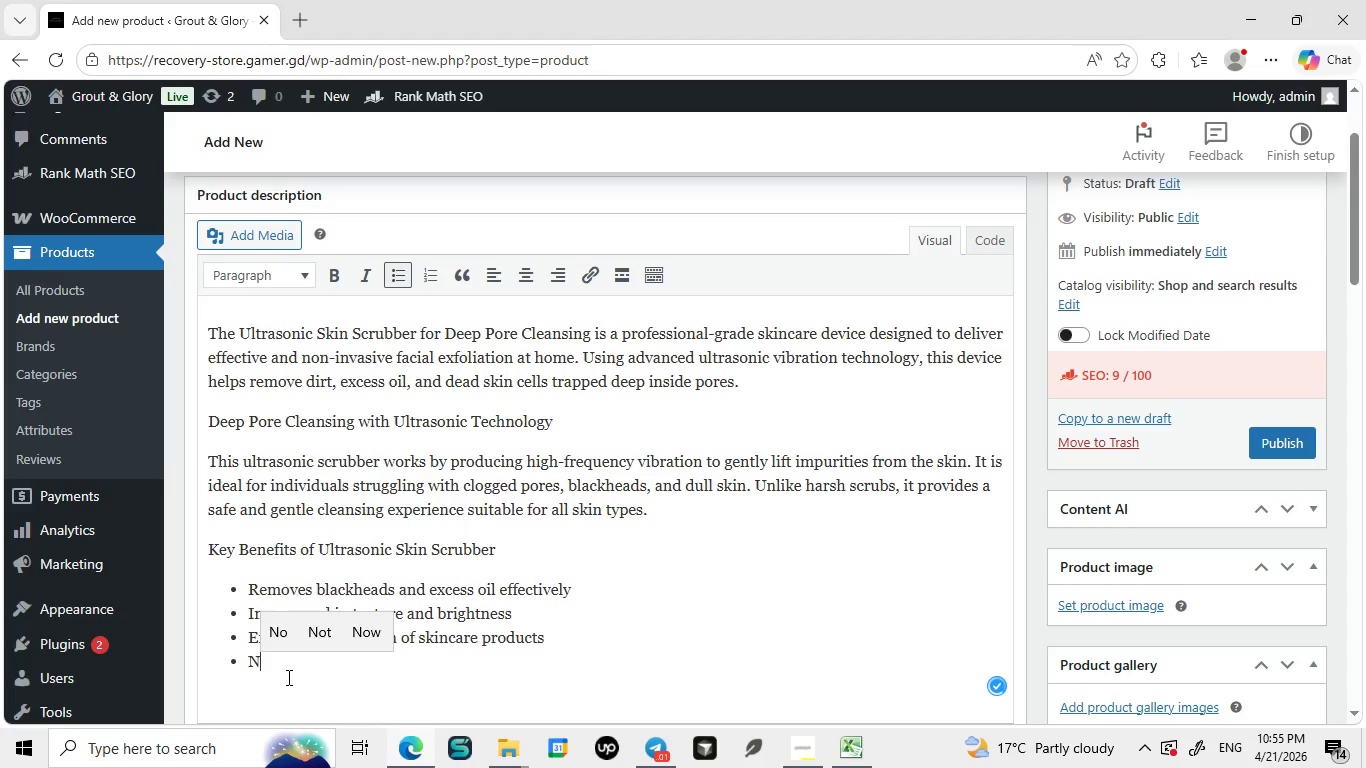 
type(Non-invasive and painless favi)
key(Backspace)
key(Backspace)
type(cial tratment])
key(Backspace)
 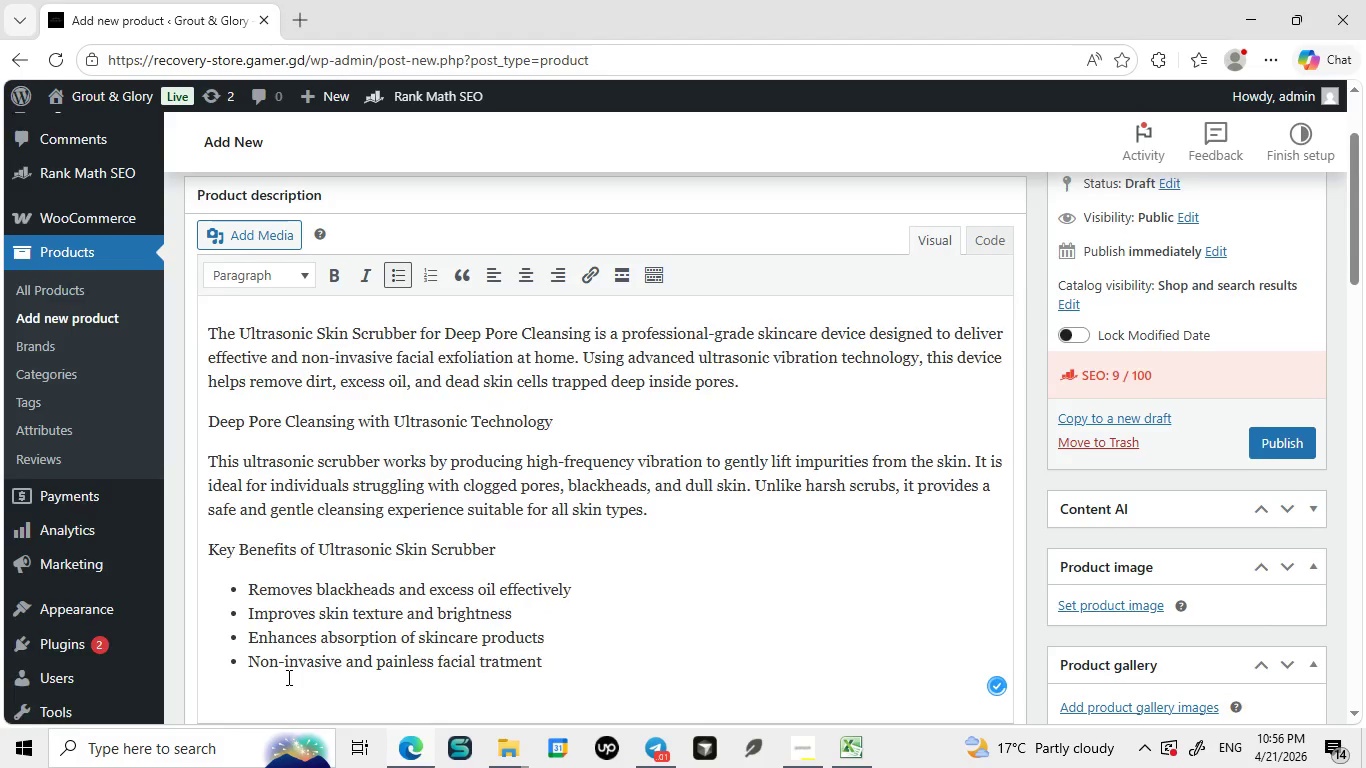 
key(Enter)
 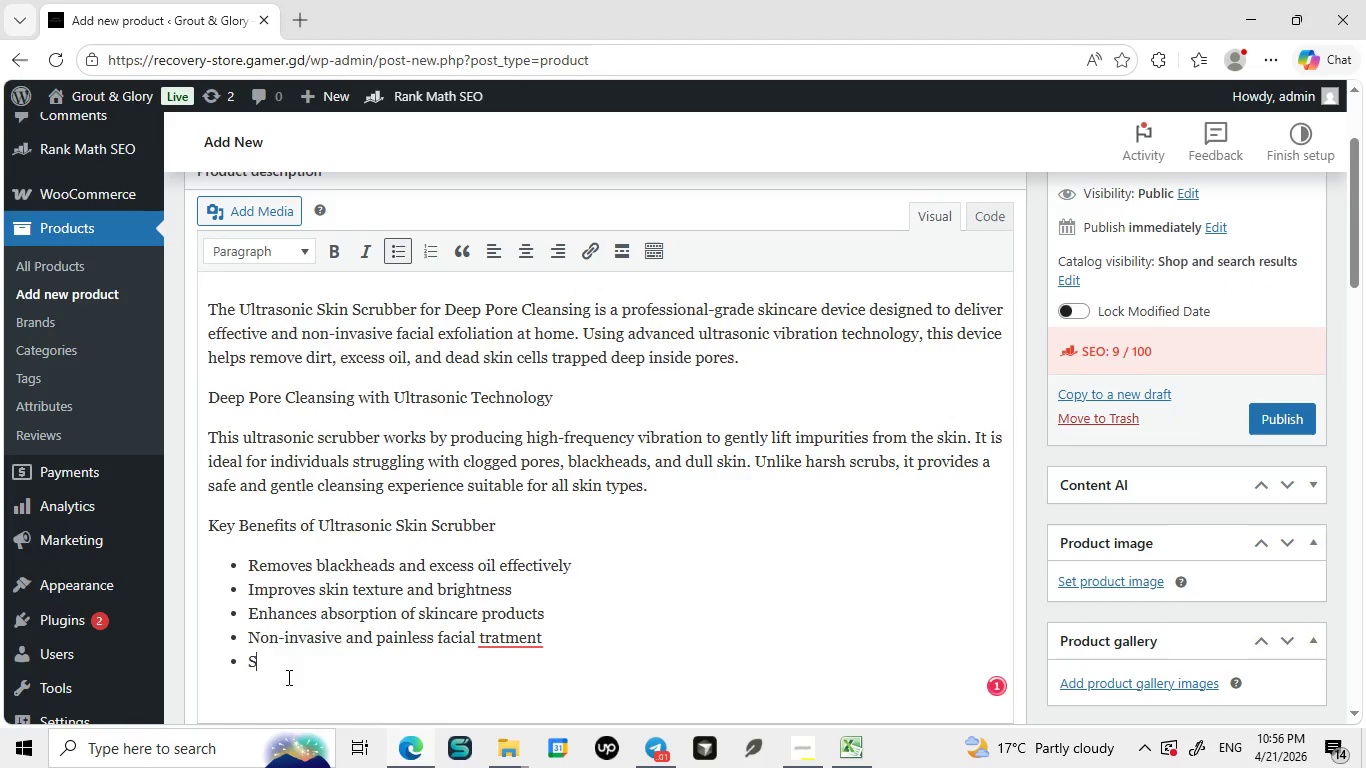 
type(Suital)
 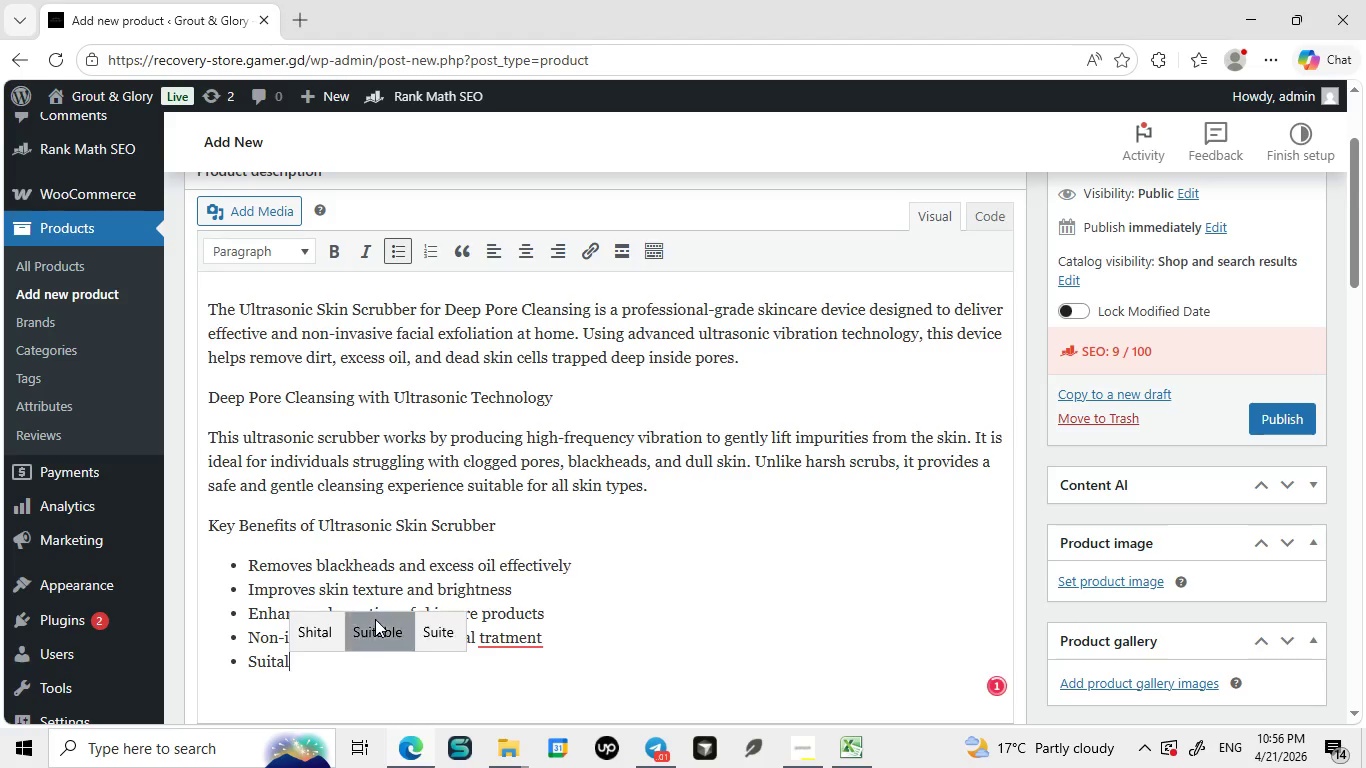 
left_click([375, 619])
 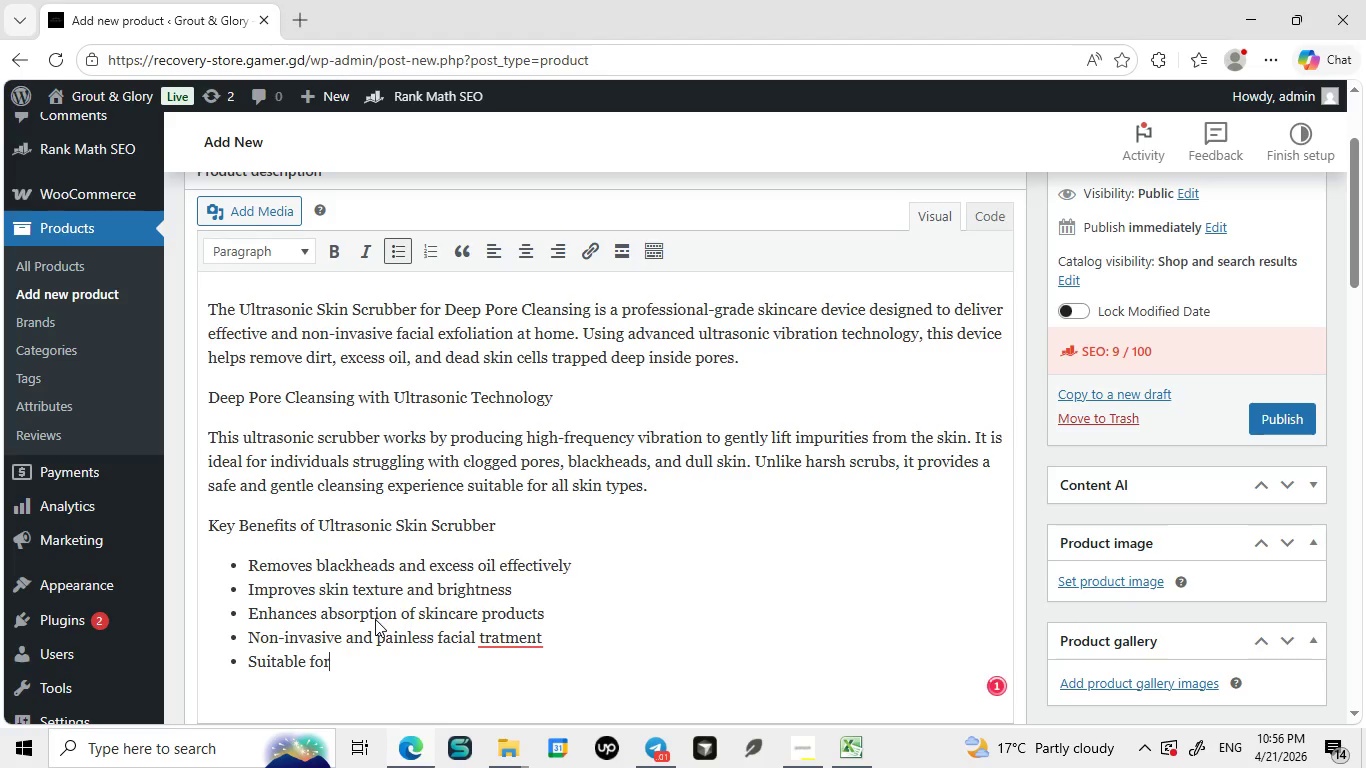 
type(for both home and proffesional use)
 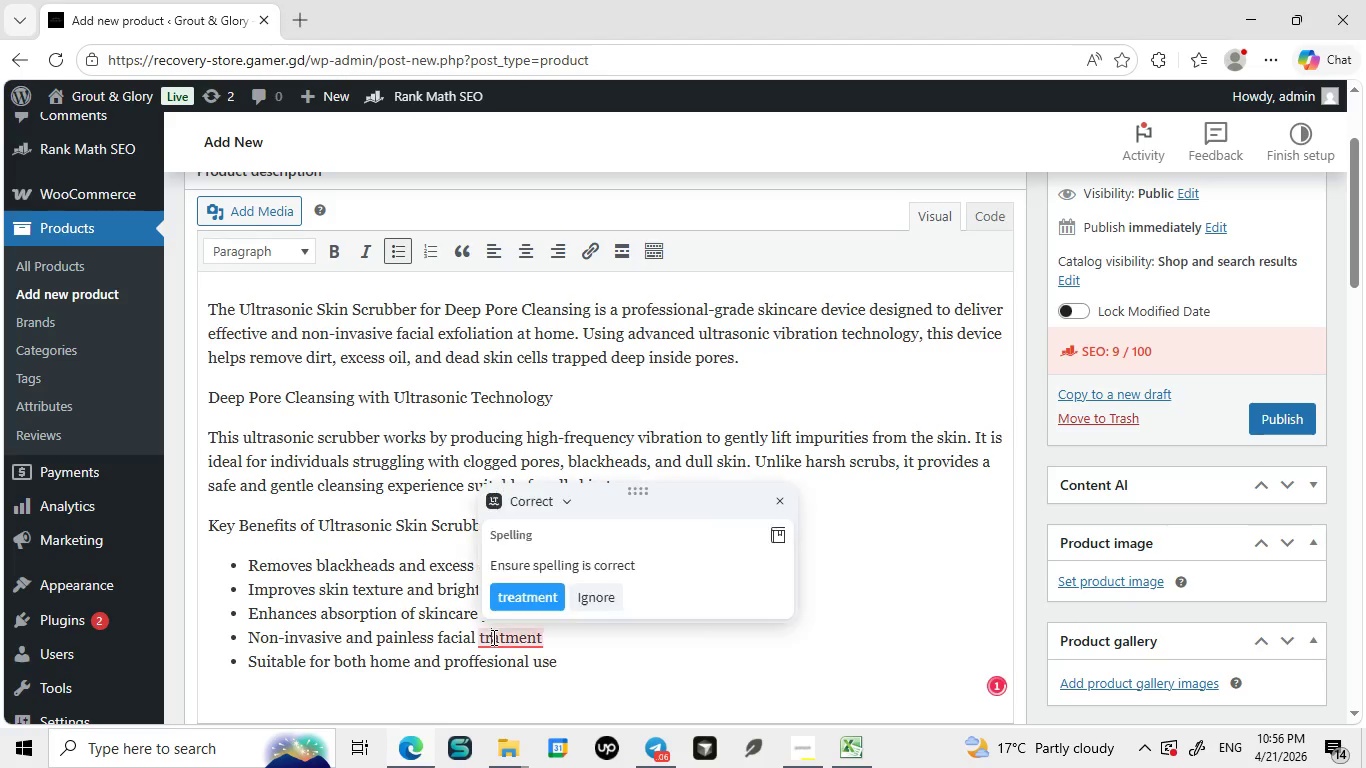 
left_click([492, 637])
 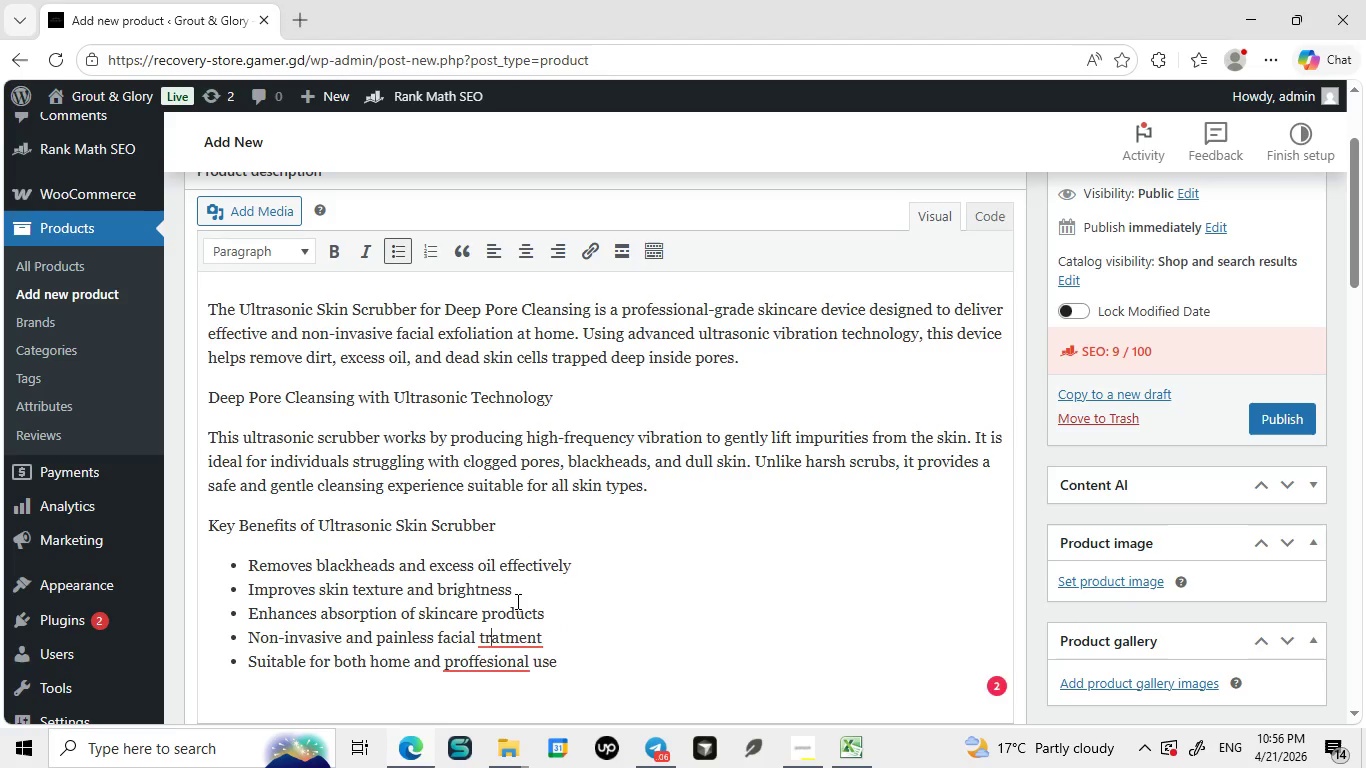 
left_click([516, 601])
 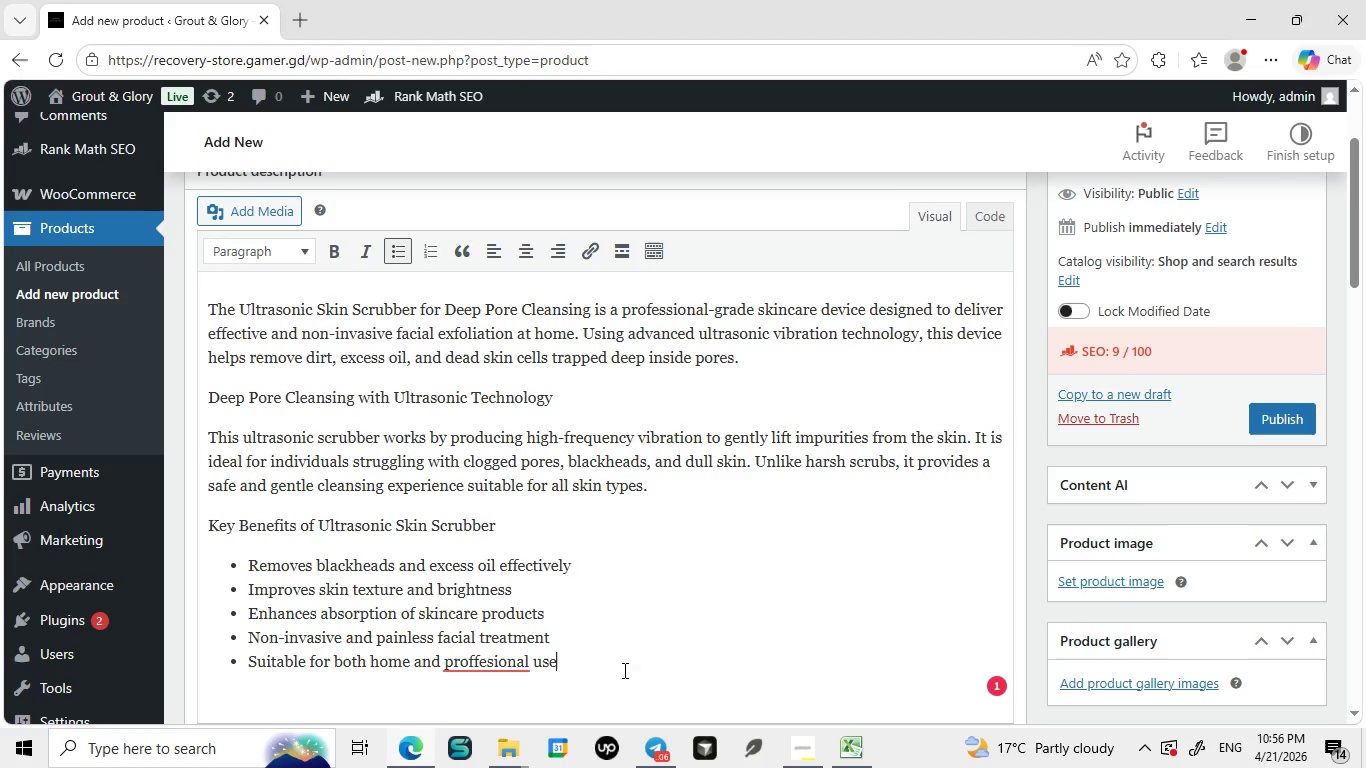 
left_click([623, 670])
 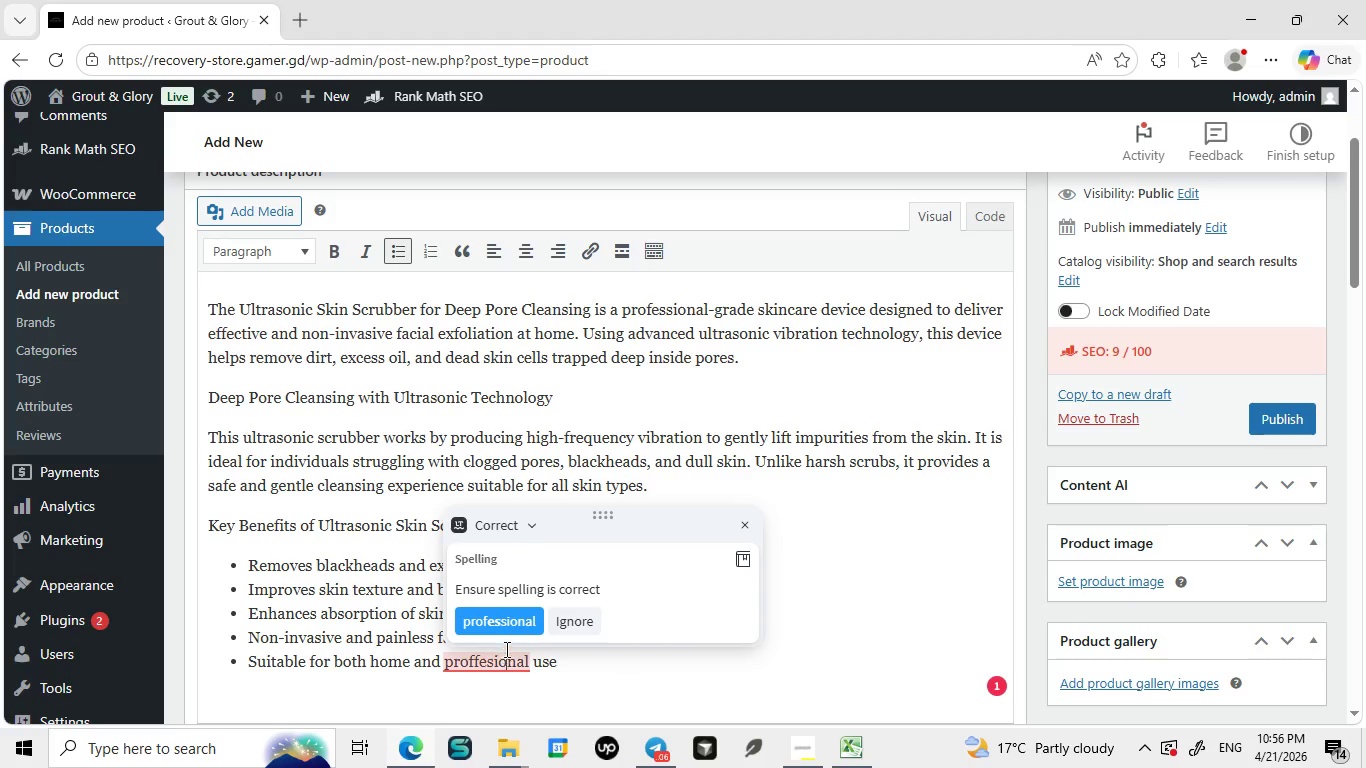 
left_click([503, 655])
 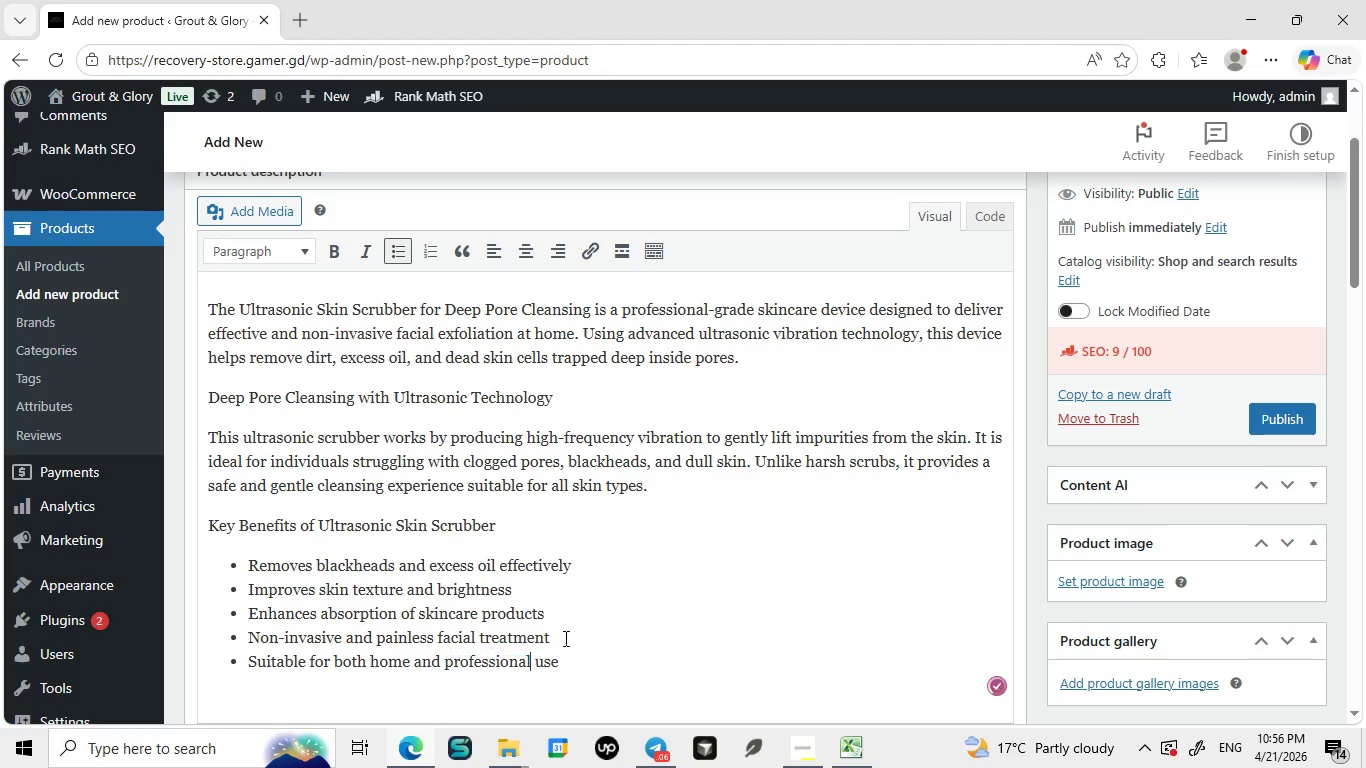 
left_click([510, 613])
 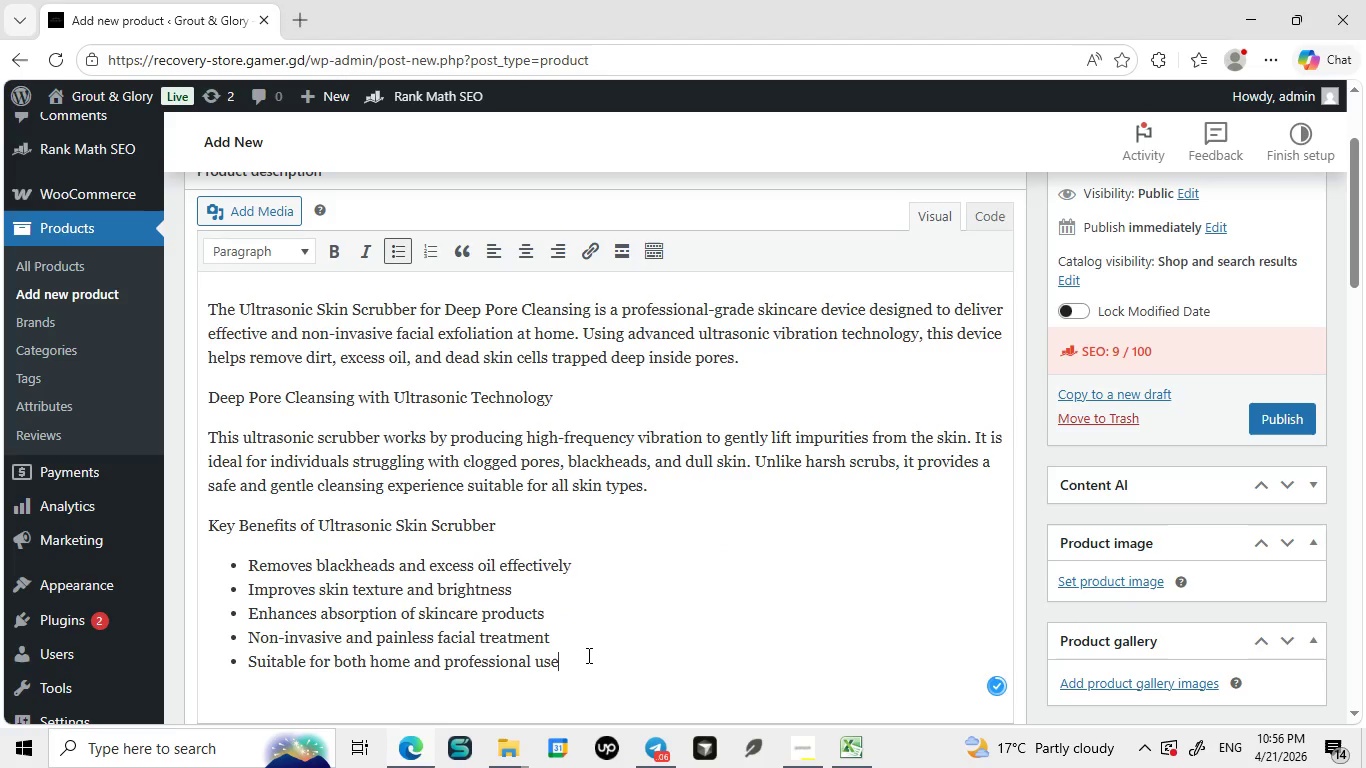 
left_click([587, 655])
 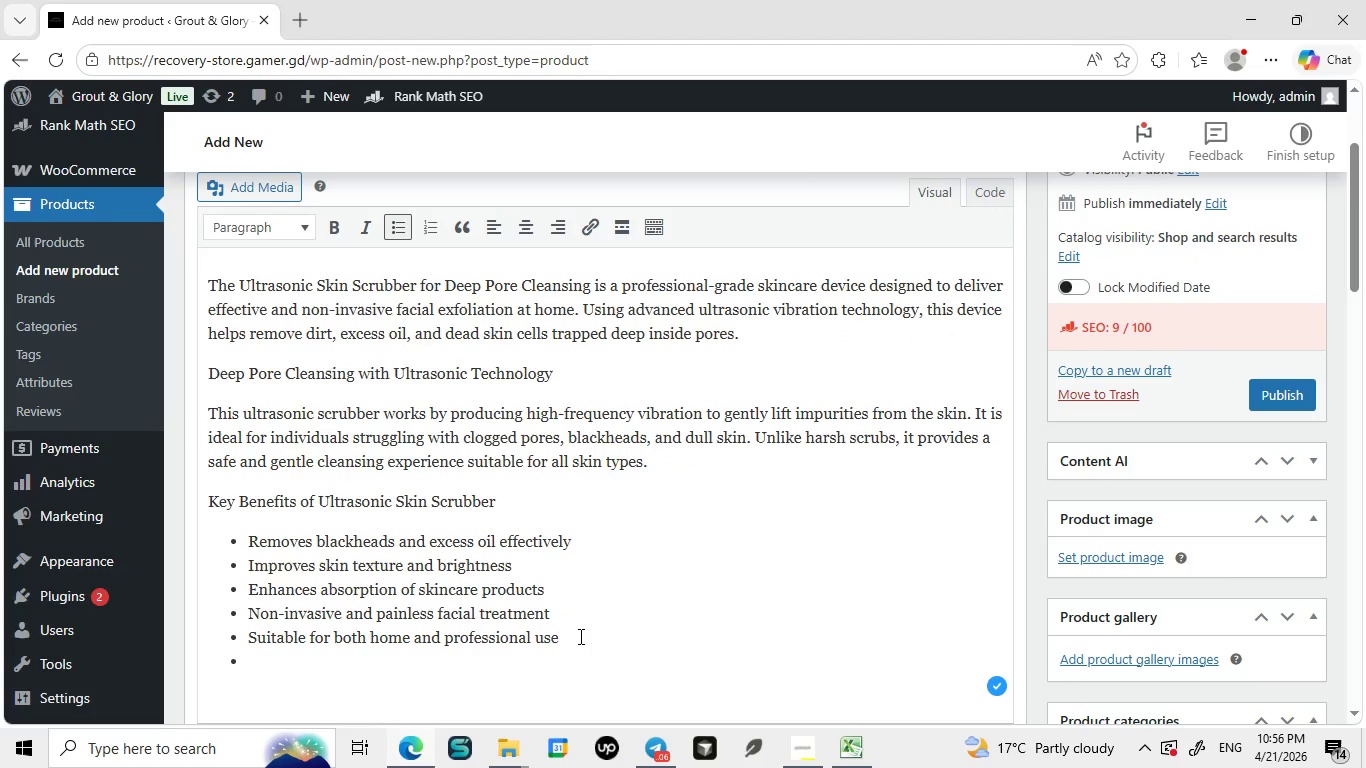 
key(Enter)
 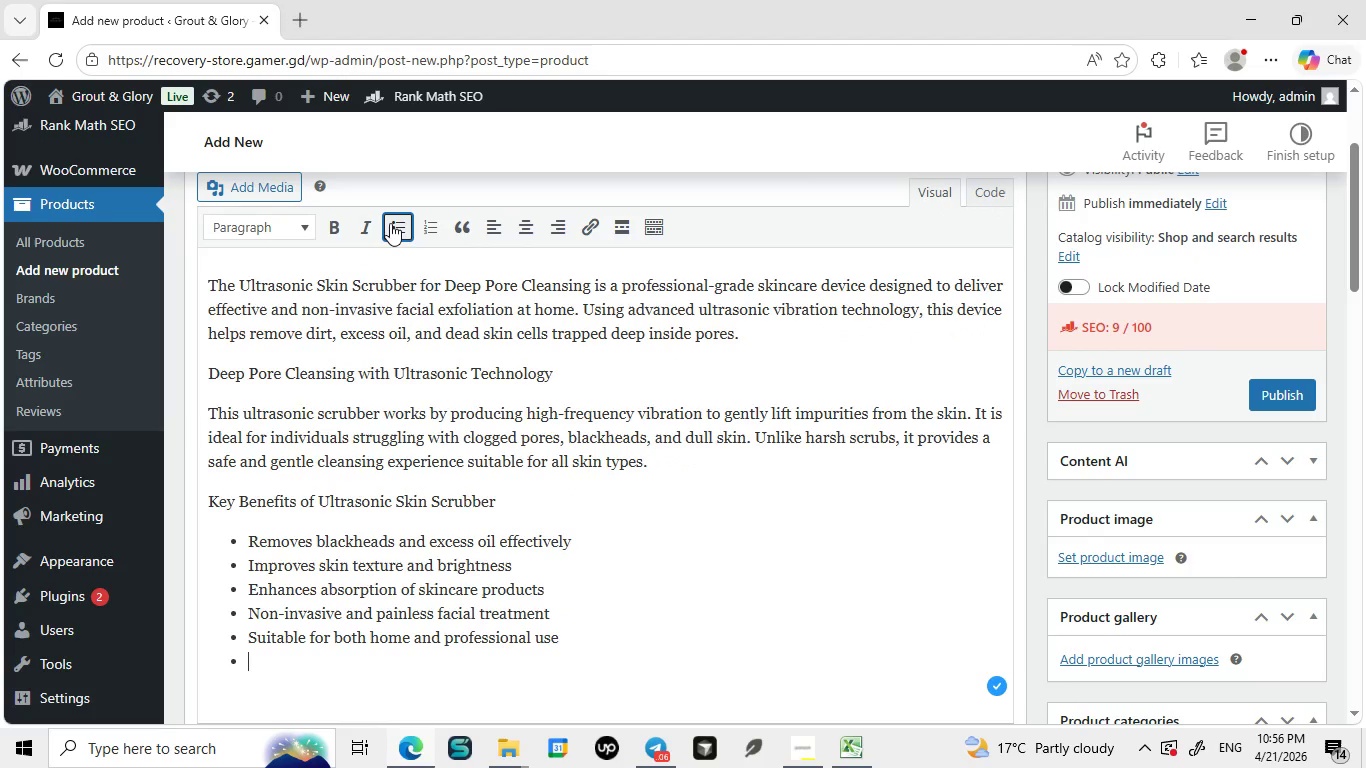 
left_click([390, 223])
 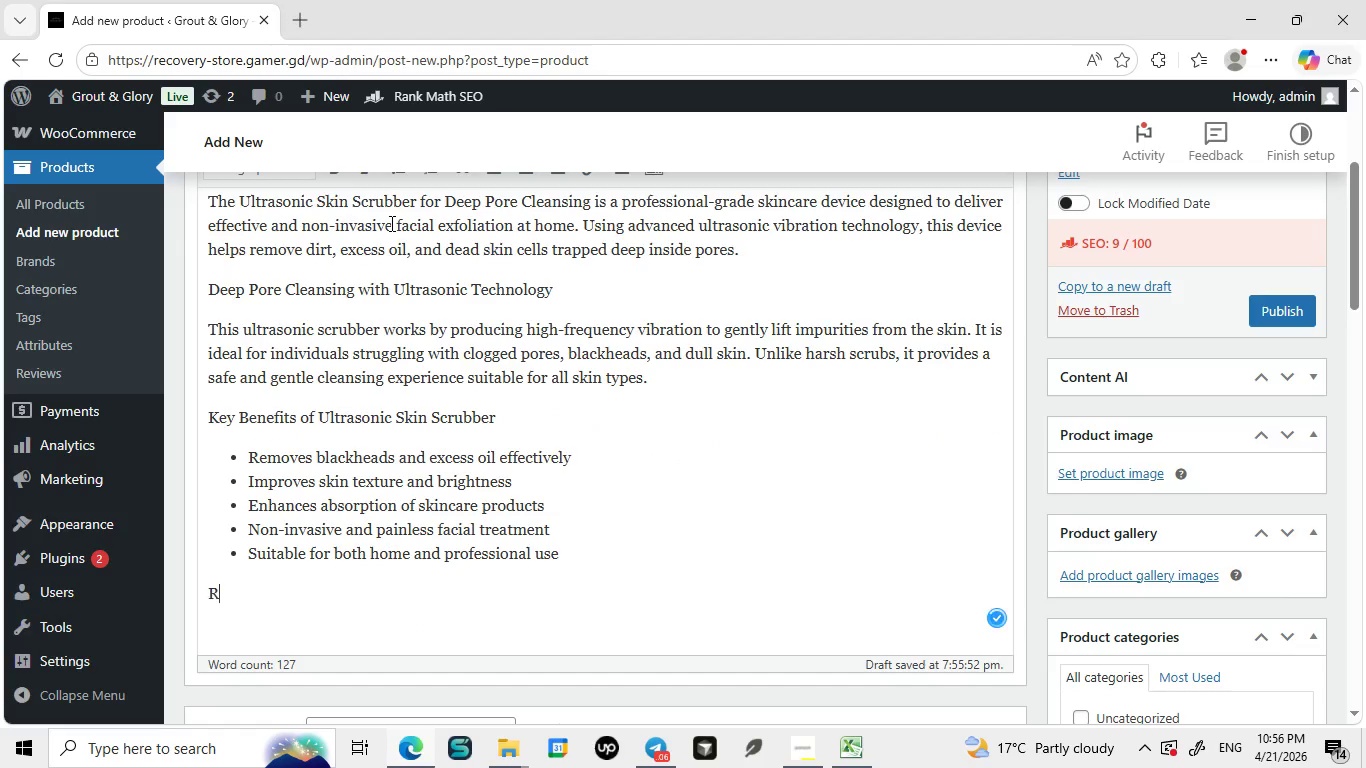 
type(Regular use of this ultrasonic skin scrunner promotes healthier, smoother, and more radient skin)
 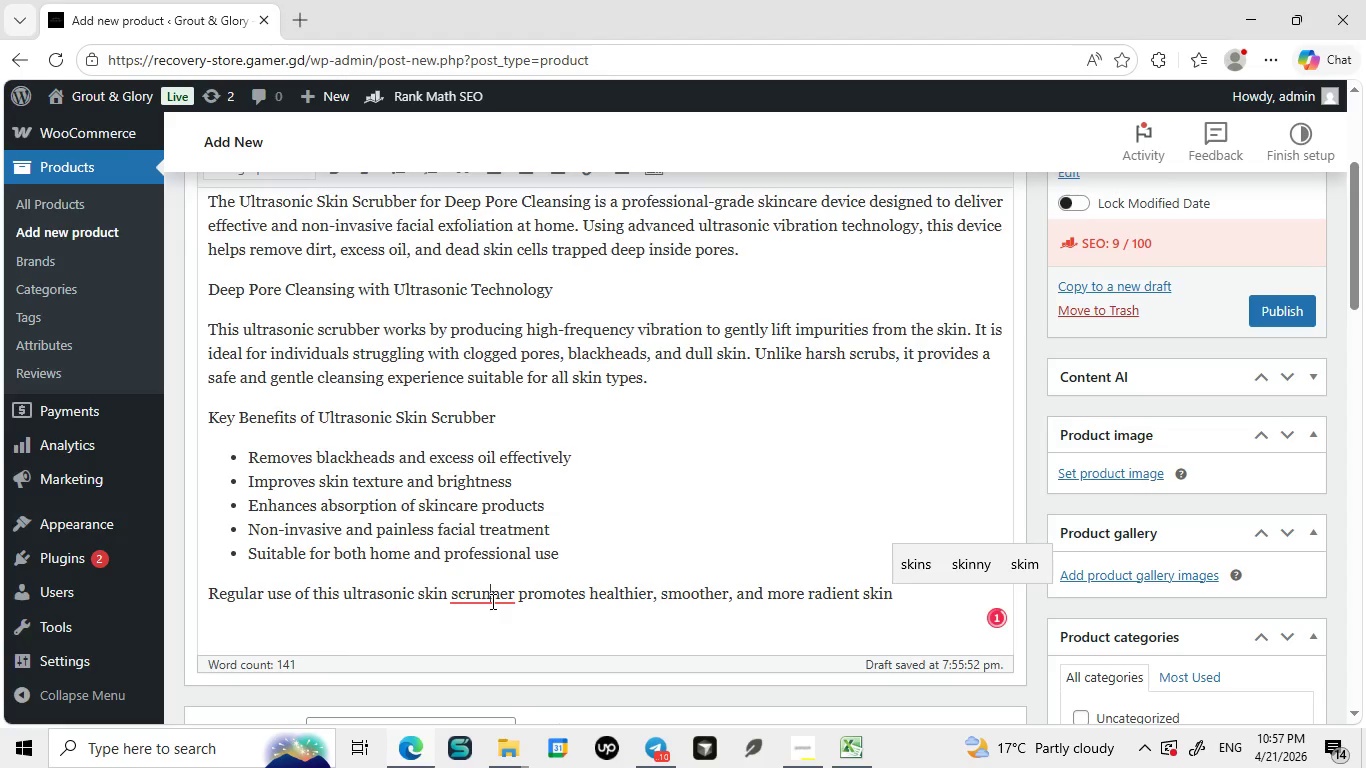 
left_click([491, 601])
 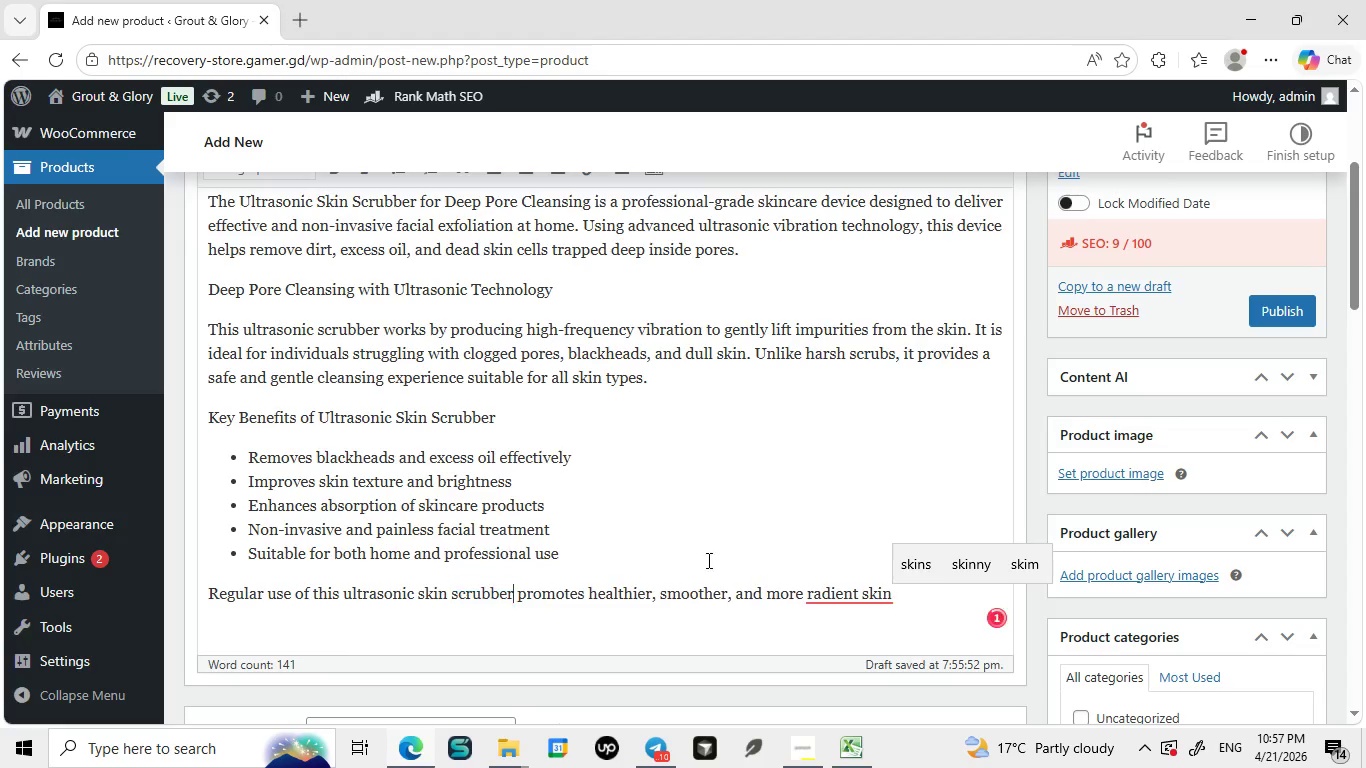 
left_click([507, 548])
 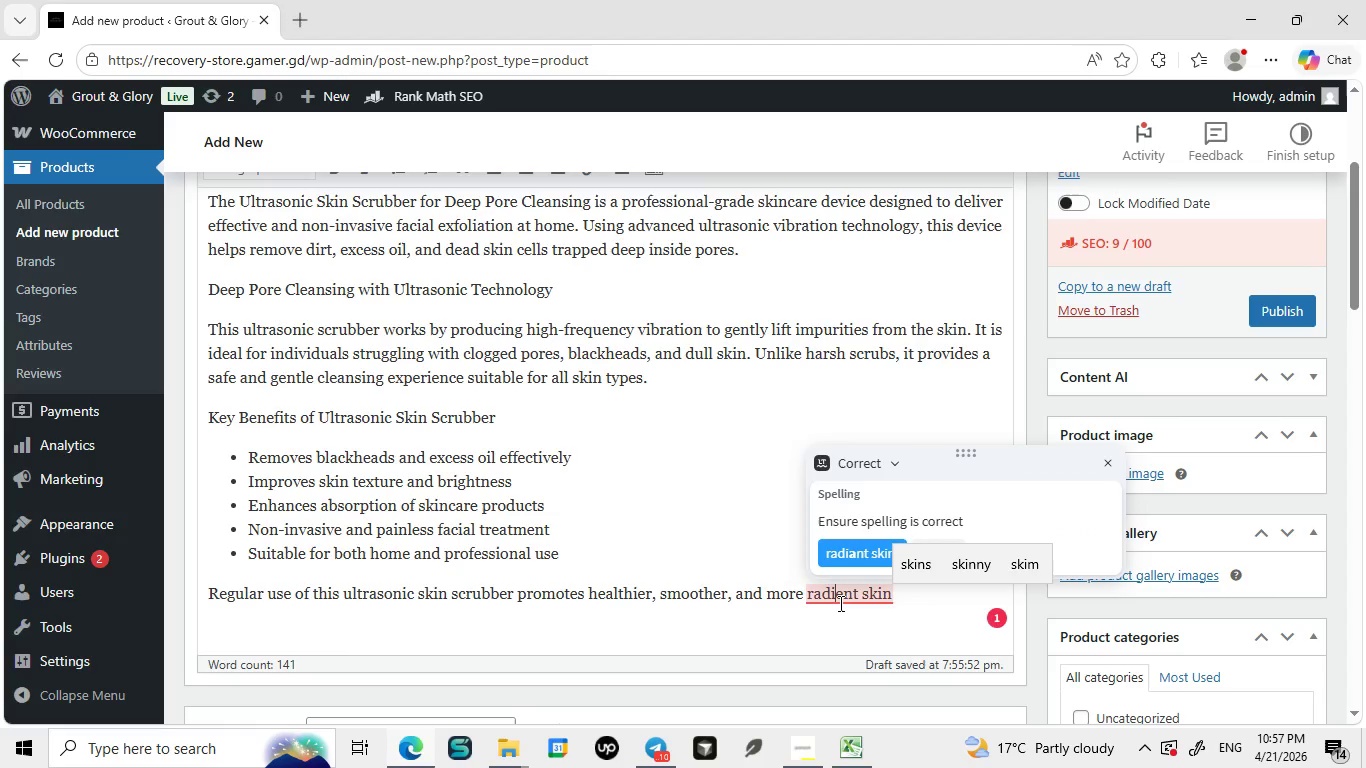 
left_click([839, 603])
 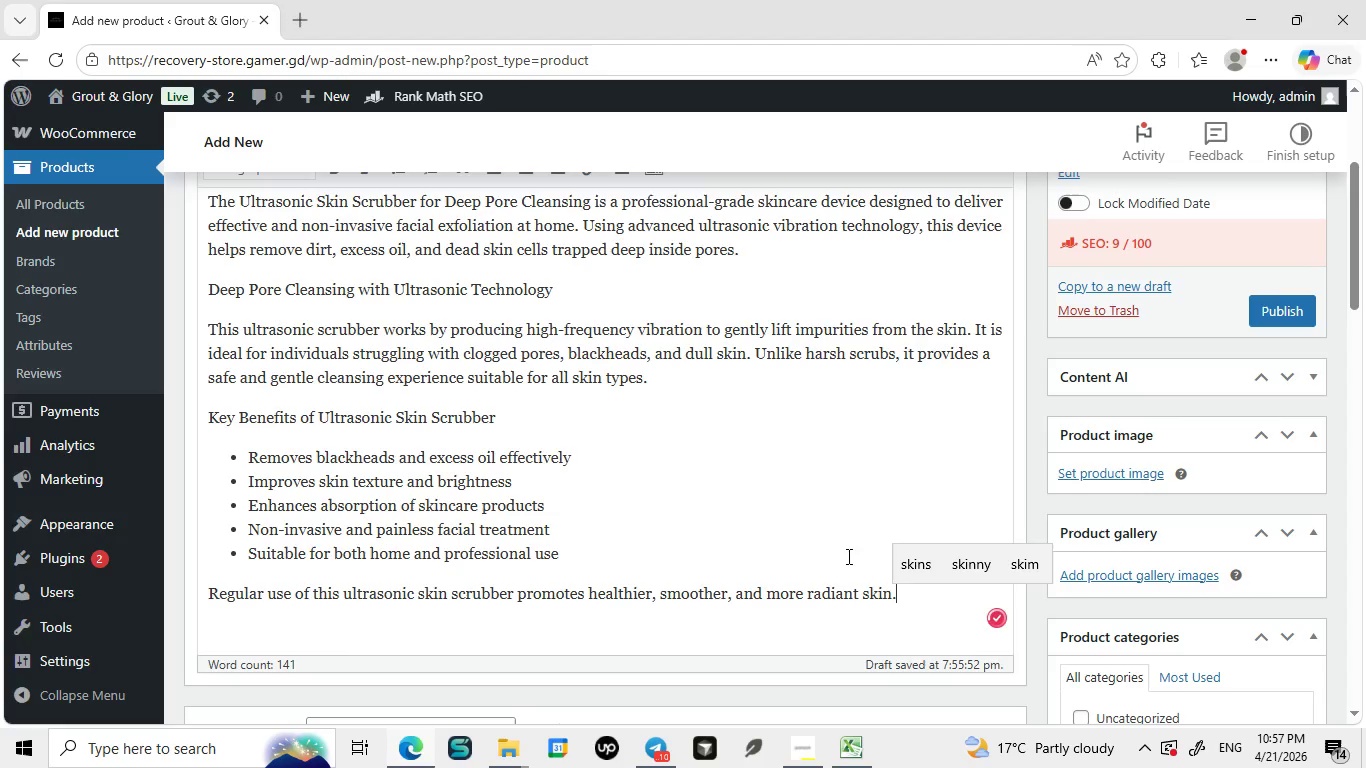 
left_click([847, 556])
 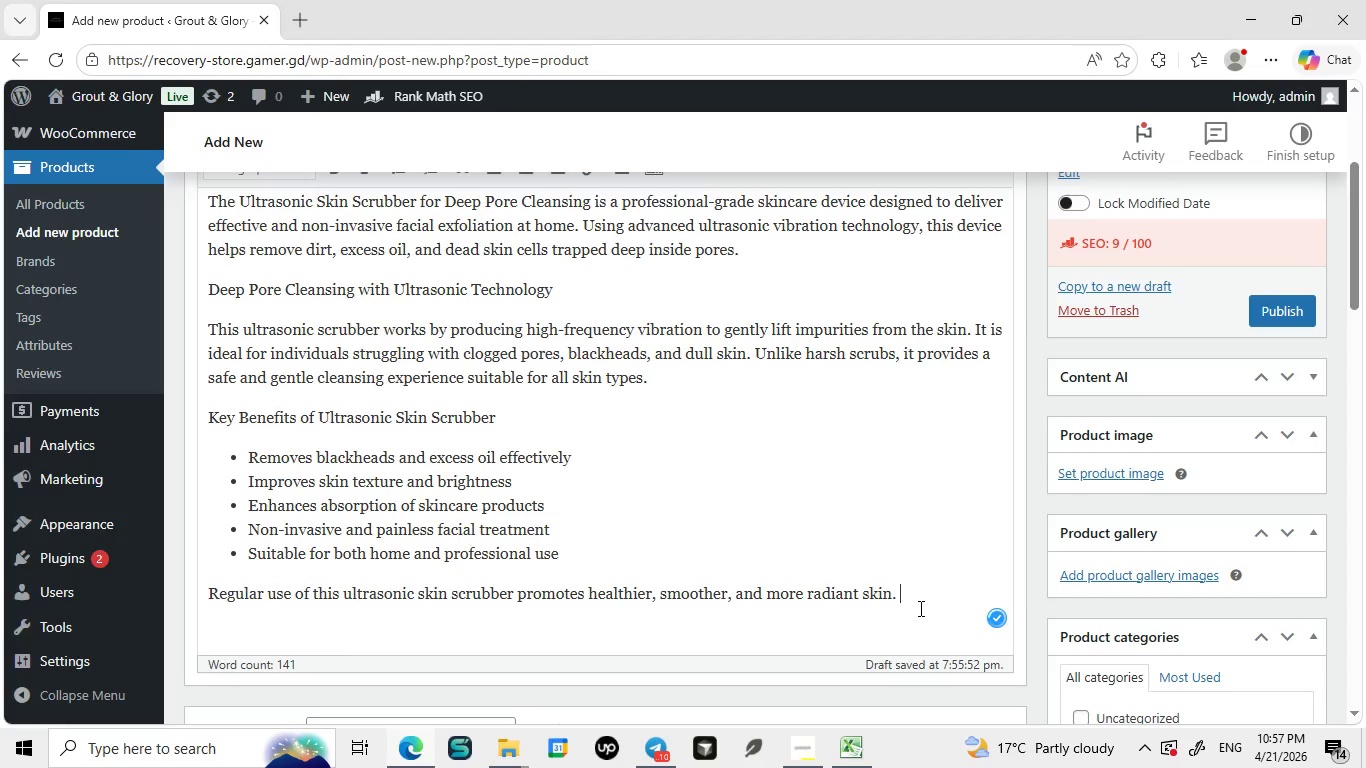 
type( Whether you are targetting)
 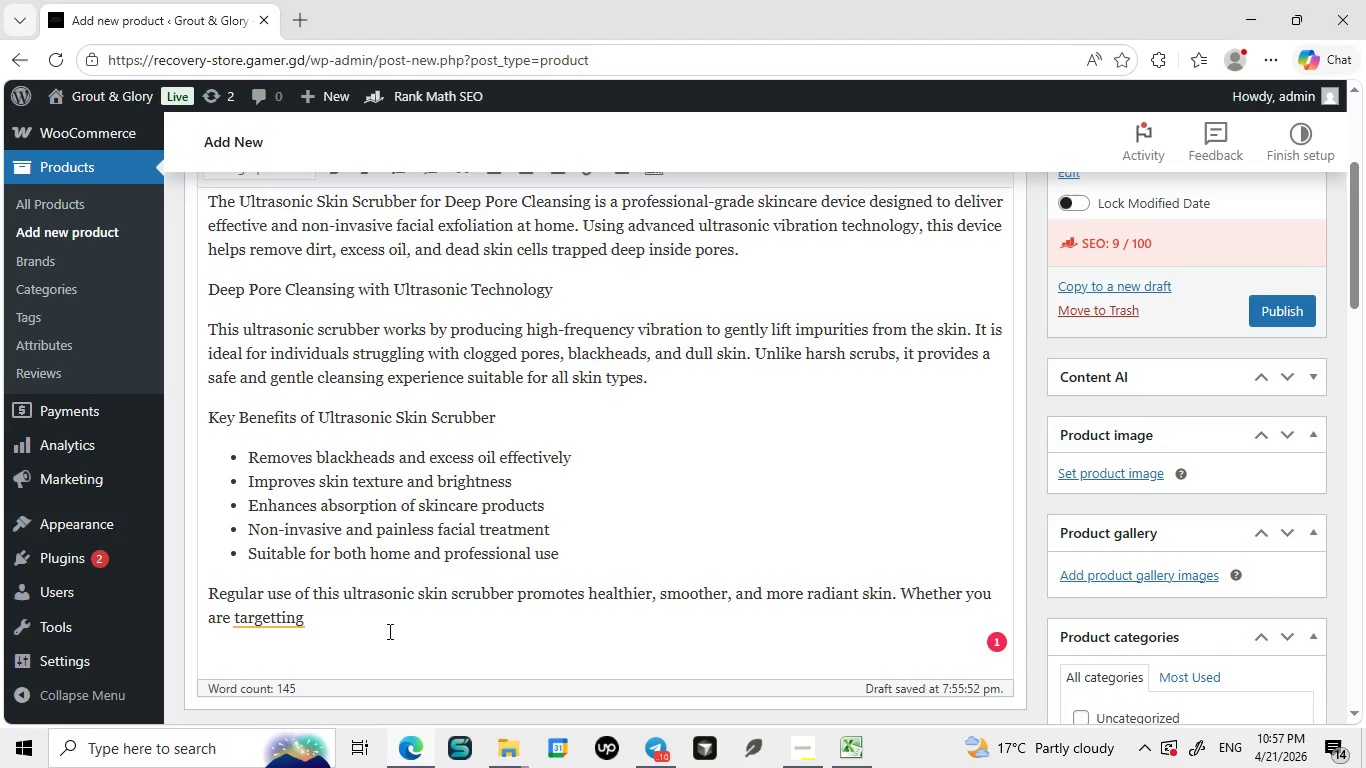 
left_click([280, 622])
 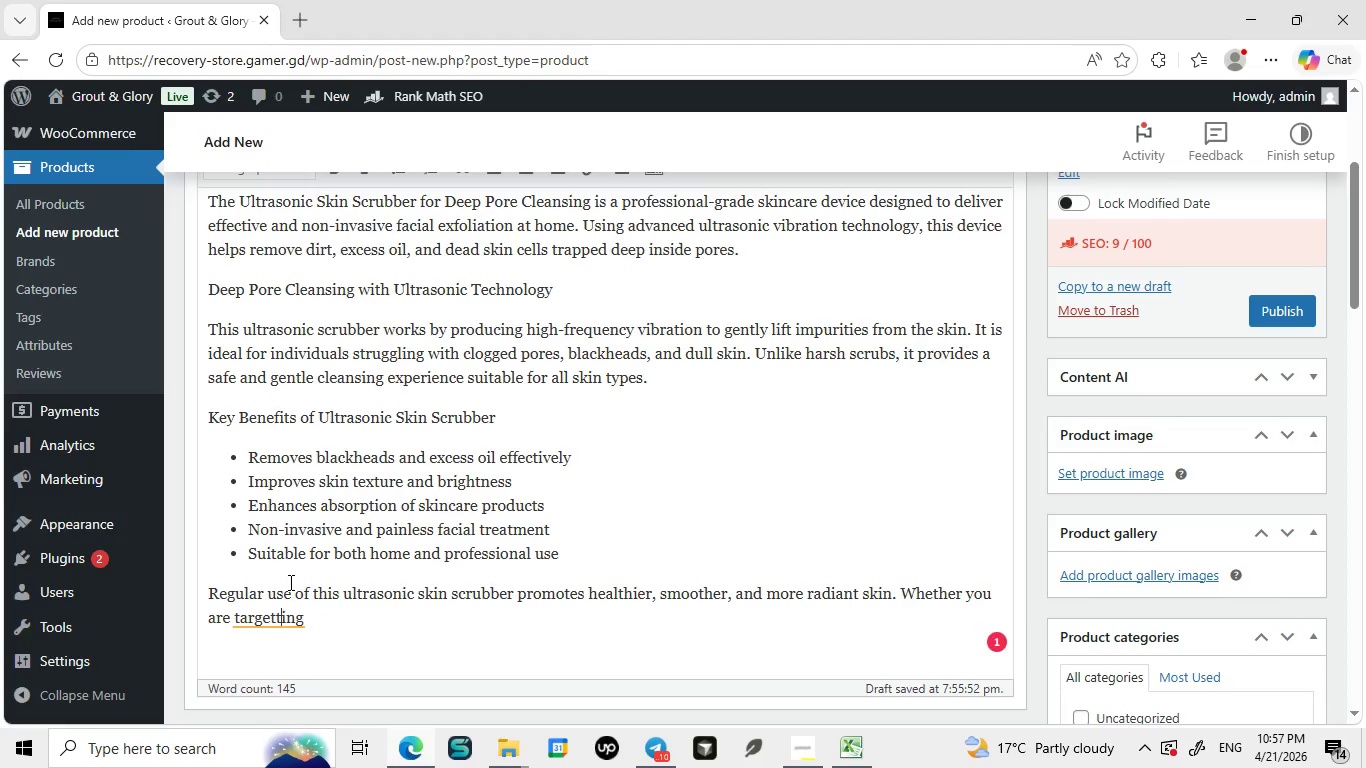 
left_click([289, 582])
 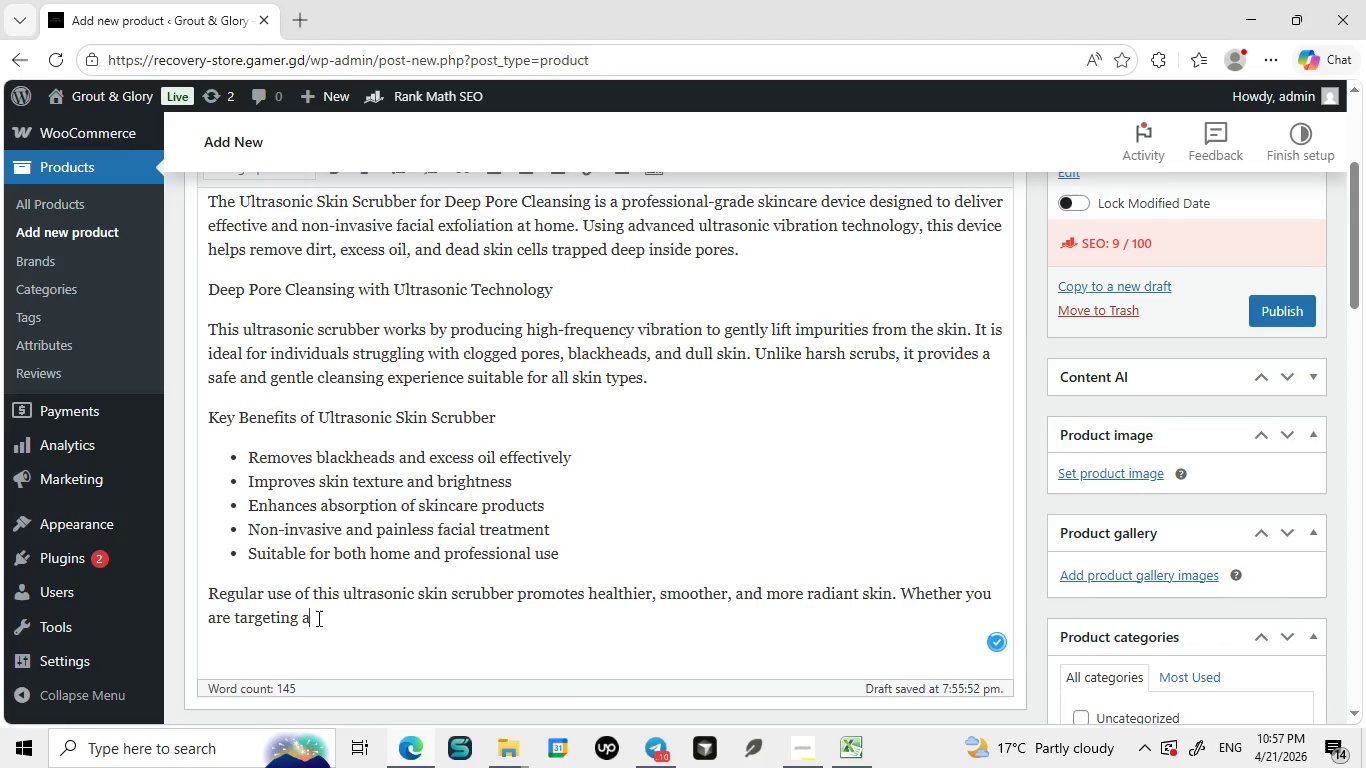 
type( acne-prone areas or simply maintaning a clean complex)
 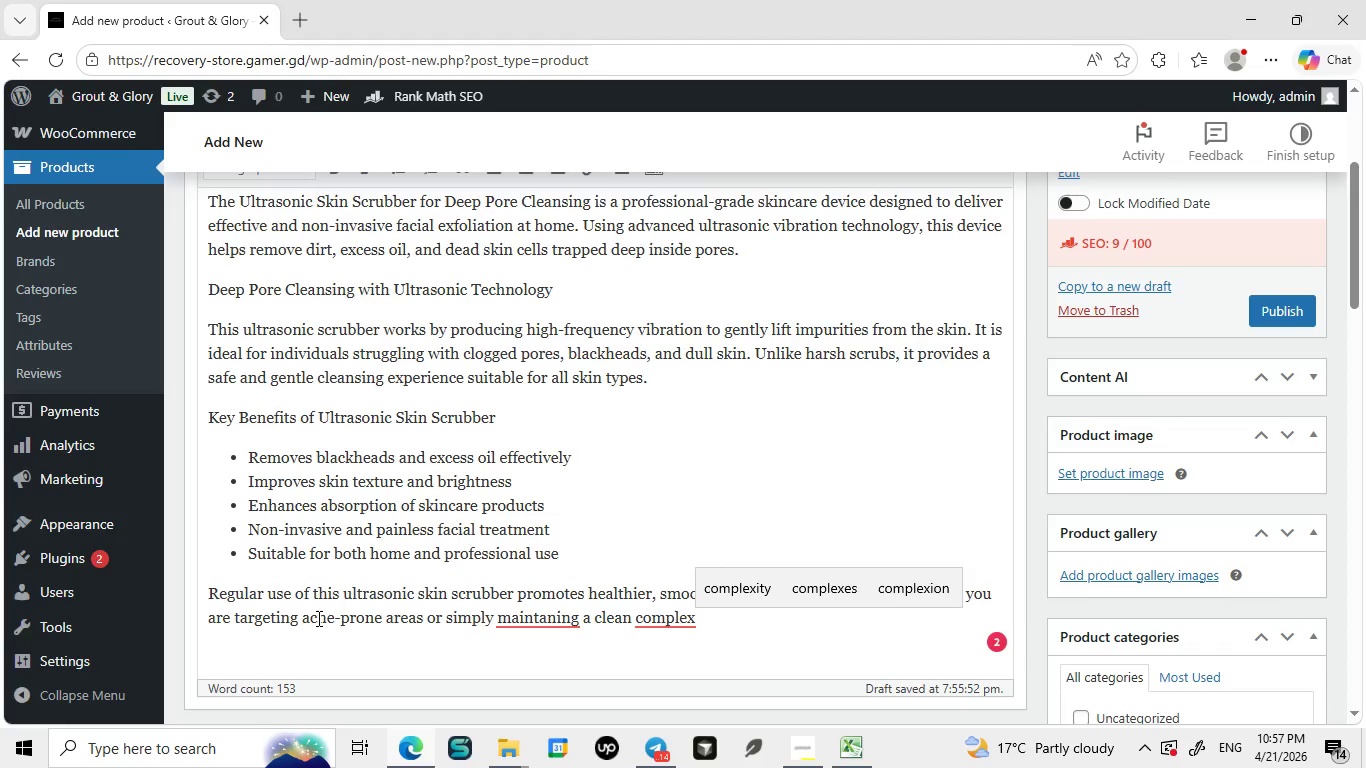 
type(ion, this device is a must have)
key(Backspace)
key(Backspace)
key(Backspace)
key(Backspace)
key(Backspace)
type(-have addition yo tou)
key(Backspace)
key(Backspace)
key(Backspace)
key(Backspace)
key(Backspace)
key(Backspace)
type(to your skincare routine.)
 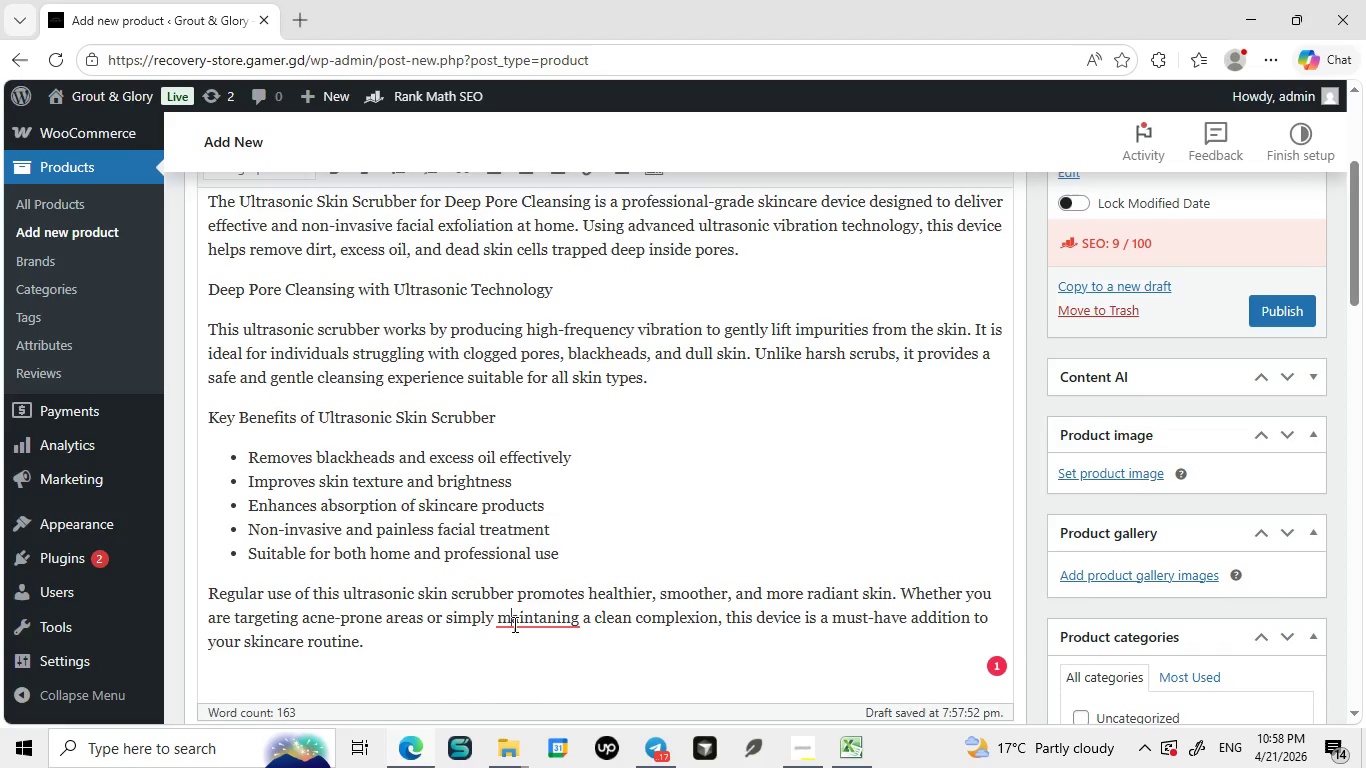 
left_click([513, 624])
 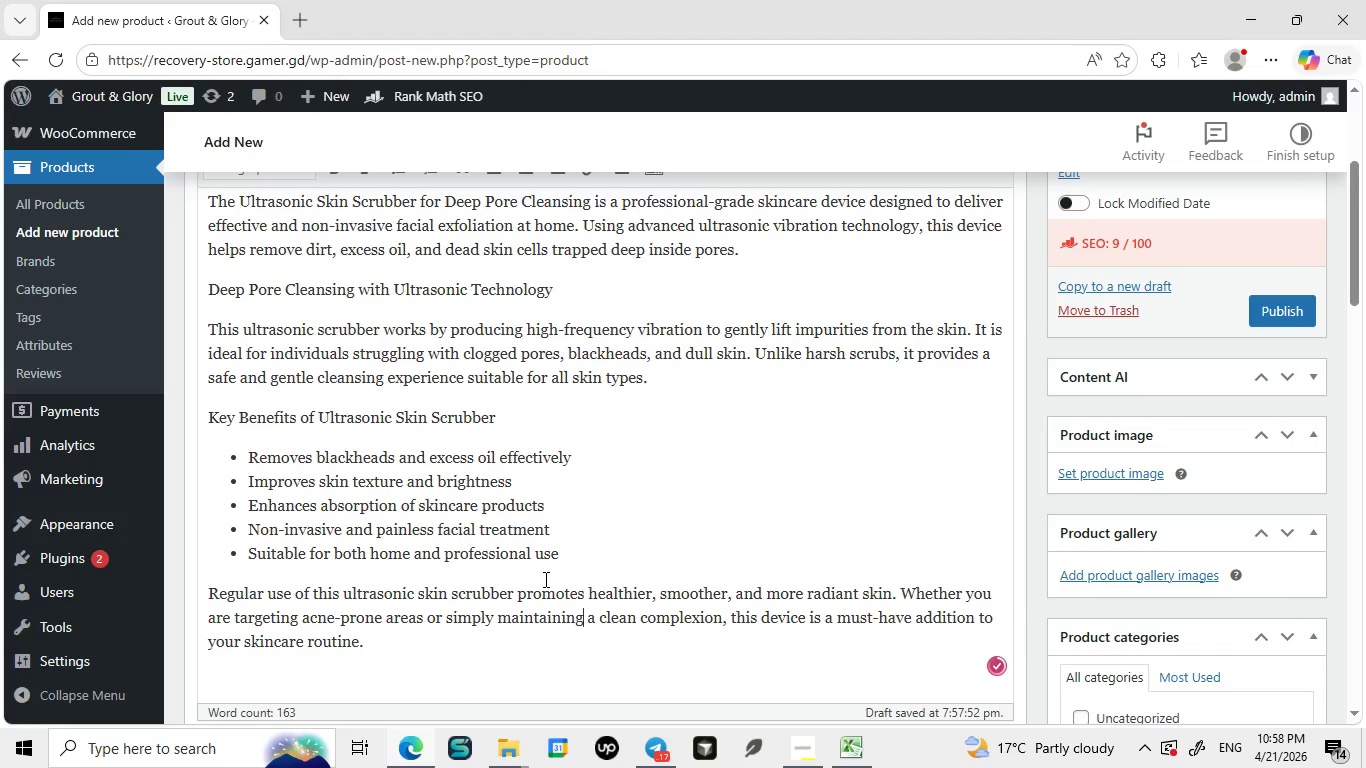 
left_click([544, 579])
 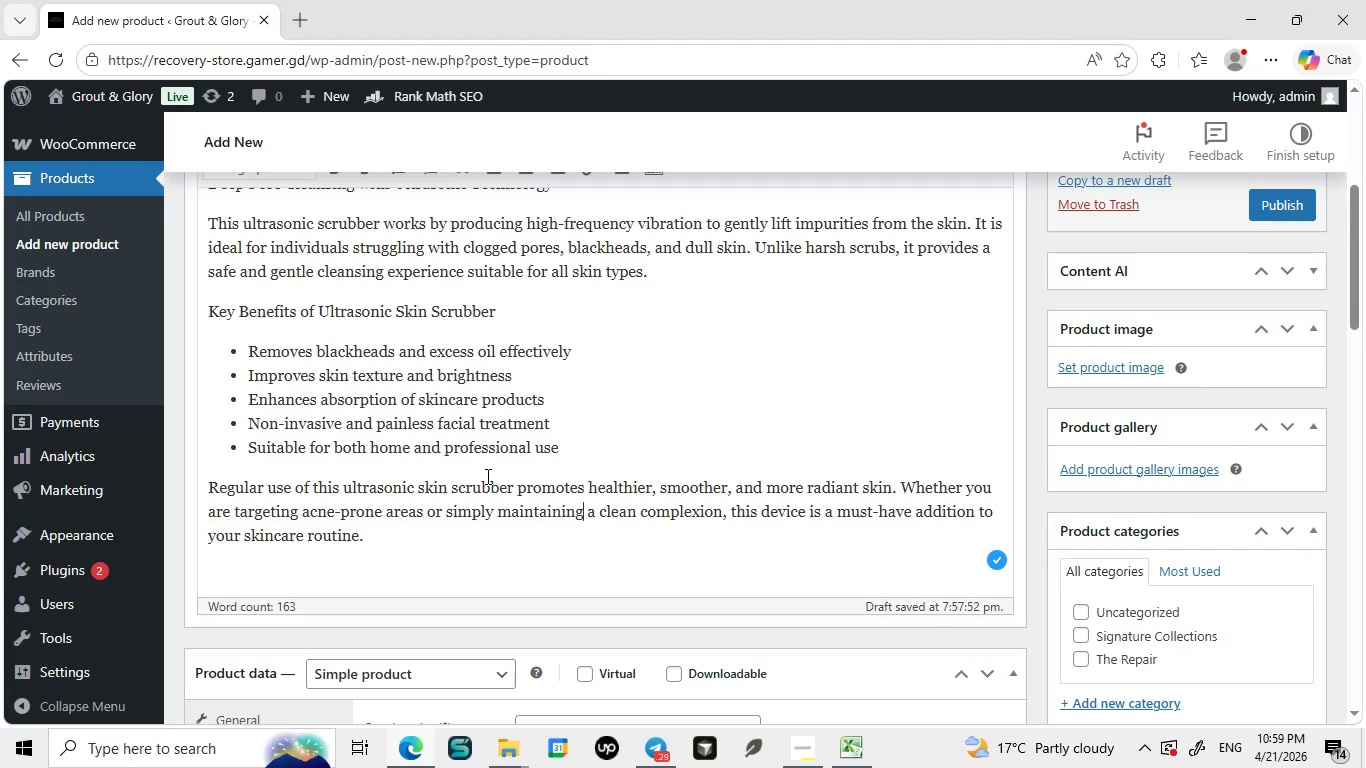 
wait(57.67)
 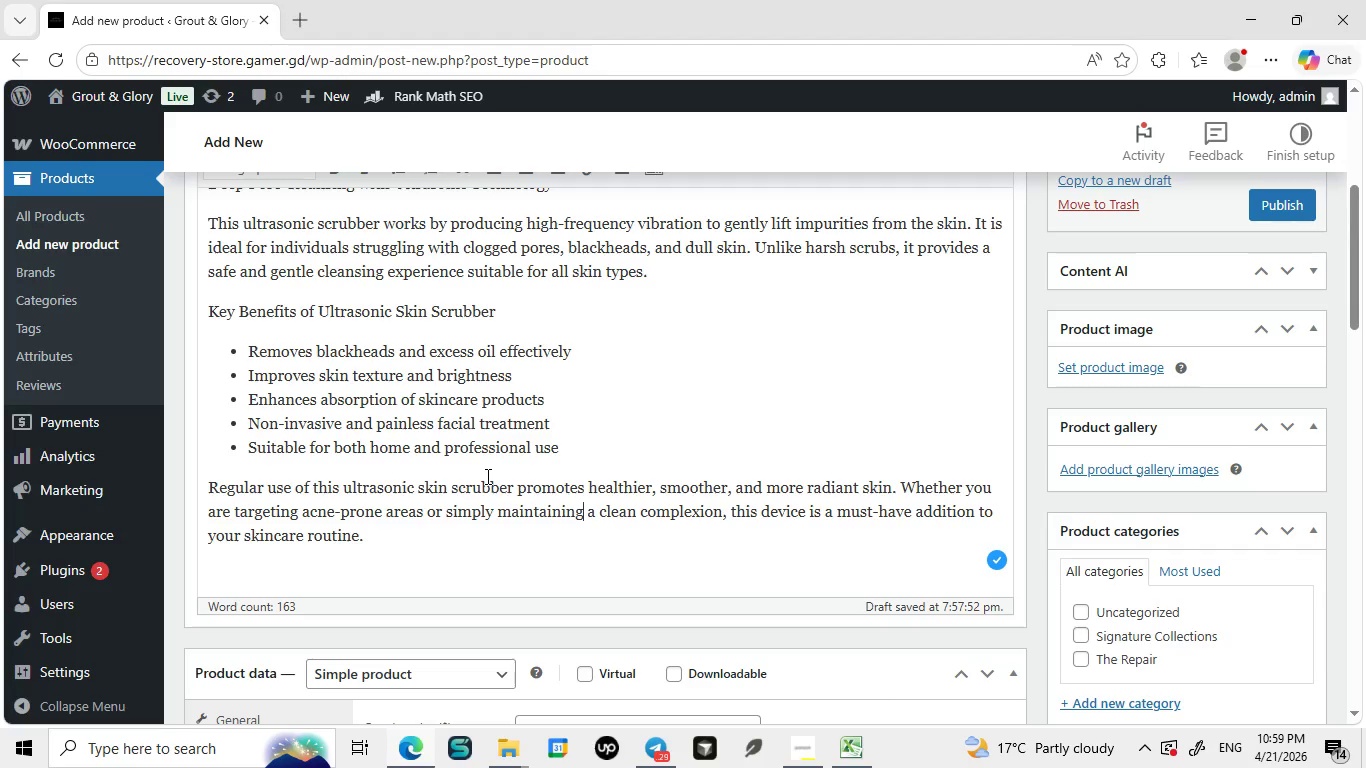 
left_click([418, 527])
 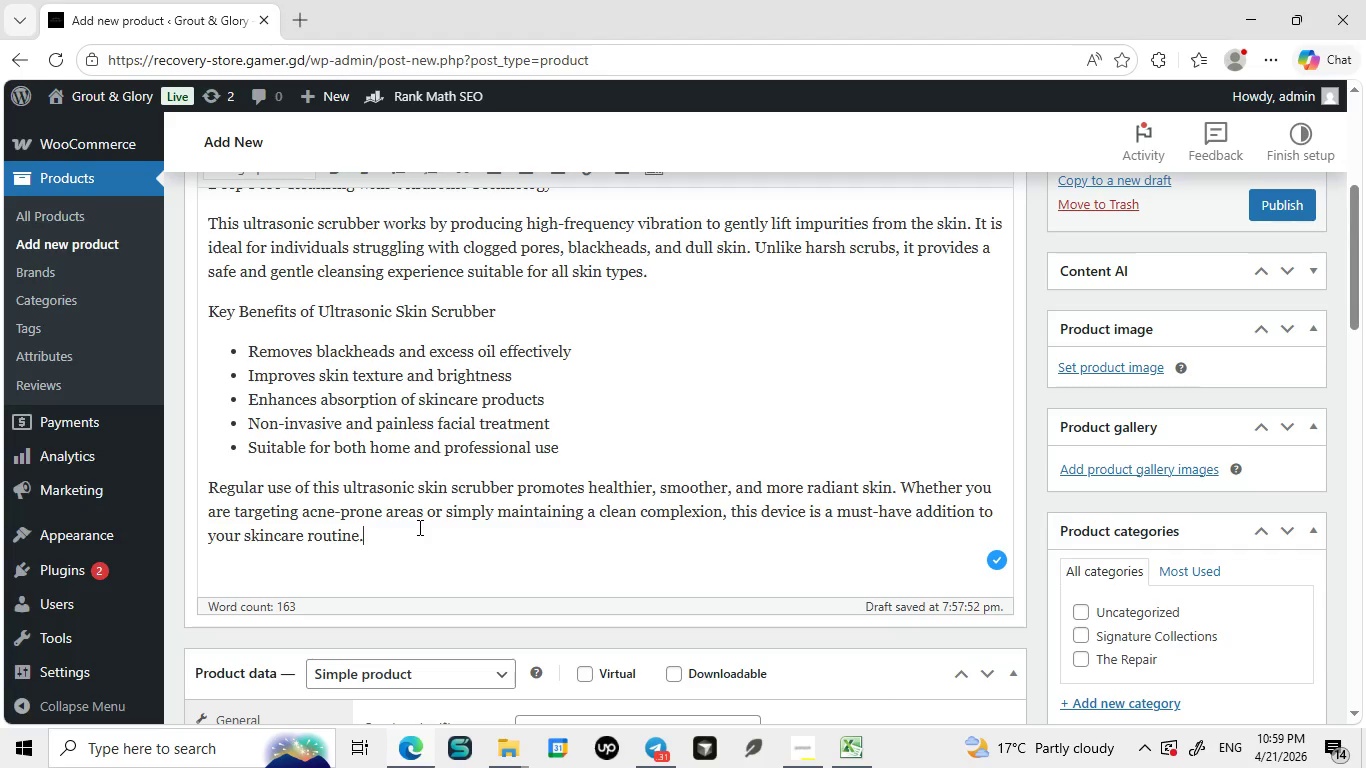 
wait(6.45)
 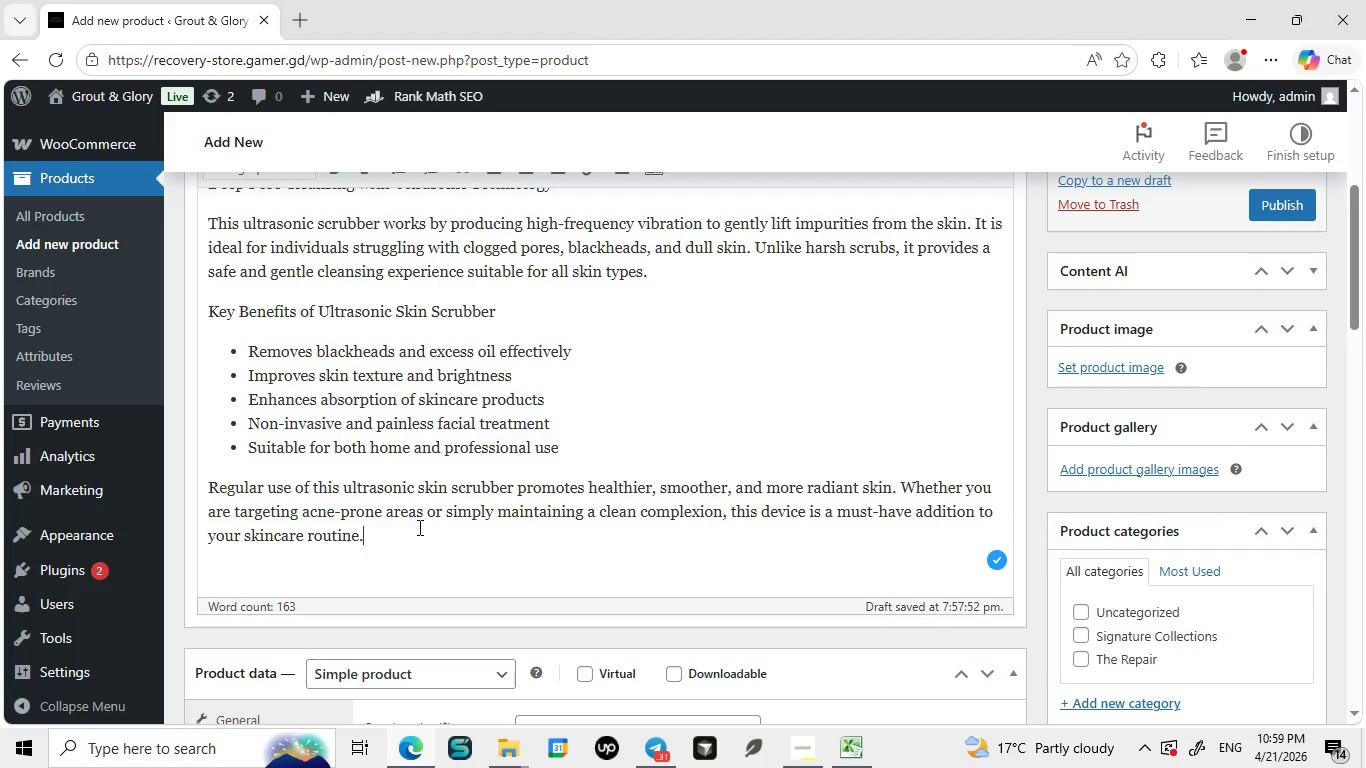 
key(BracketRight)
 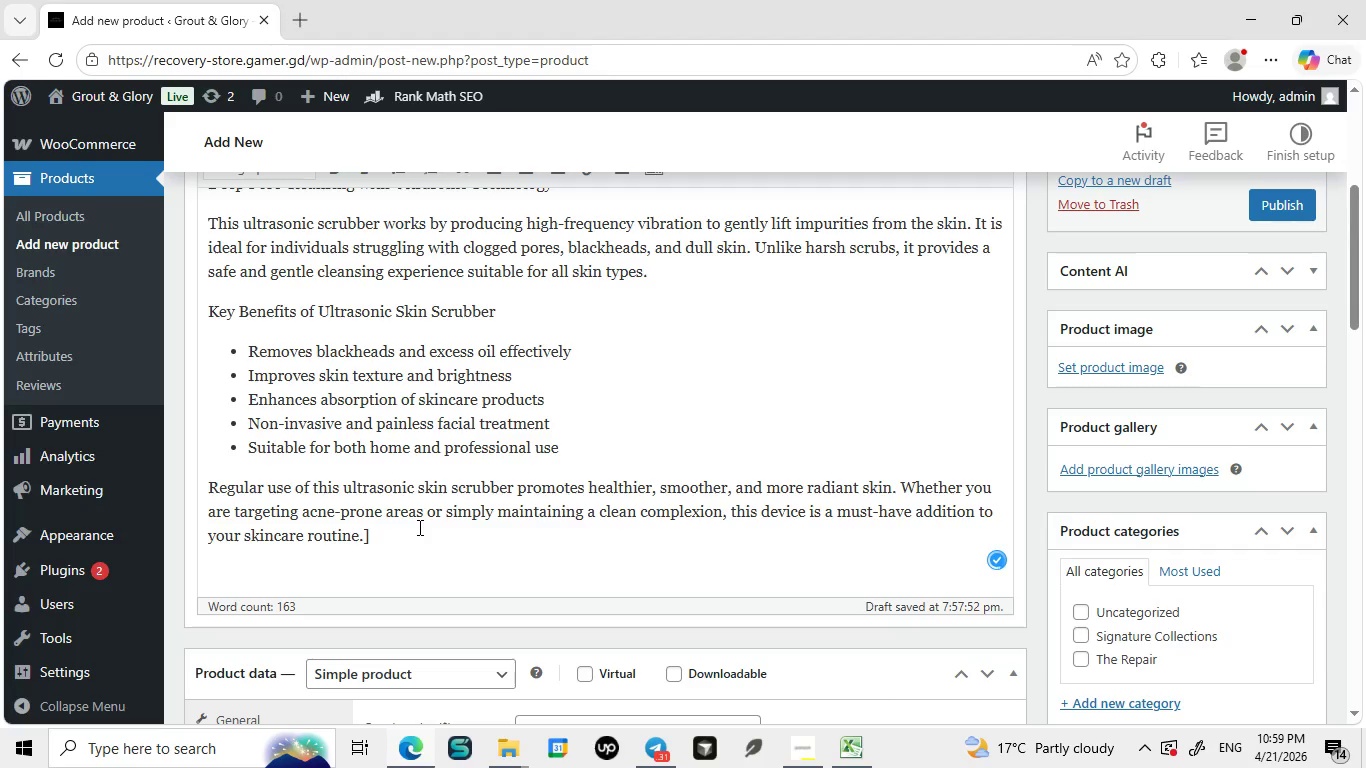 
key(CapsLock)
 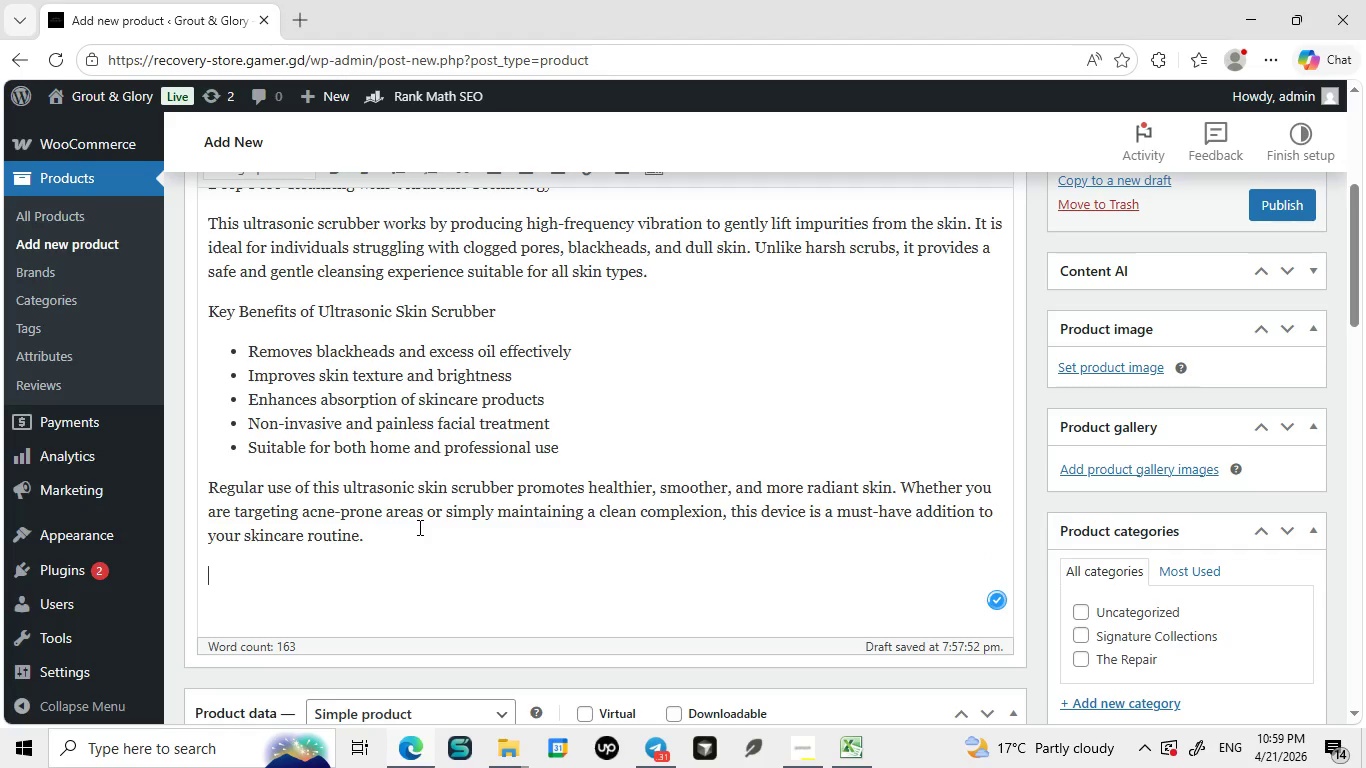 
key(Backspace)
 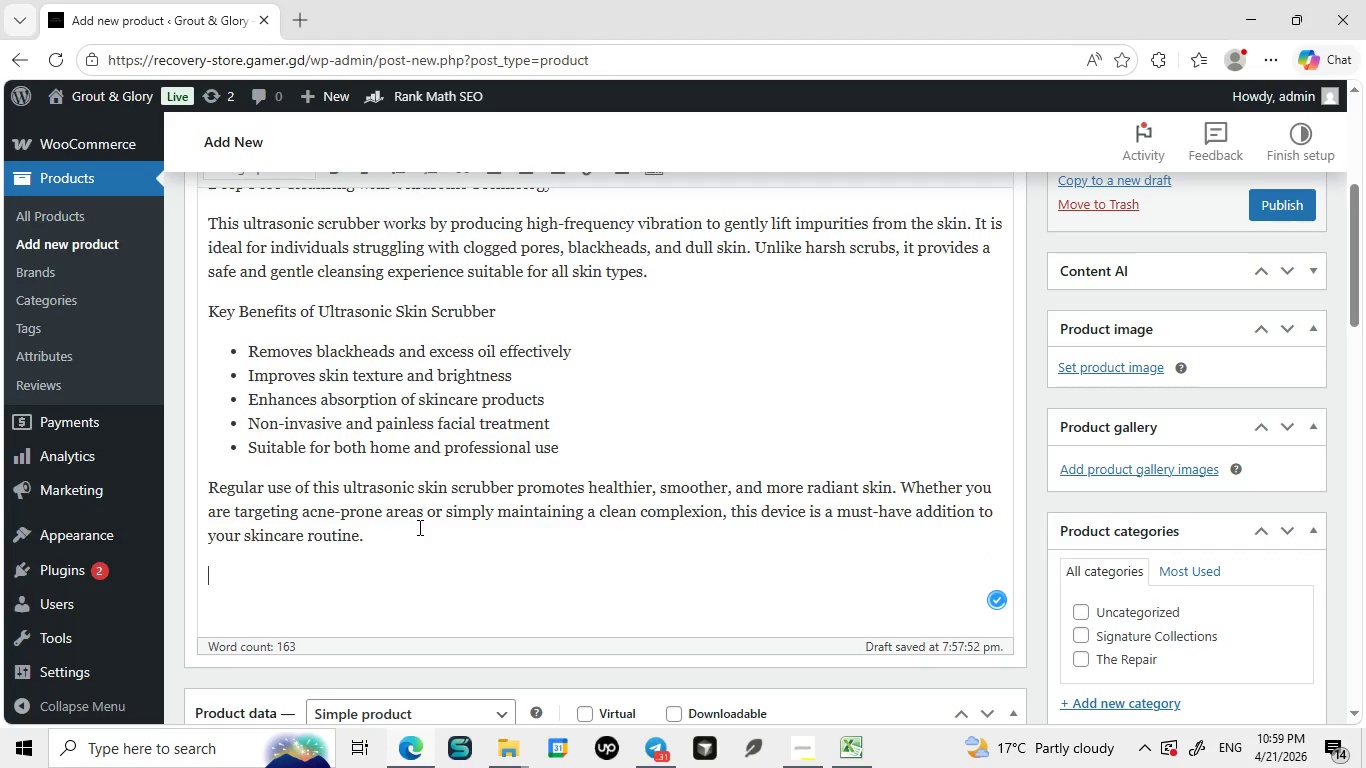 
key(Enter)
 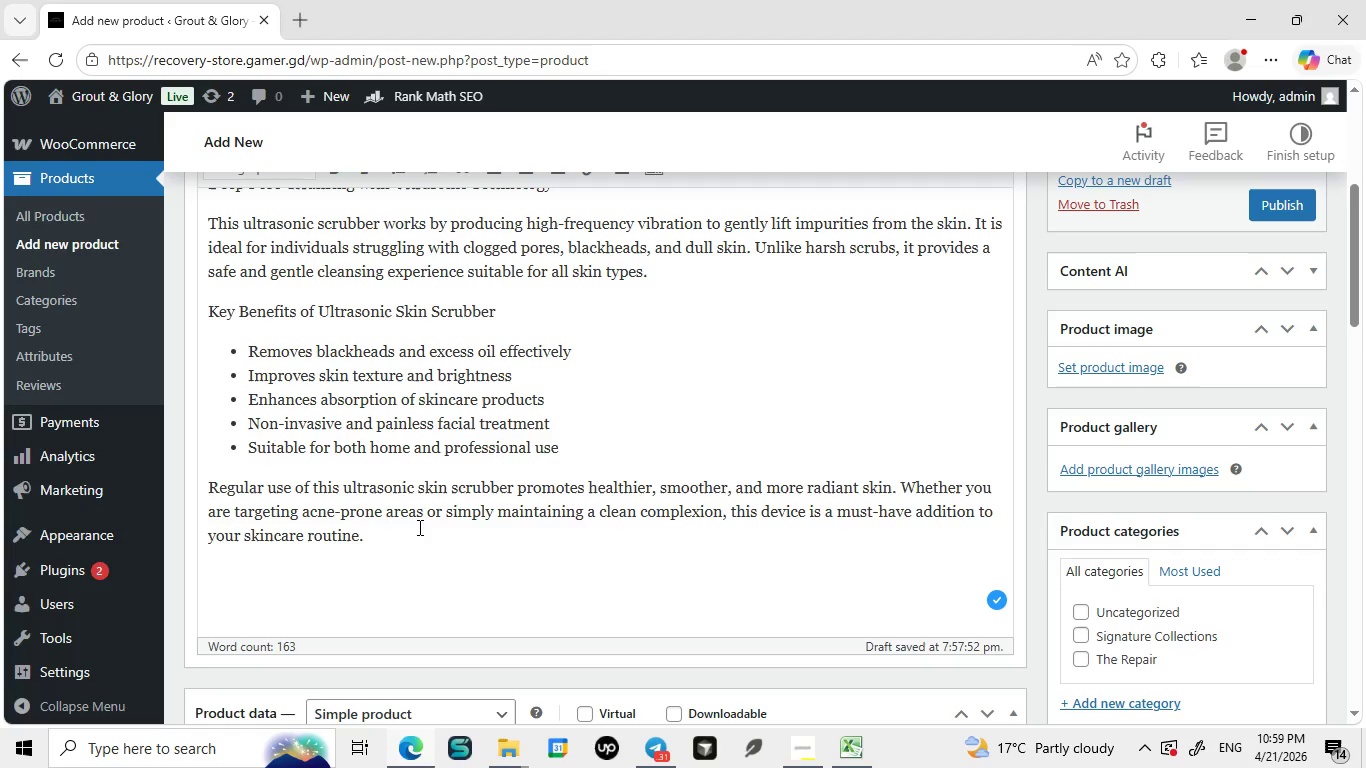 
wait(10.39)
 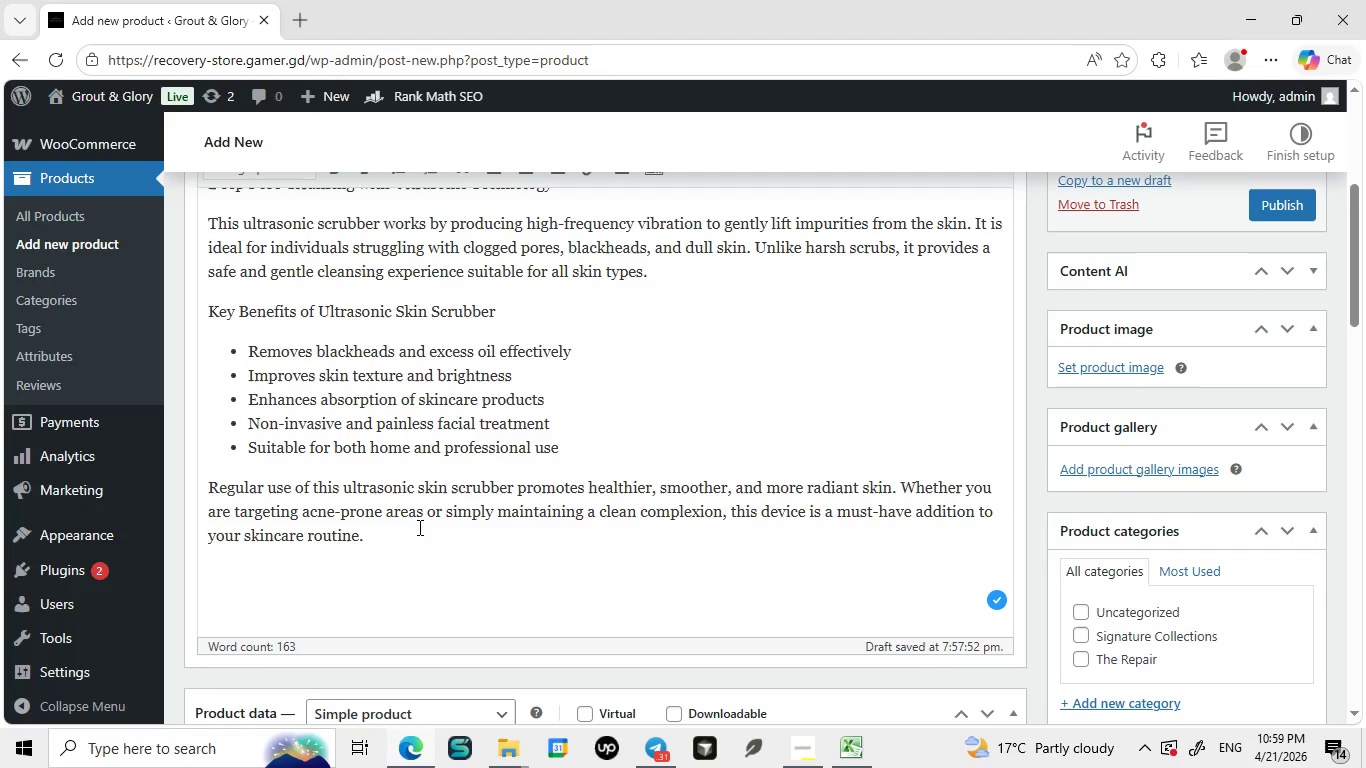 
type(tHE)
key(Backspace)
key(Backspace)
key(Backspace)
type(The ultrasonic skin scrubber is a powerful yet gentle deviv)
key(Backspace)
type(ced)
key(Backspace)
type( designed fo )
key(Backspace)
type(r deep pore cleansing and facial exfolitation. Using advanced ultrasonic vibrations, it effceti)
key(Backspace)
key(Backspace)
key(Backspace)
key(Backspace)
type(ectively)
 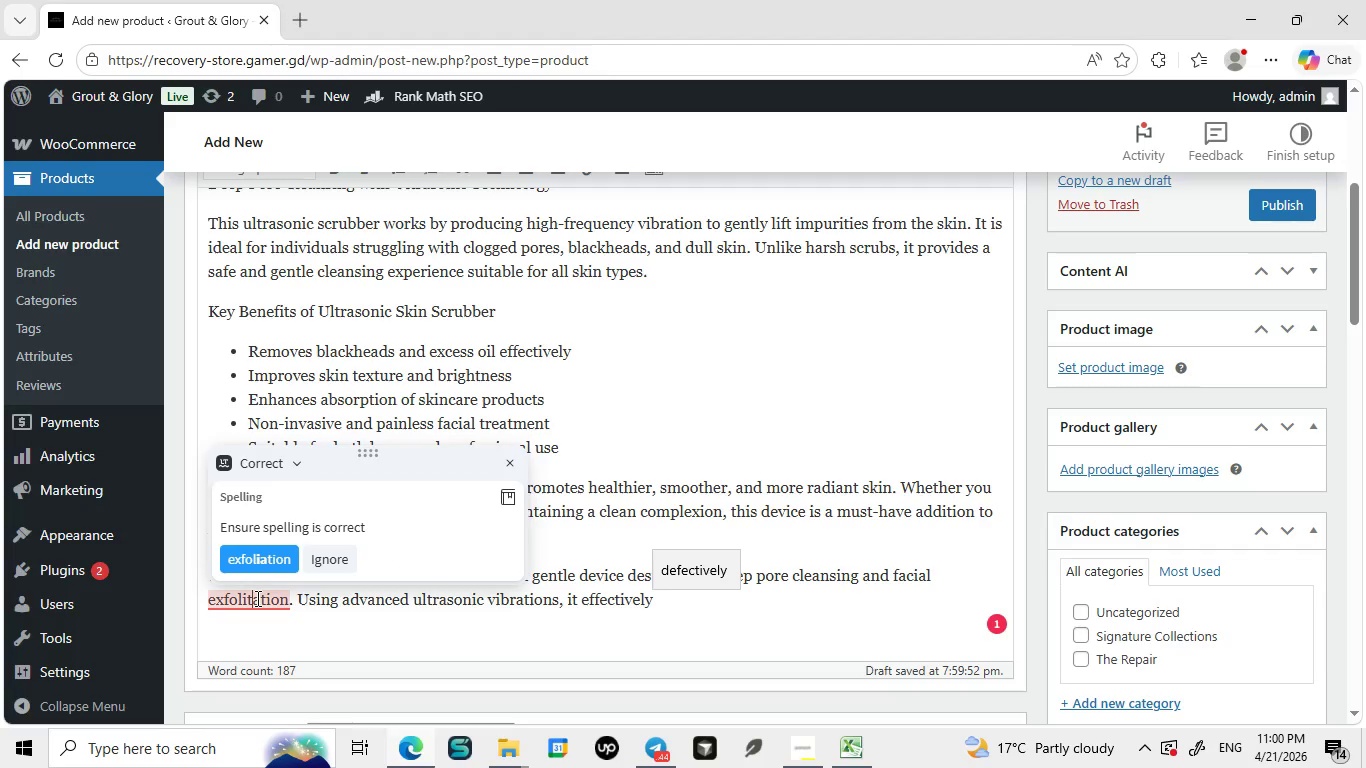 
left_click([256, 598])
 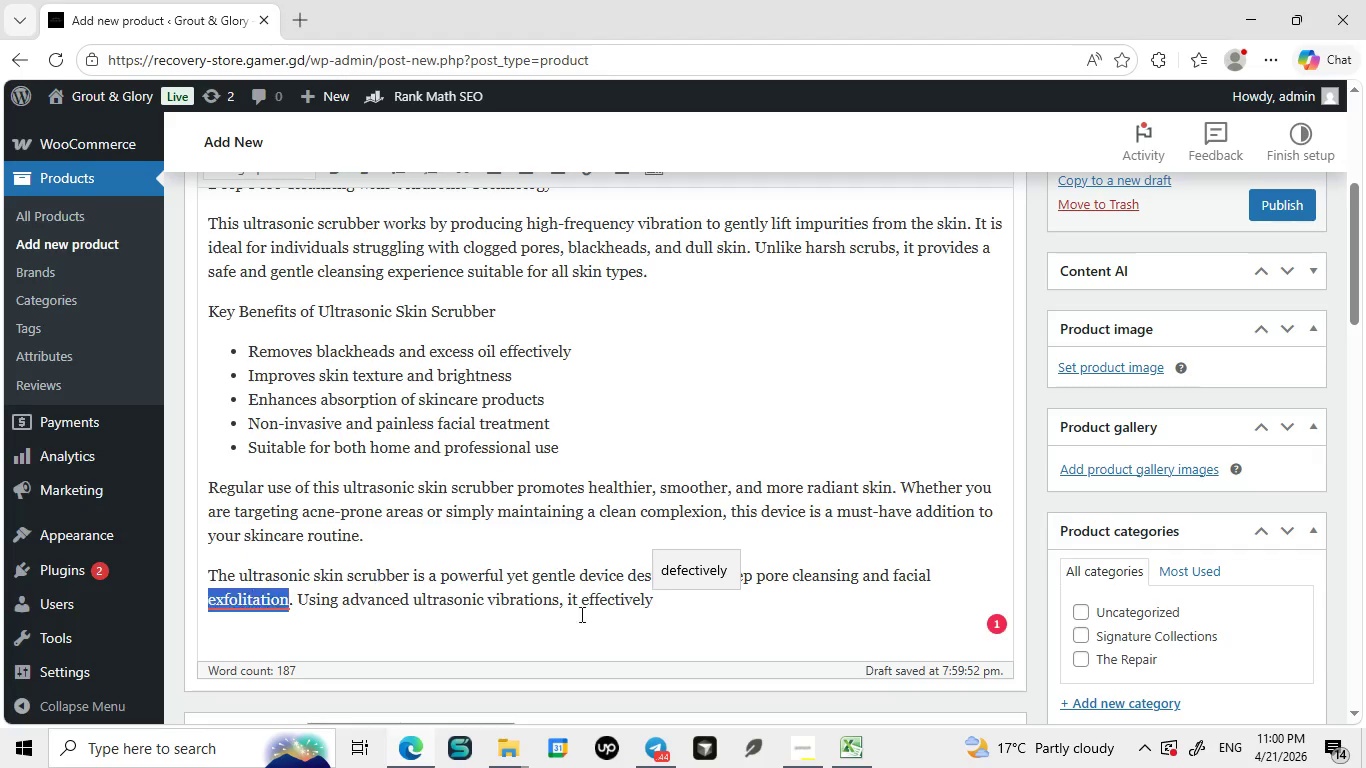 
left_click([276, 555])
 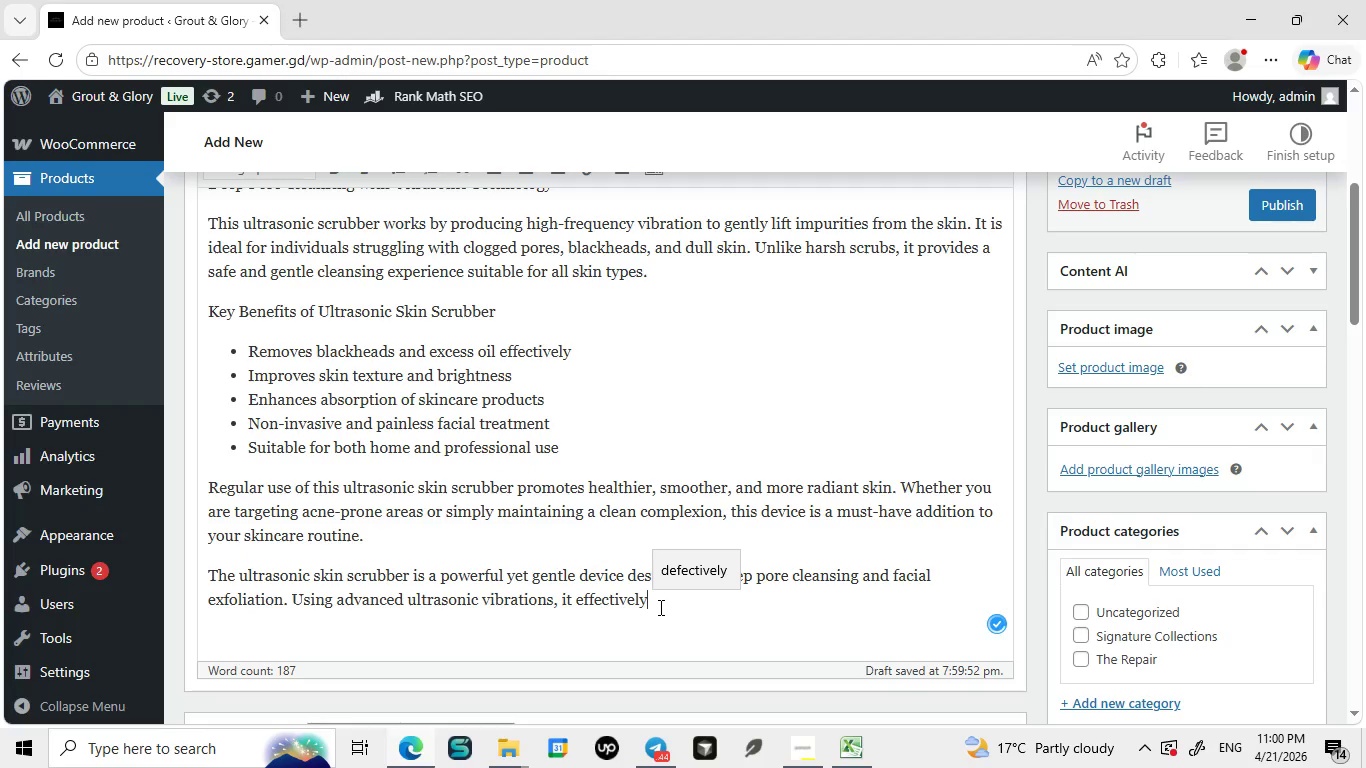 
left_click([659, 607])
 